 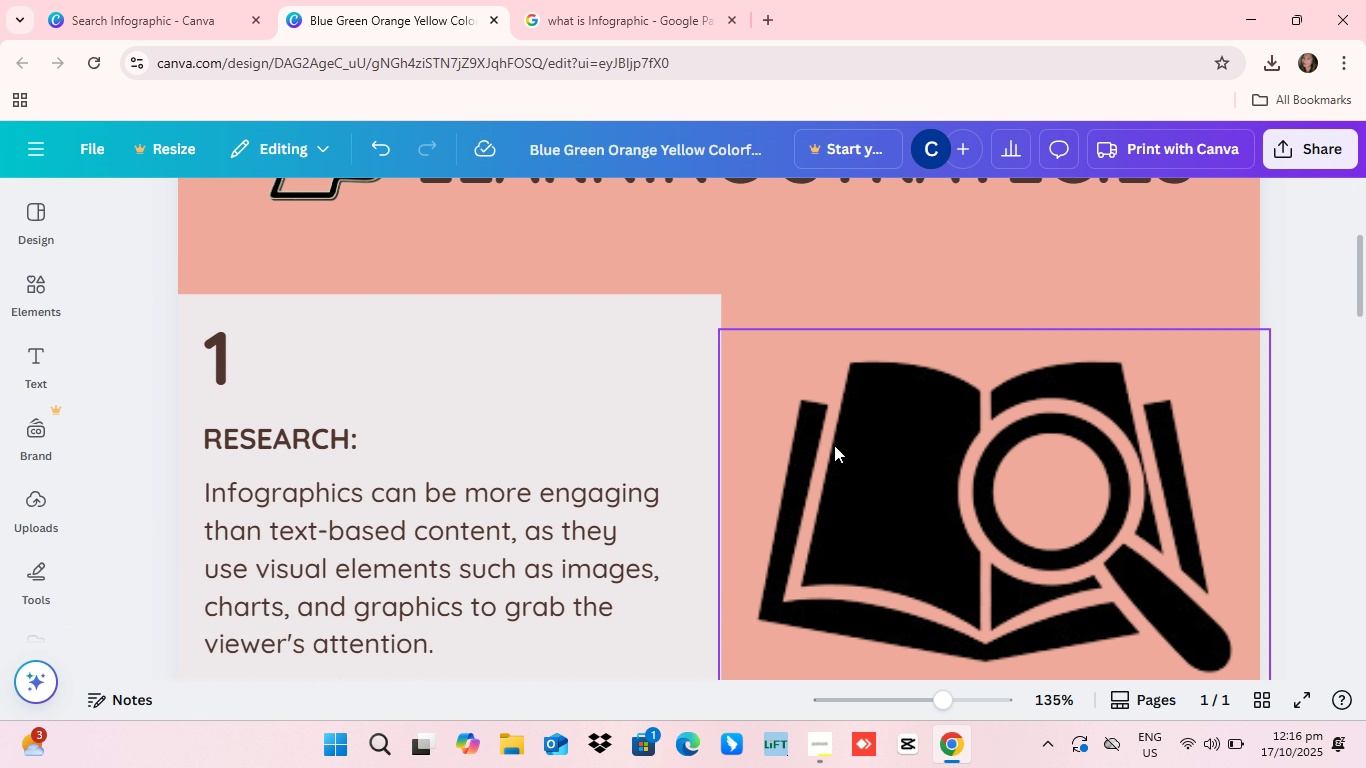 
scroll: coordinate [648, 437], scroll_direction: down, amount: 2.0
 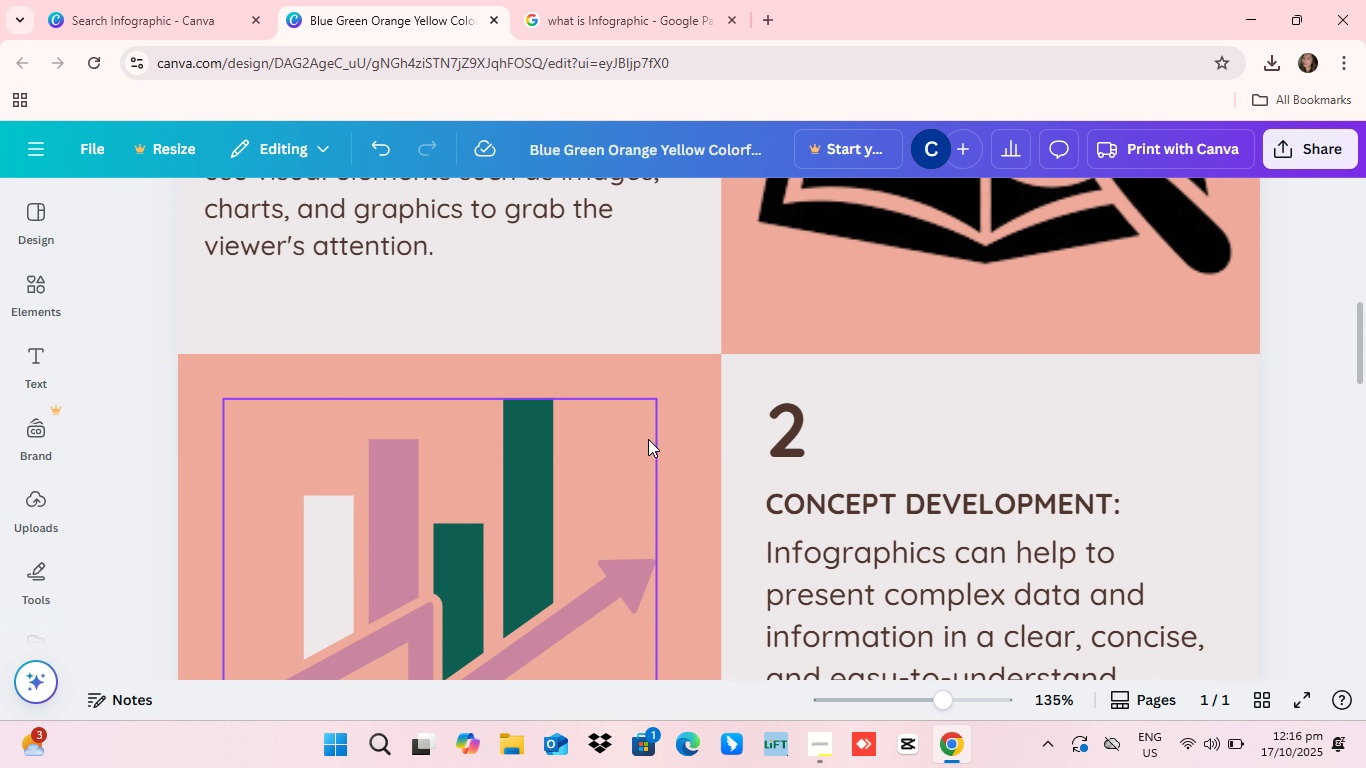 
scroll: coordinate [648, 439], scroll_direction: up, amount: 3.0
 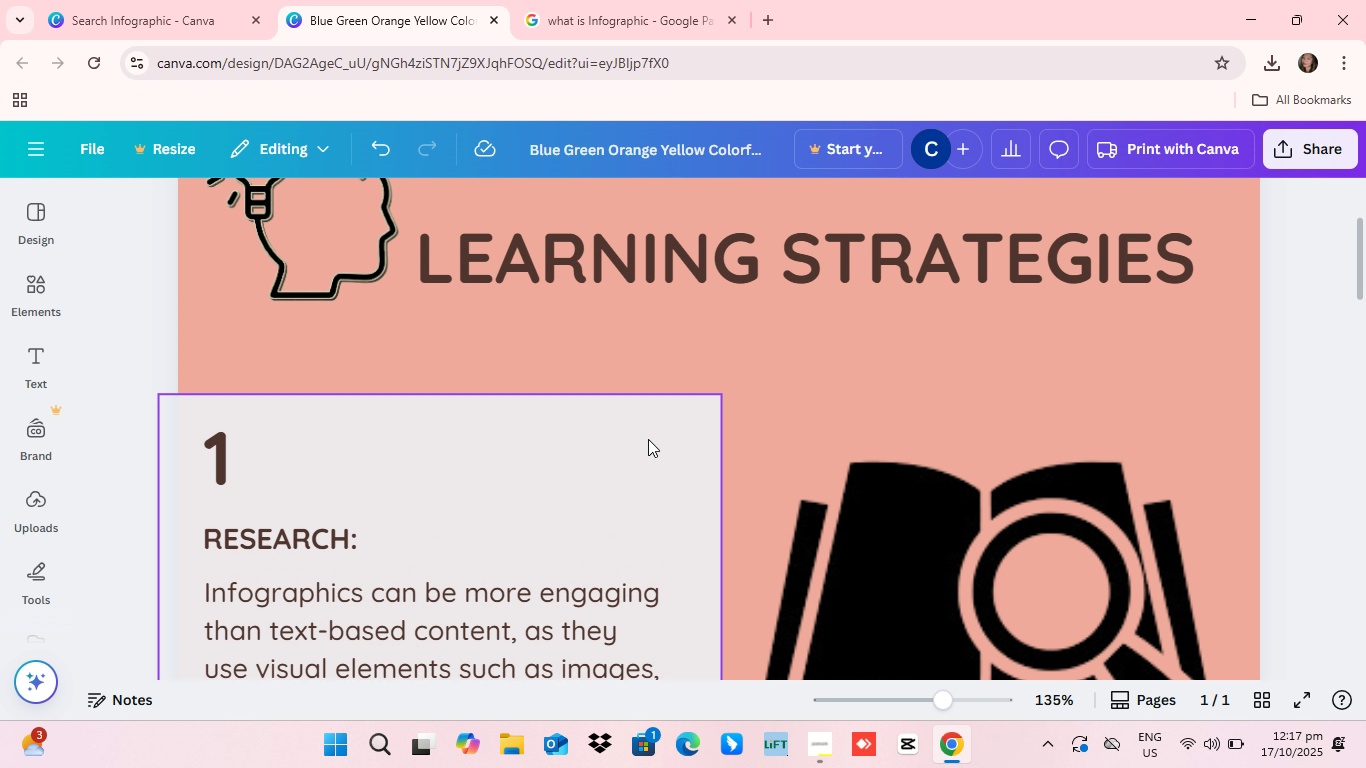 
scroll: coordinate [648, 439], scroll_direction: none, amount: 0.0
 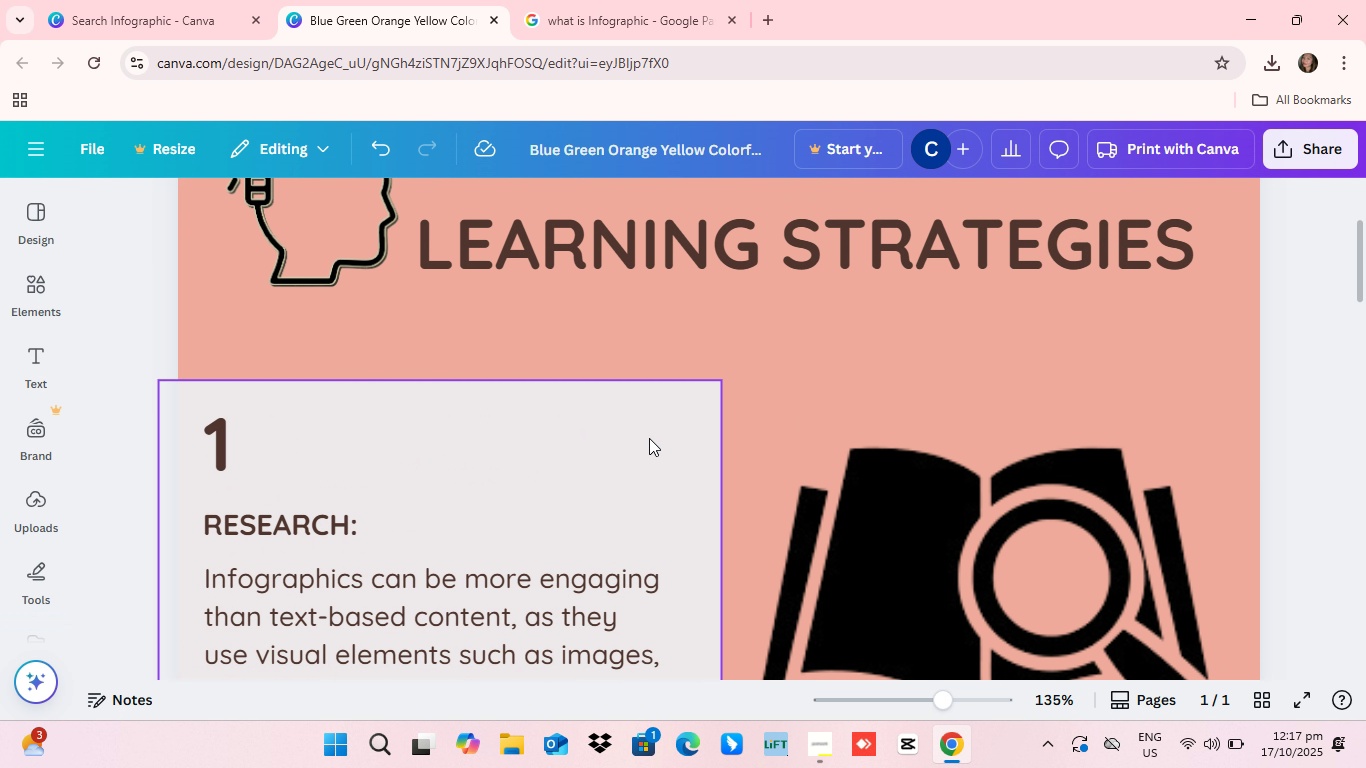 
scroll: coordinate [649, 438], scroll_direction: down, amount: 1.0
 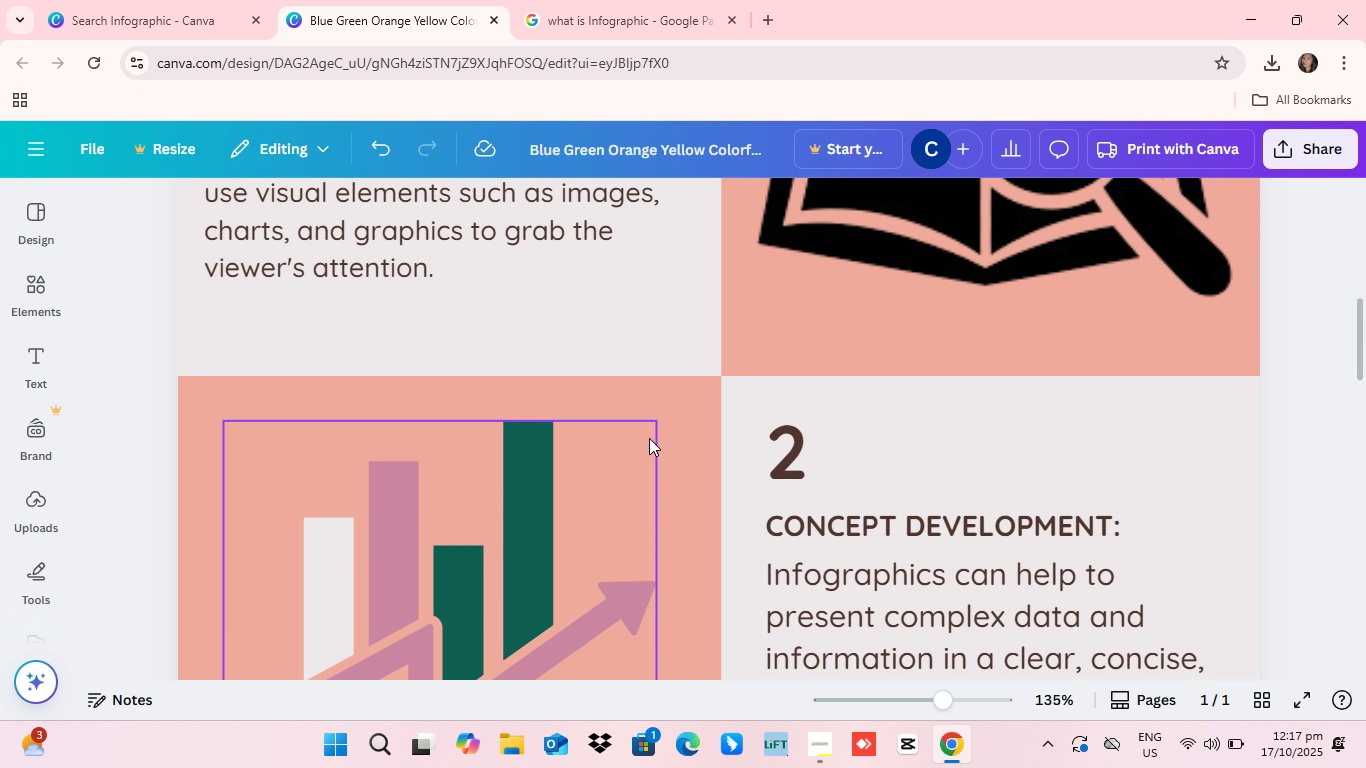 
scroll: coordinate [649, 438], scroll_direction: up, amount: 3.0
 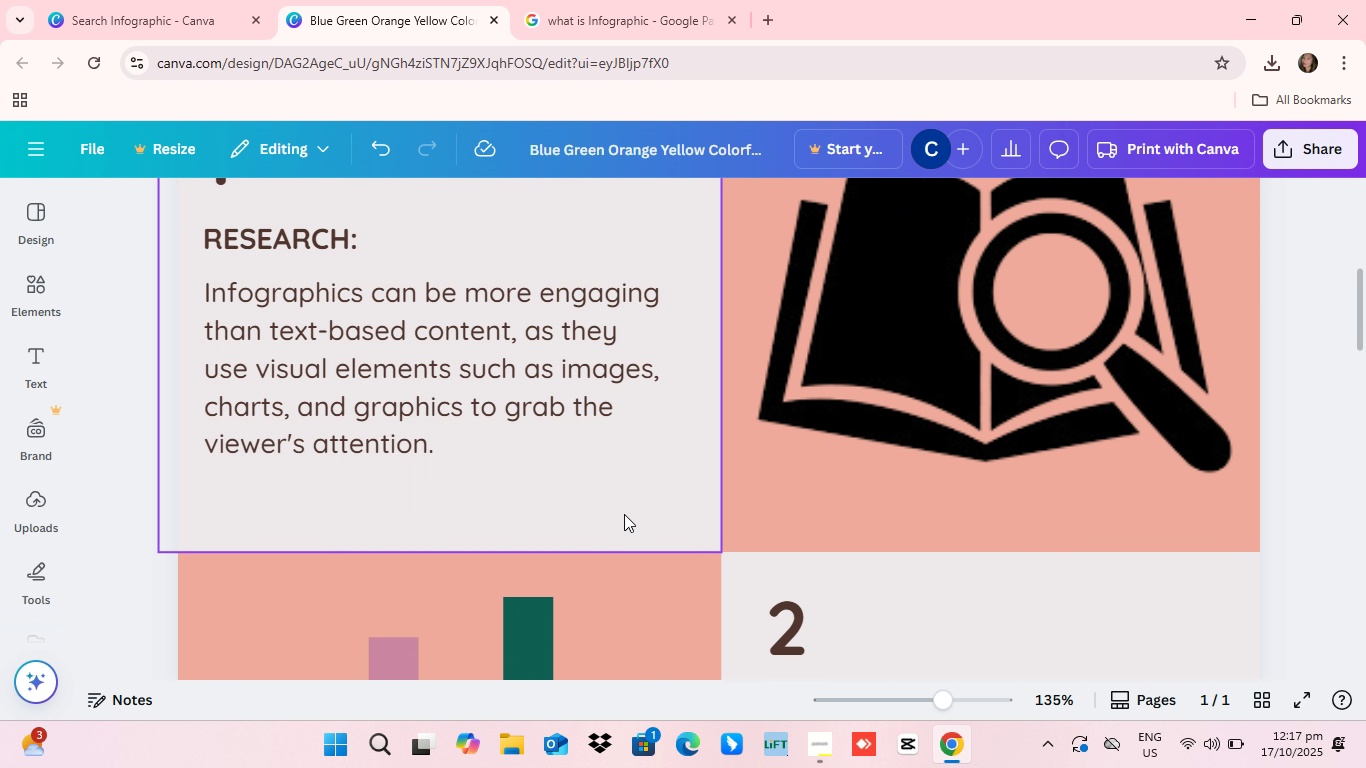 
scroll: coordinate [611, 505], scroll_direction: down, amount: 6.0
 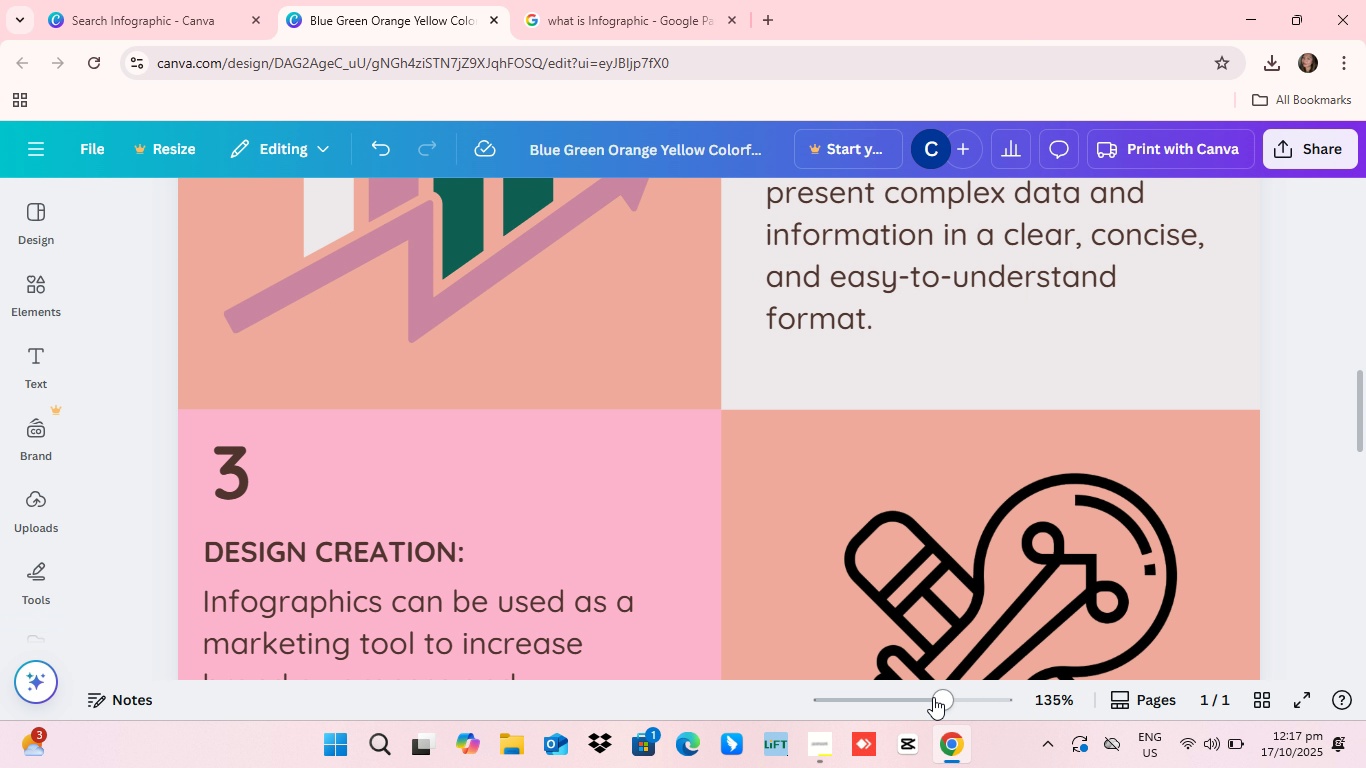 
left_click_drag(start_coordinate=[935, 697], to_coordinate=[898, 699])
 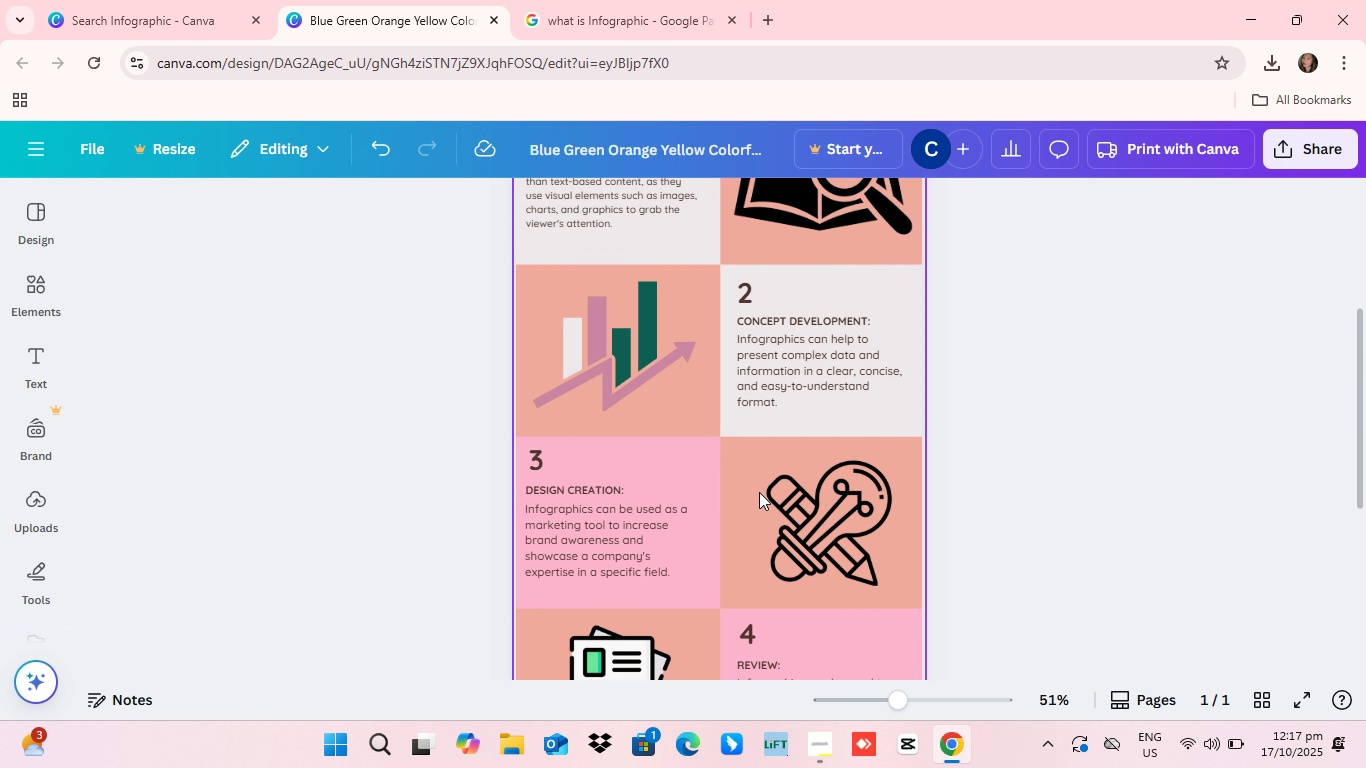 
scroll: coordinate [759, 492], scroll_direction: up, amount: 9.0
 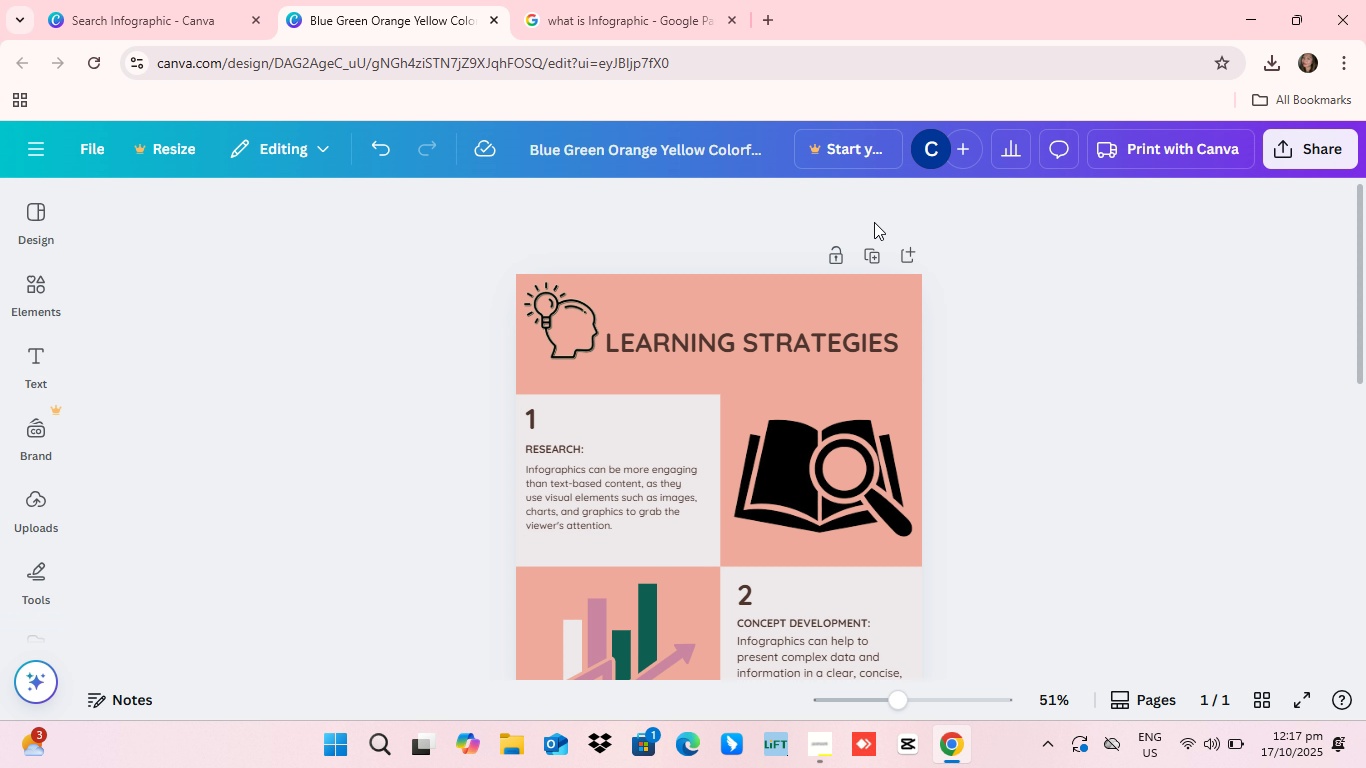 
wait(54.02)
 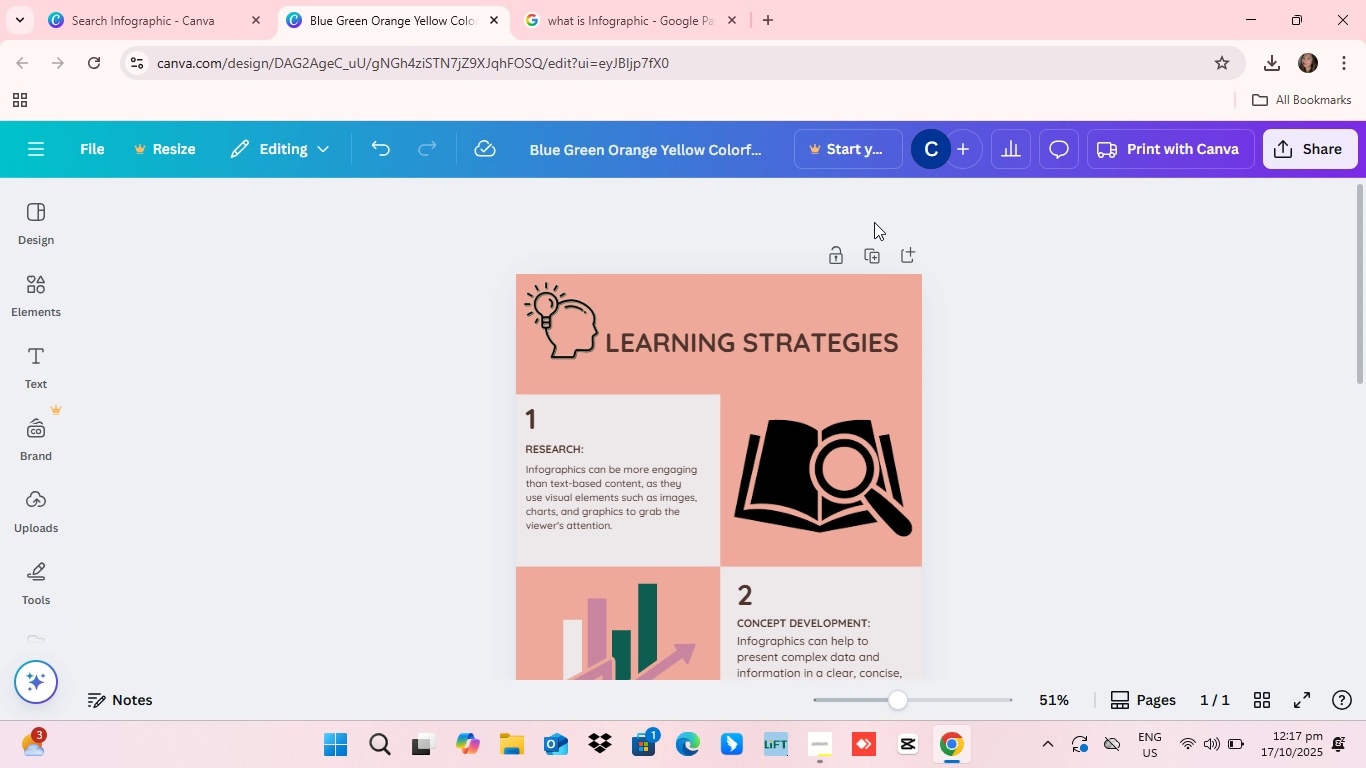 
scroll: coordinate [949, 504], scroll_direction: down, amount: 10.0
 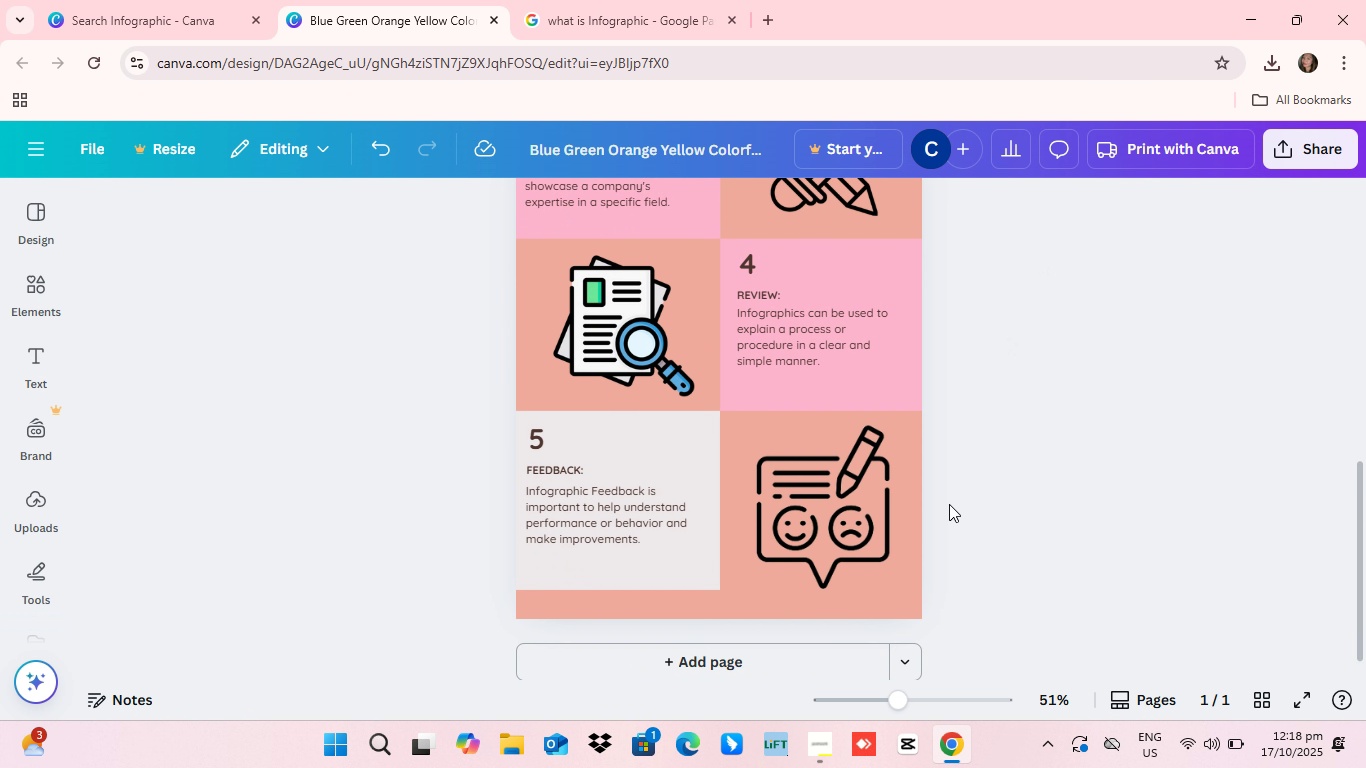 
scroll: coordinate [949, 504], scroll_direction: up, amount: 12.0
 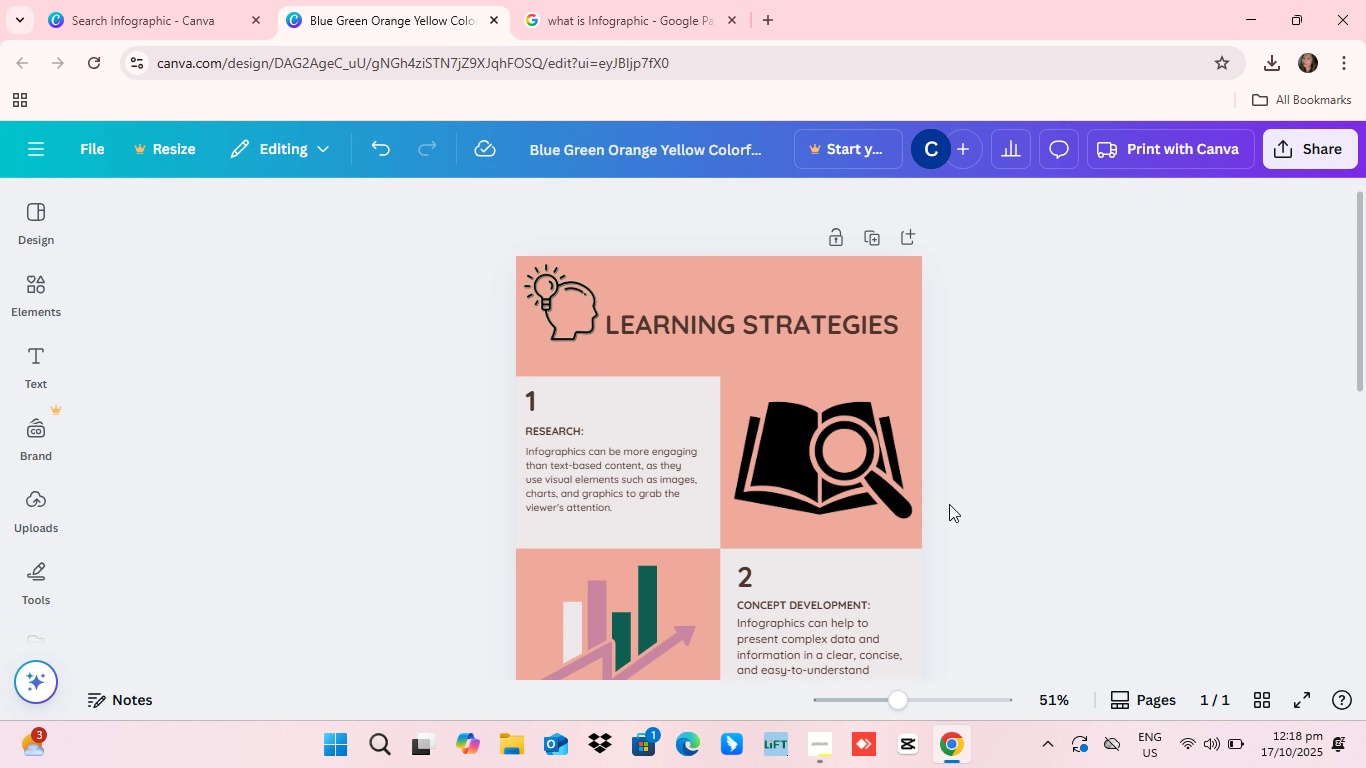 
scroll: coordinate [949, 504], scroll_direction: down, amount: 1.0
 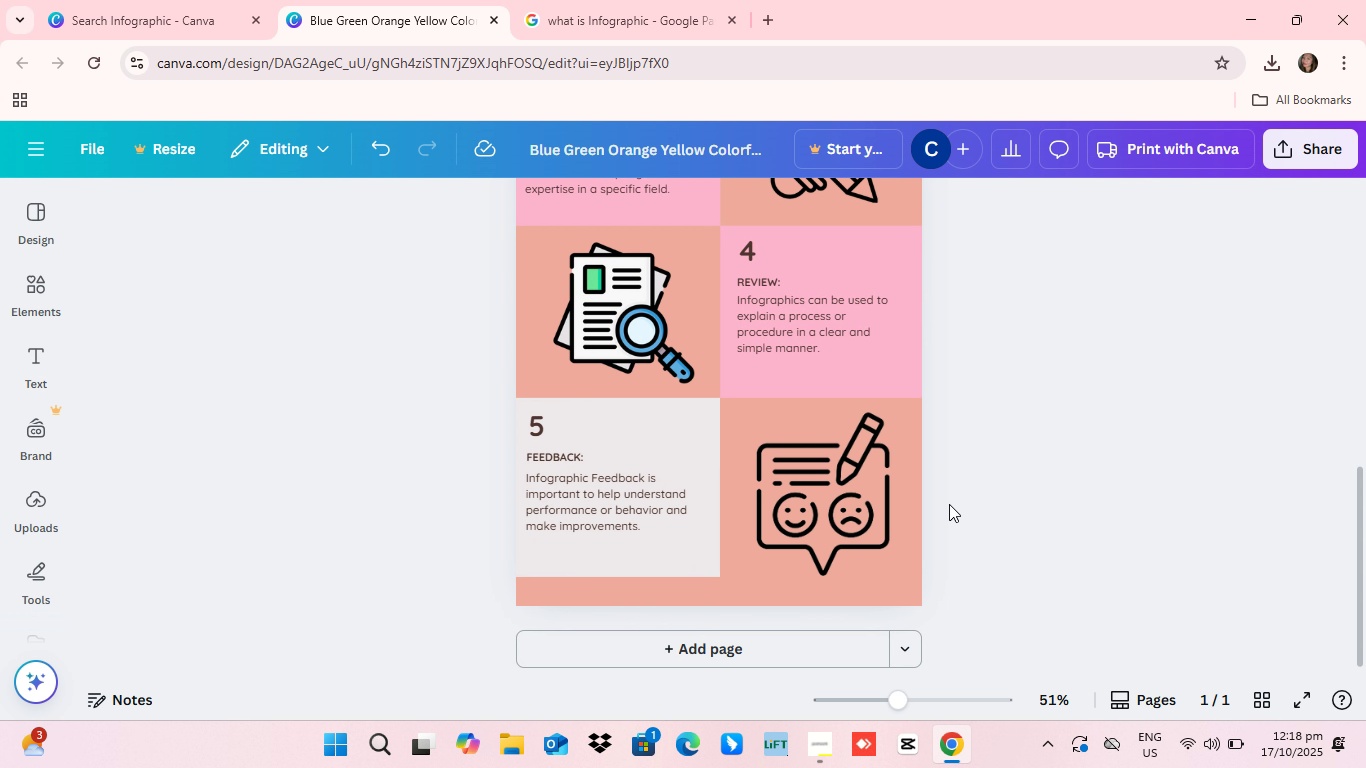 
scroll: coordinate [949, 504], scroll_direction: up, amount: 3.0
 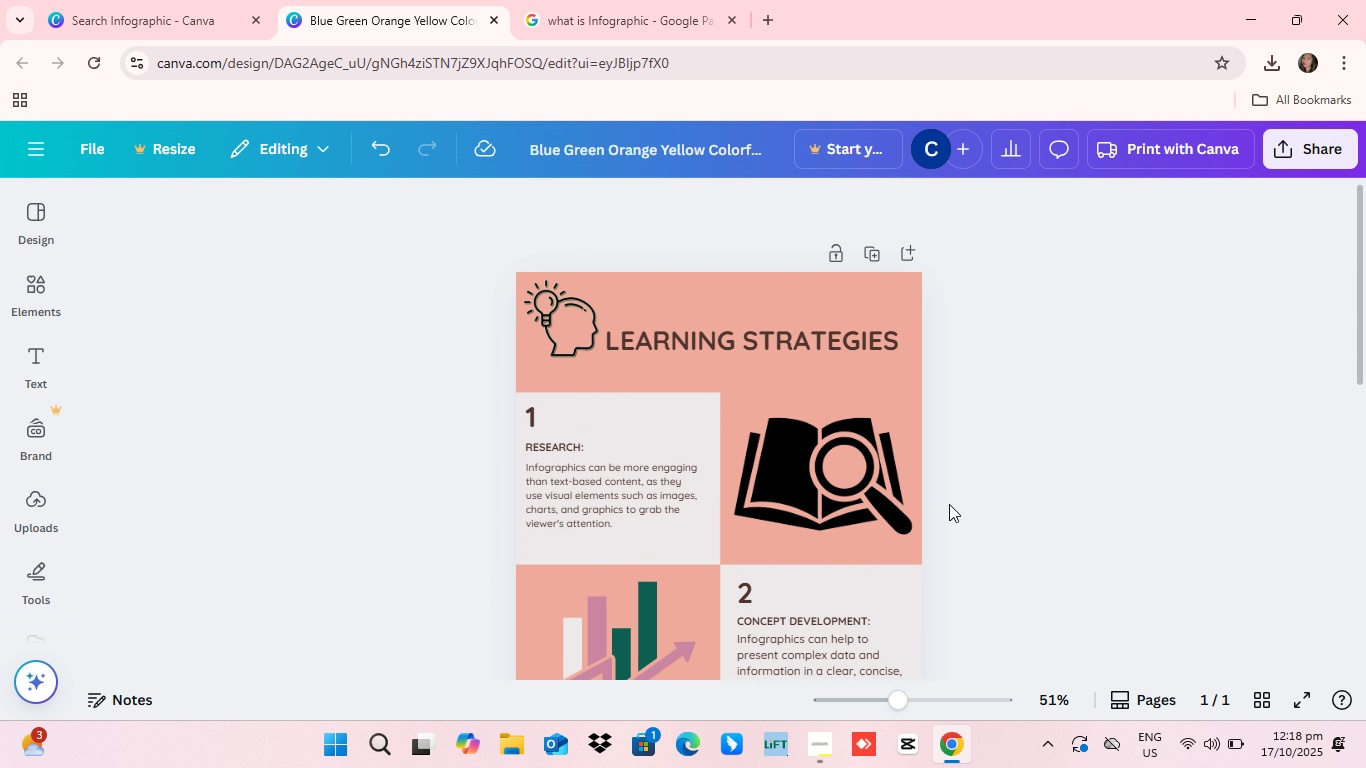 
scroll: coordinate [949, 504], scroll_direction: down, amount: 7.0
 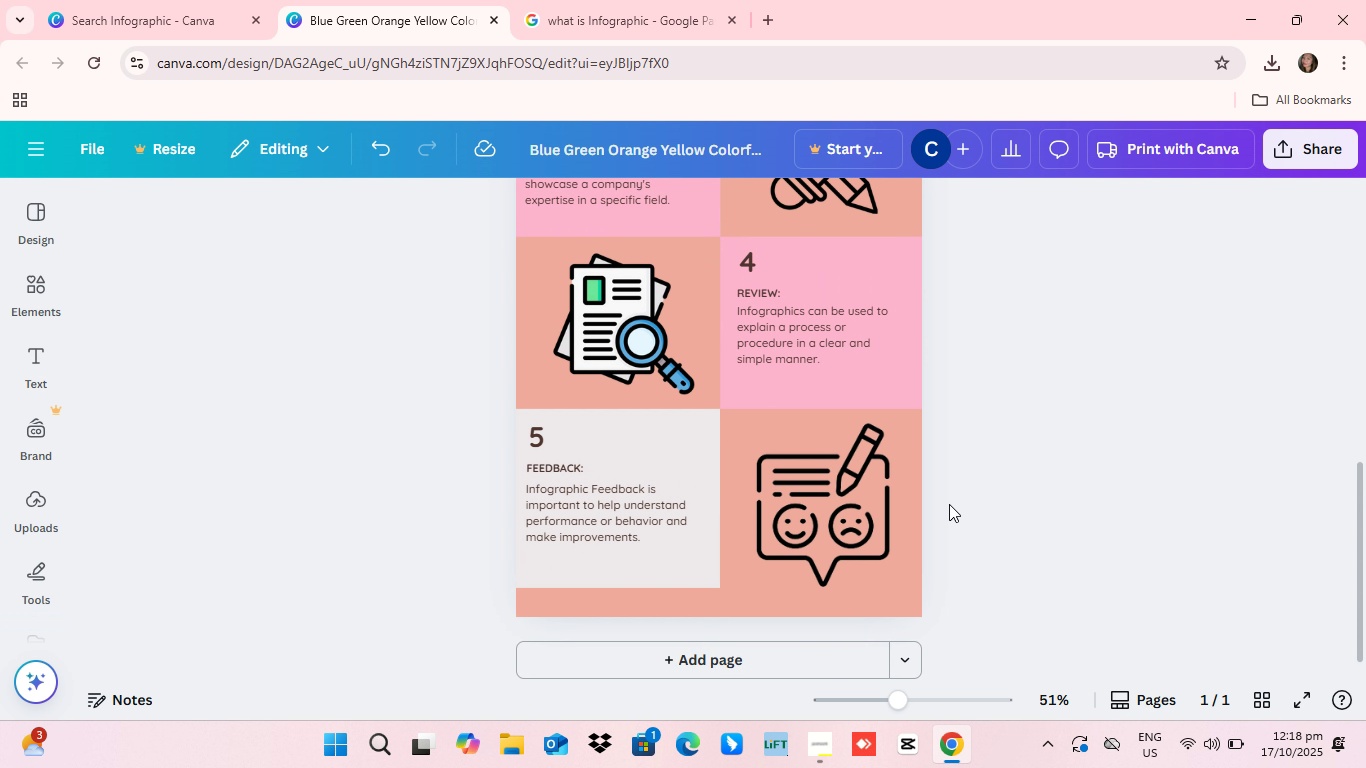 
scroll: coordinate [880, 474], scroll_direction: up, amount: 6.0
 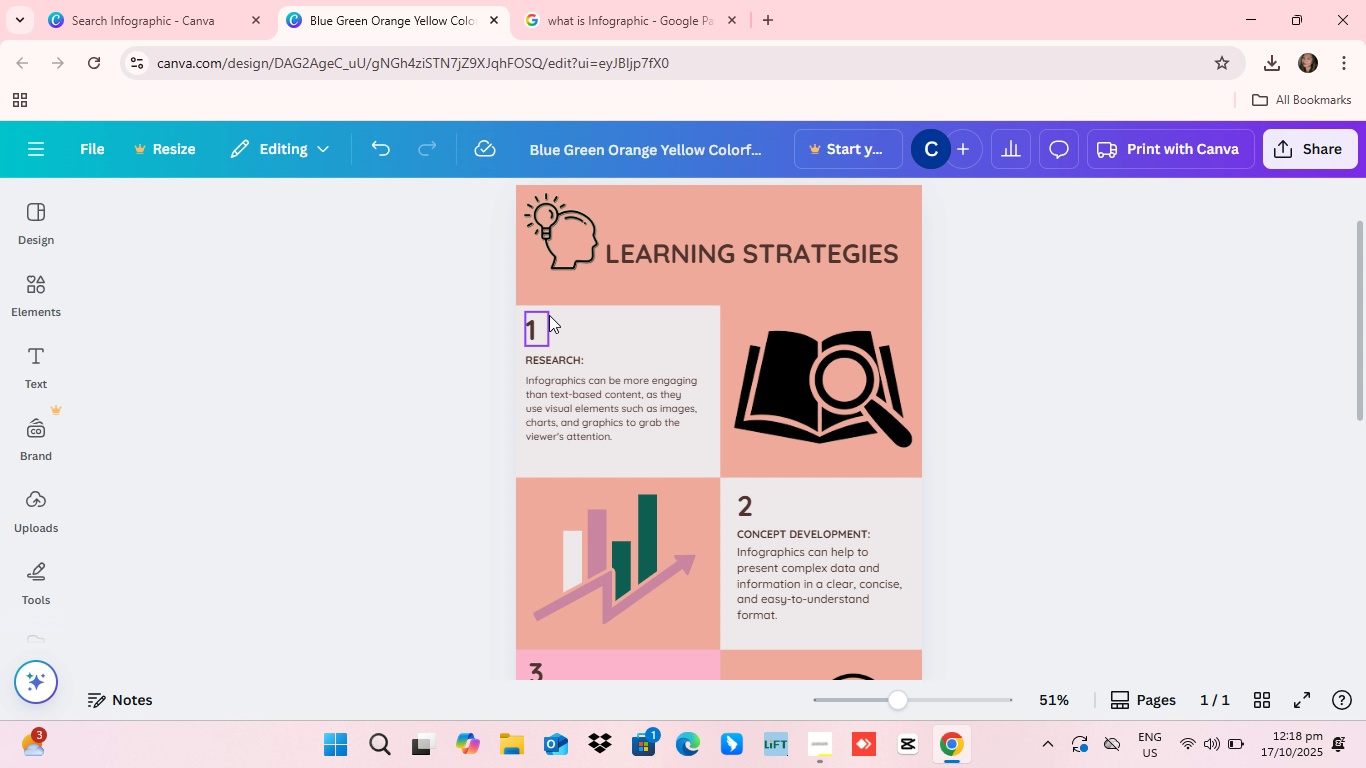 
left_click([573, 0])
 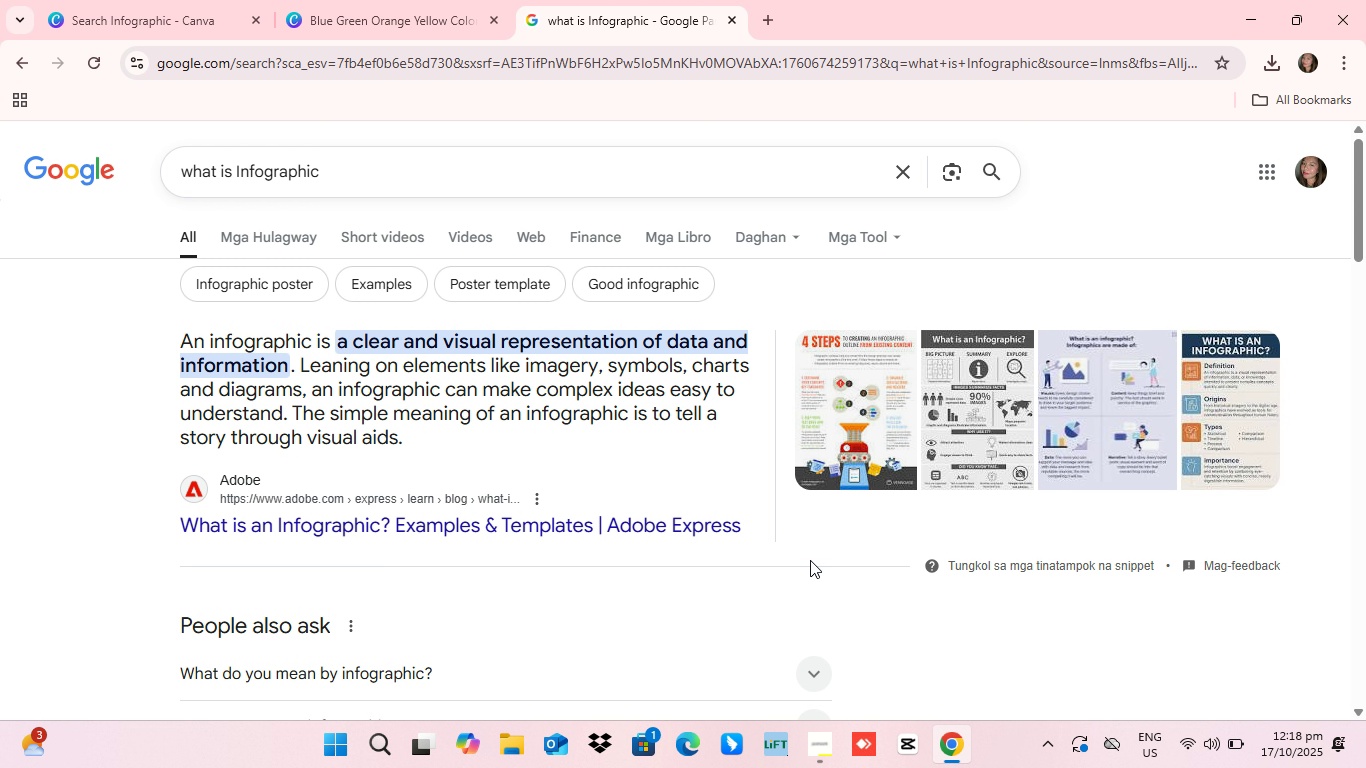 
scroll: coordinate [810, 560], scroll_direction: down, amount: 2.0
 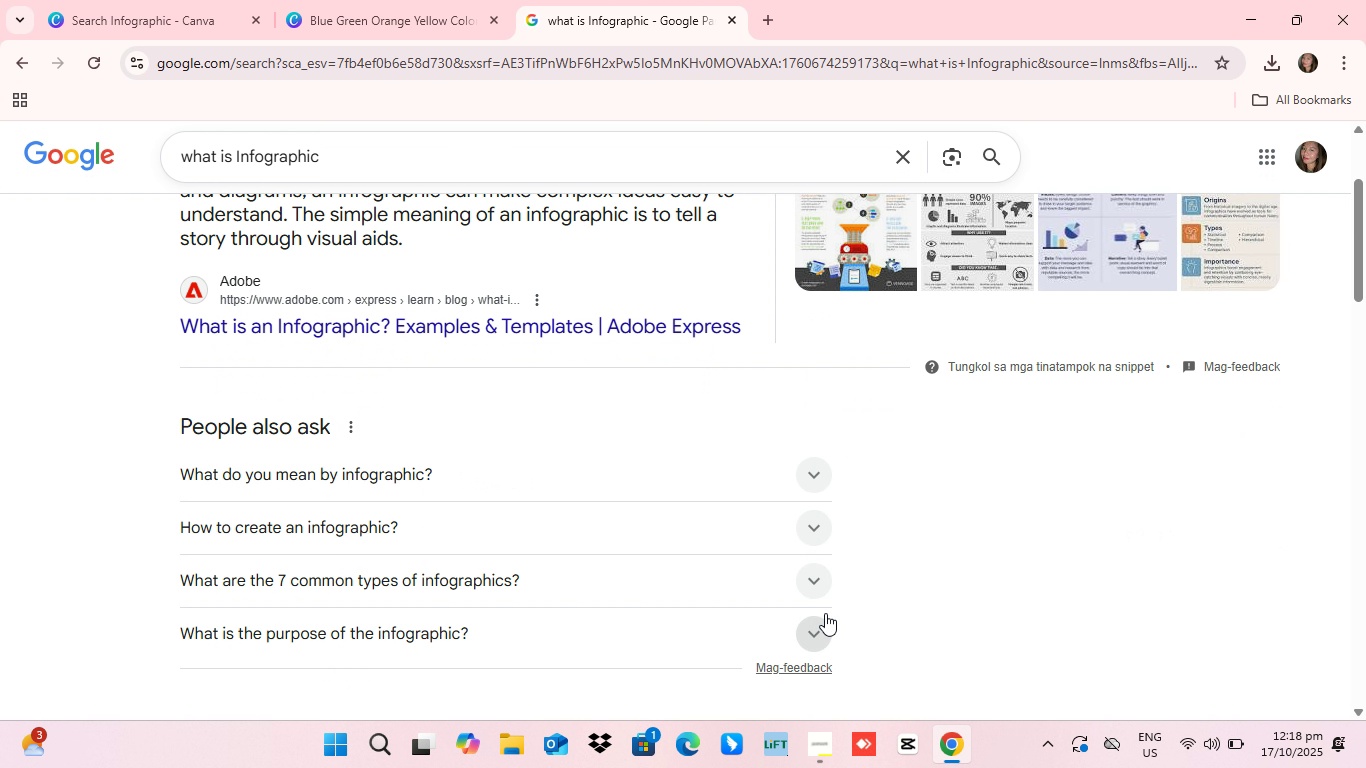 
scroll: coordinate [825, 599], scroll_direction: up, amount: 9.0
 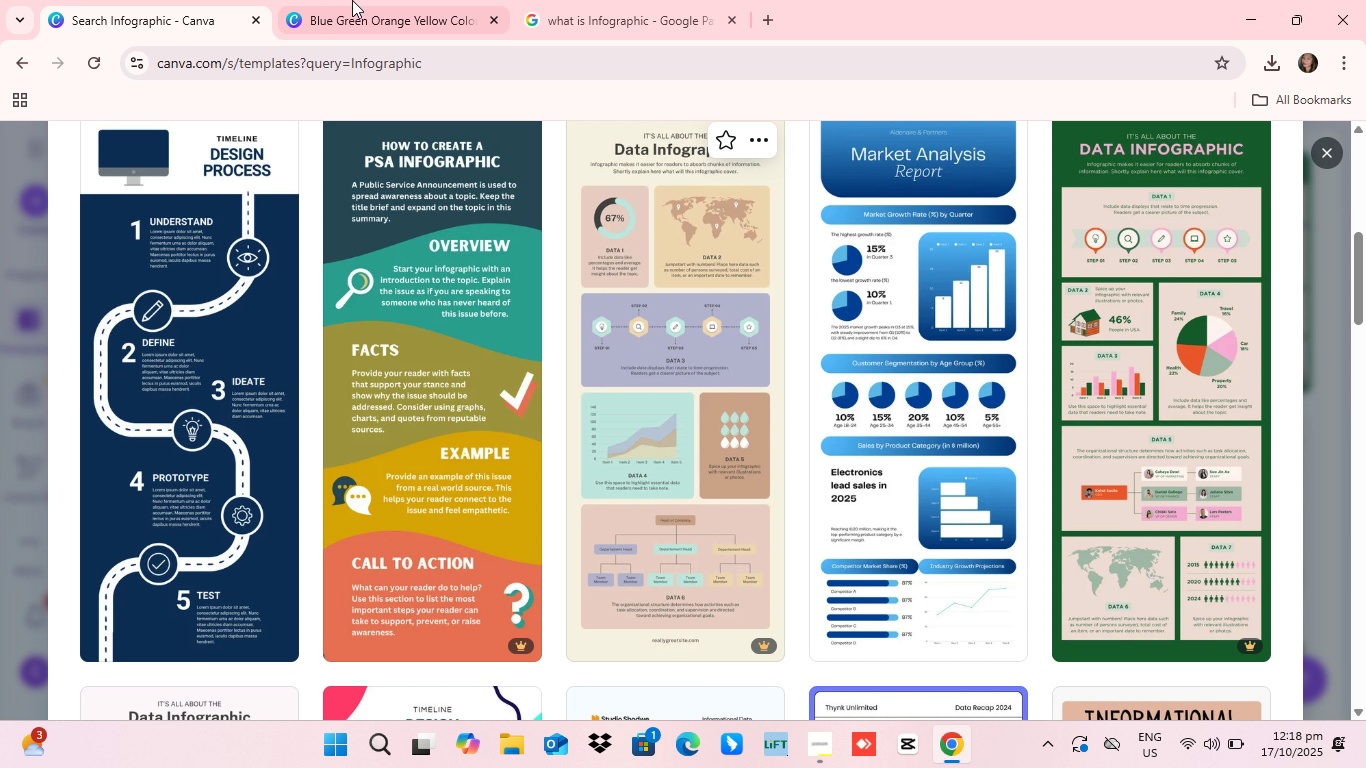 
left_click([63, 33])
 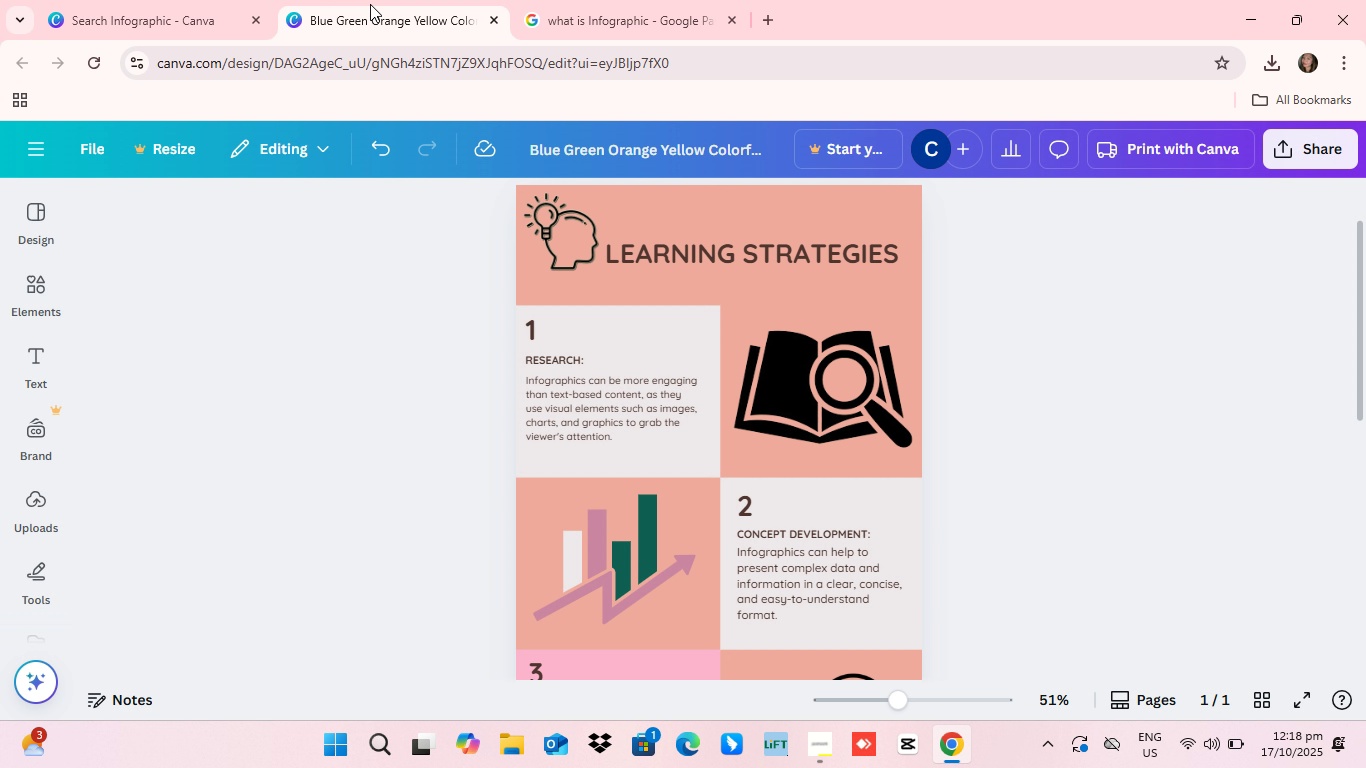 
left_click([370, 4])
 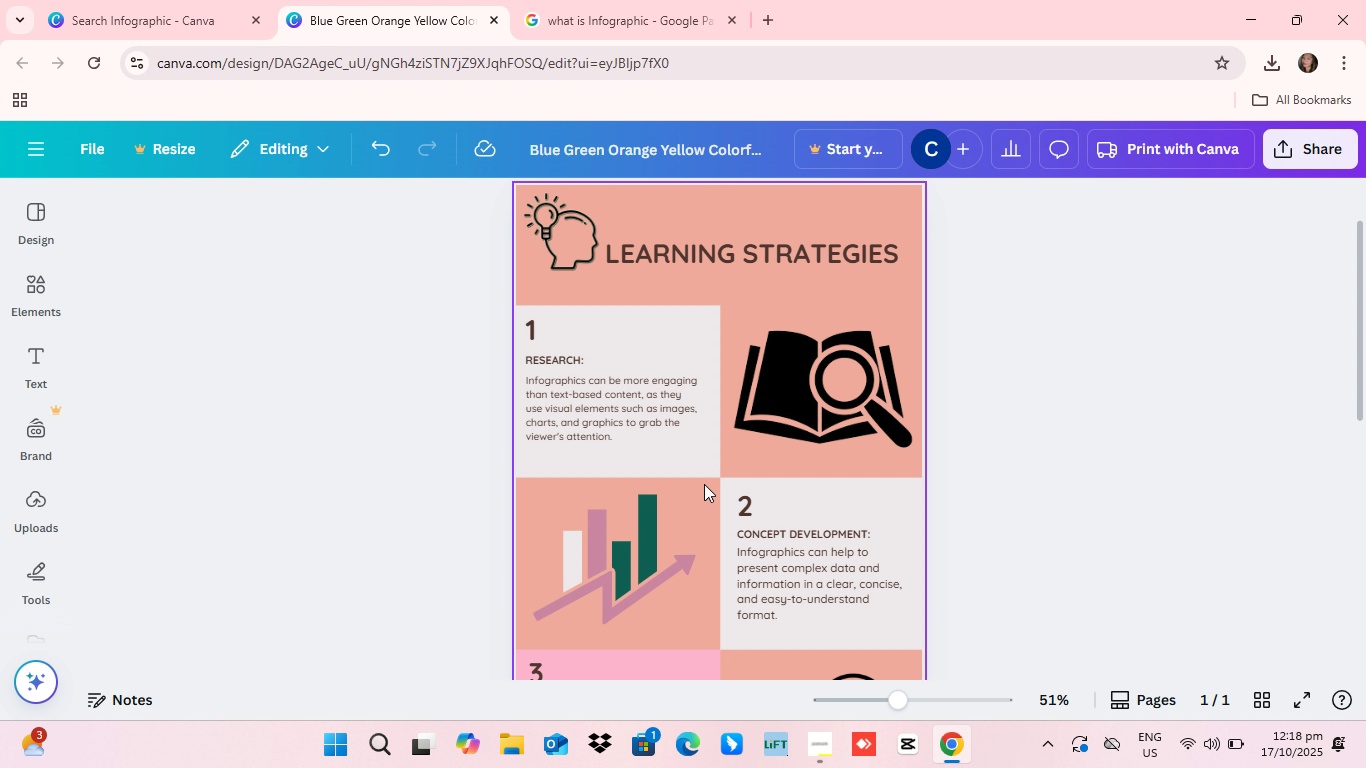 
scroll: coordinate [704, 485], scroll_direction: down, amount: 6.0
 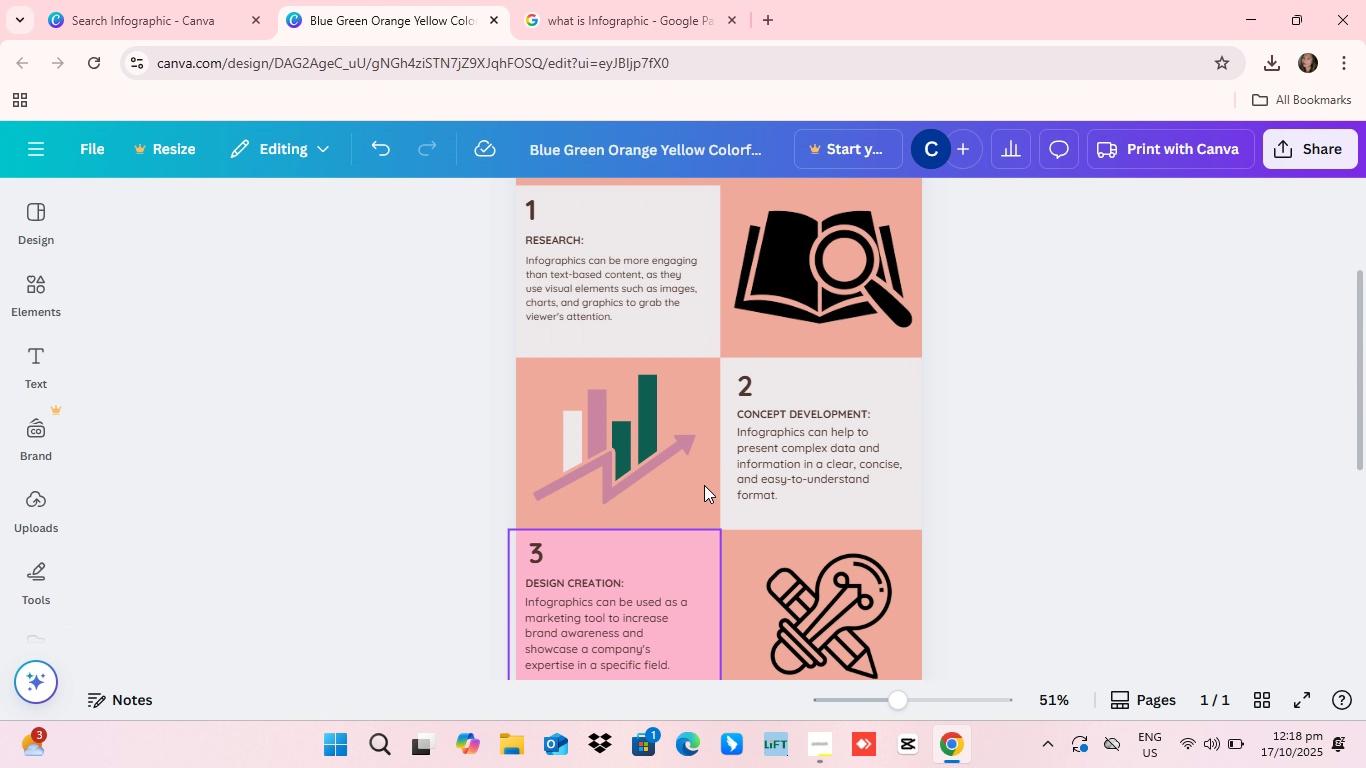 
scroll: coordinate [704, 485], scroll_direction: up, amount: 3.0
 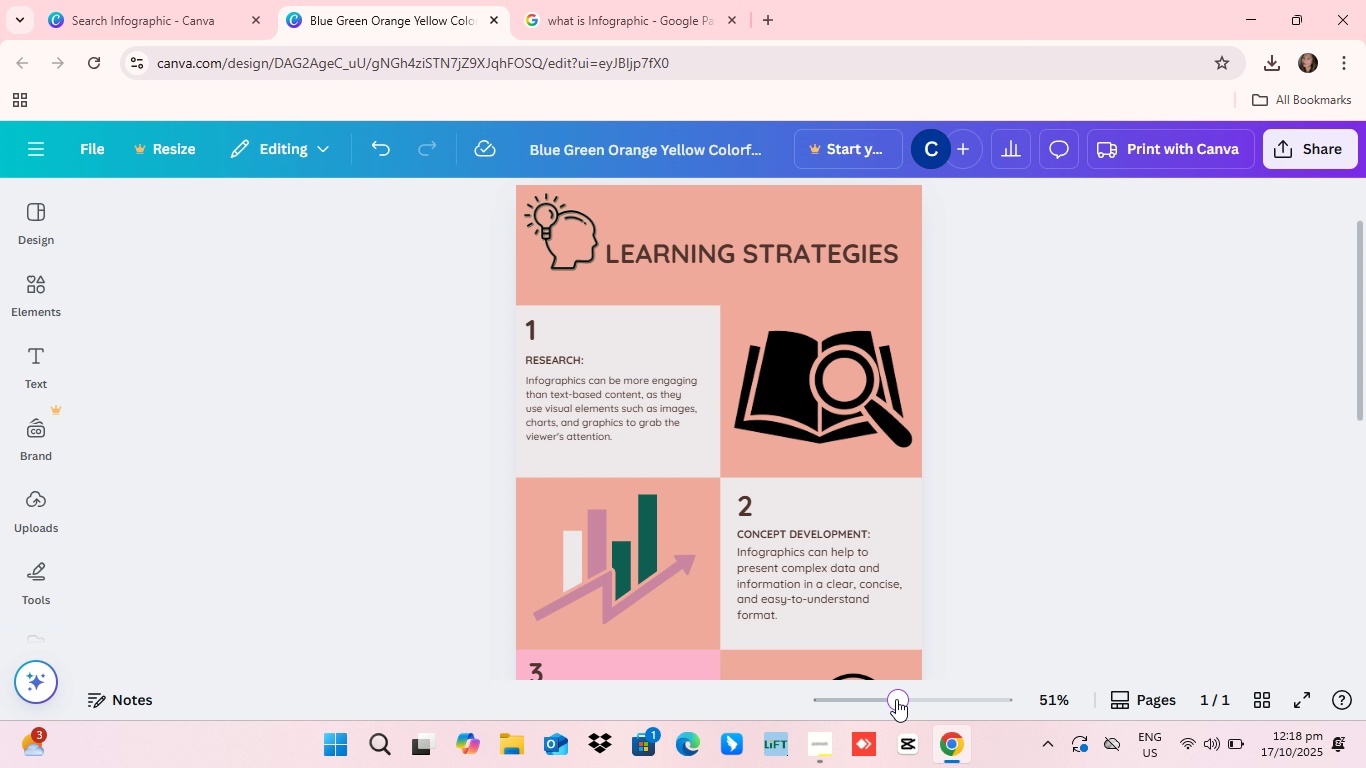 
left_click_drag(start_coordinate=[898, 700], to_coordinate=[871, 701])
 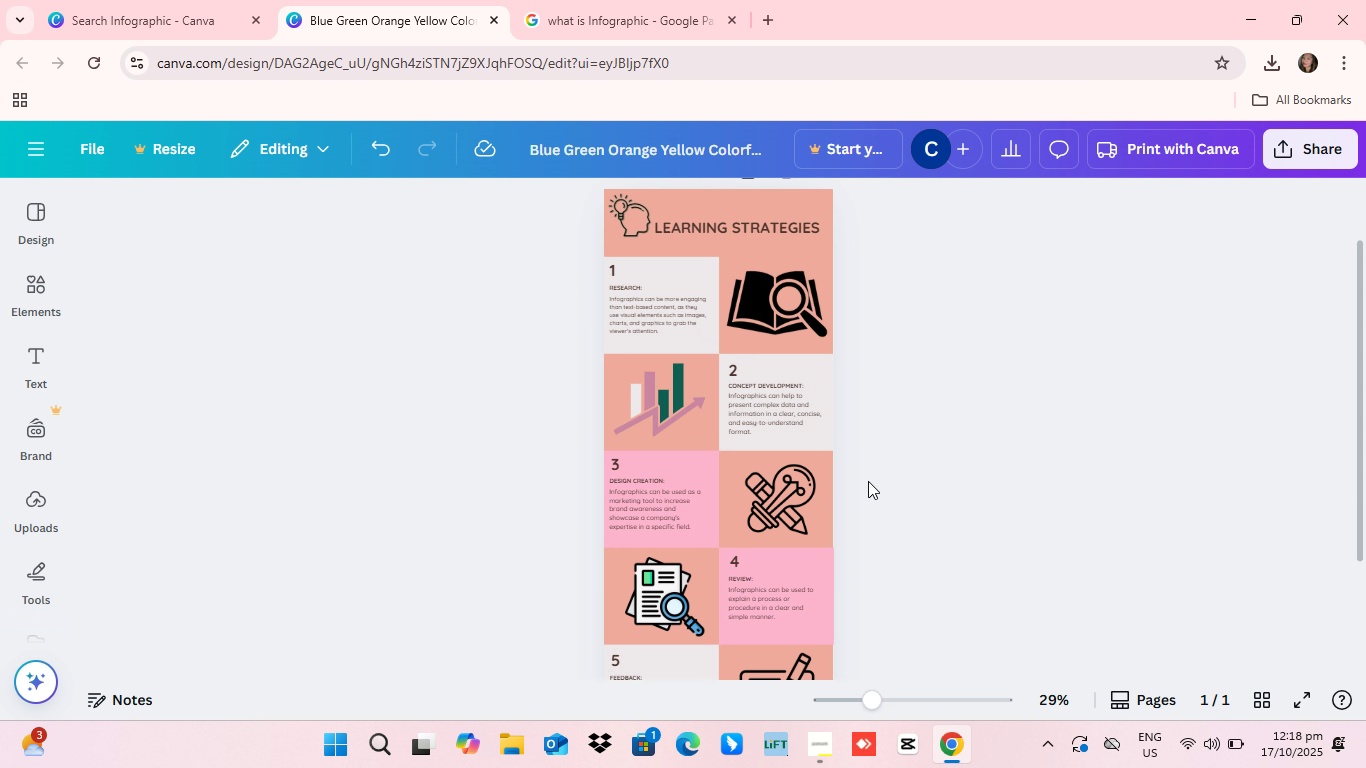 
scroll: coordinate [868, 481], scroll_direction: up, amount: 1.0
 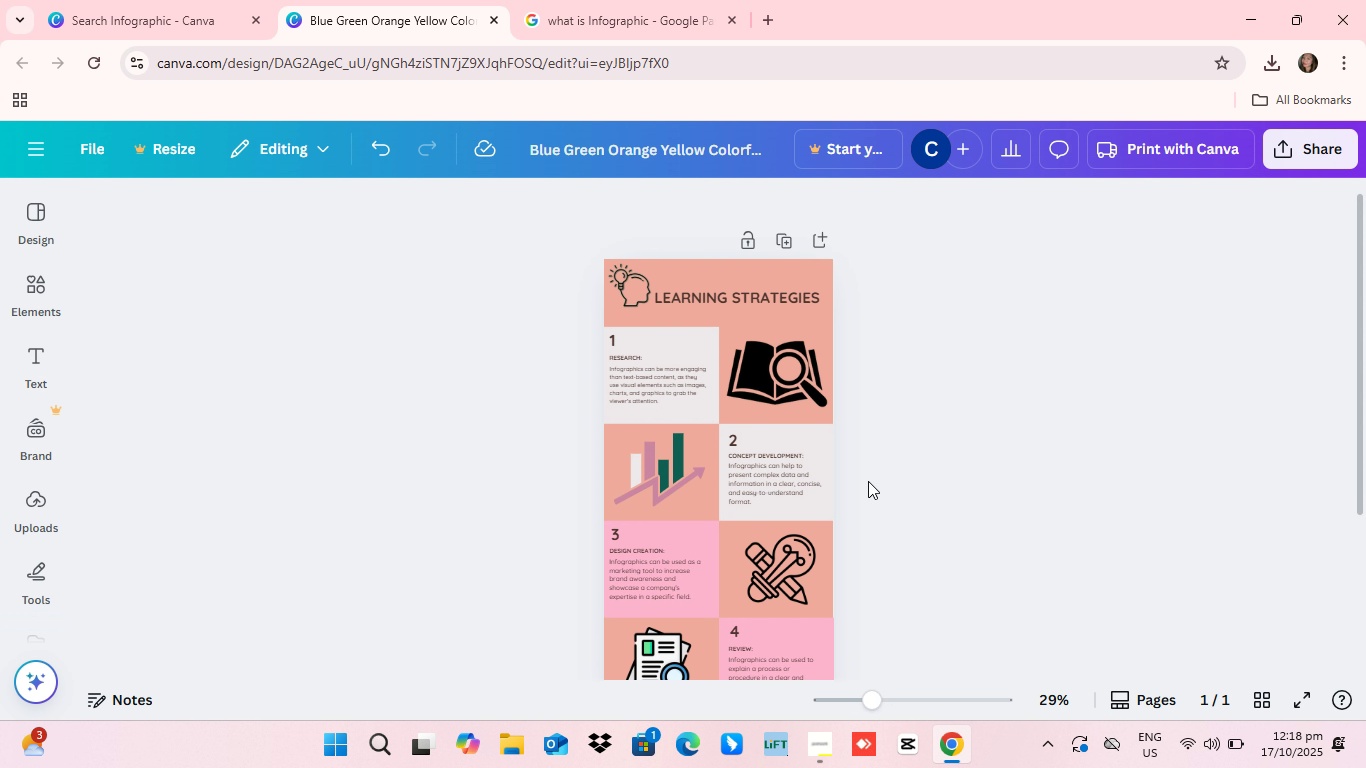 
scroll: coordinate [868, 481], scroll_direction: down, amount: 1.0
 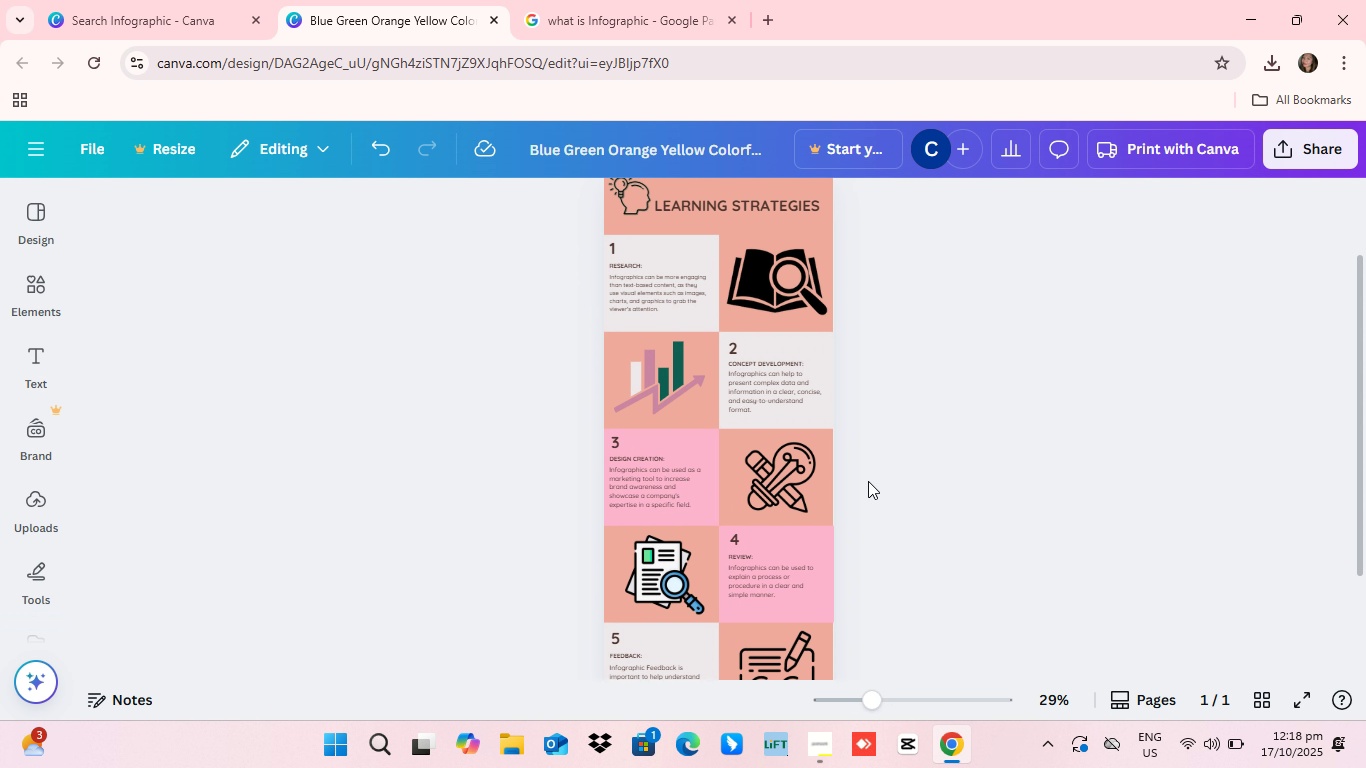 
scroll: coordinate [865, 500], scroll_direction: up, amount: 7.0
 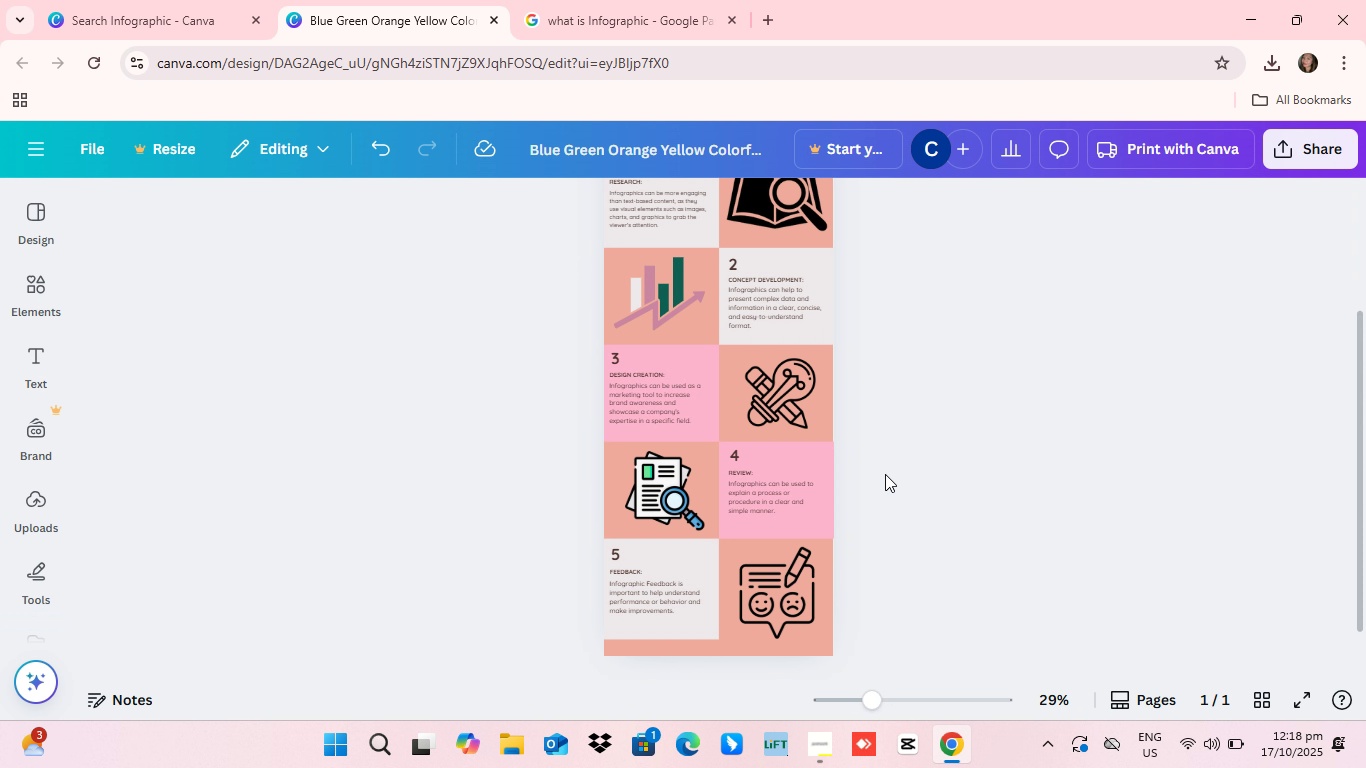 
scroll: coordinate [613, 557], scroll_direction: down, amount: 10.0
 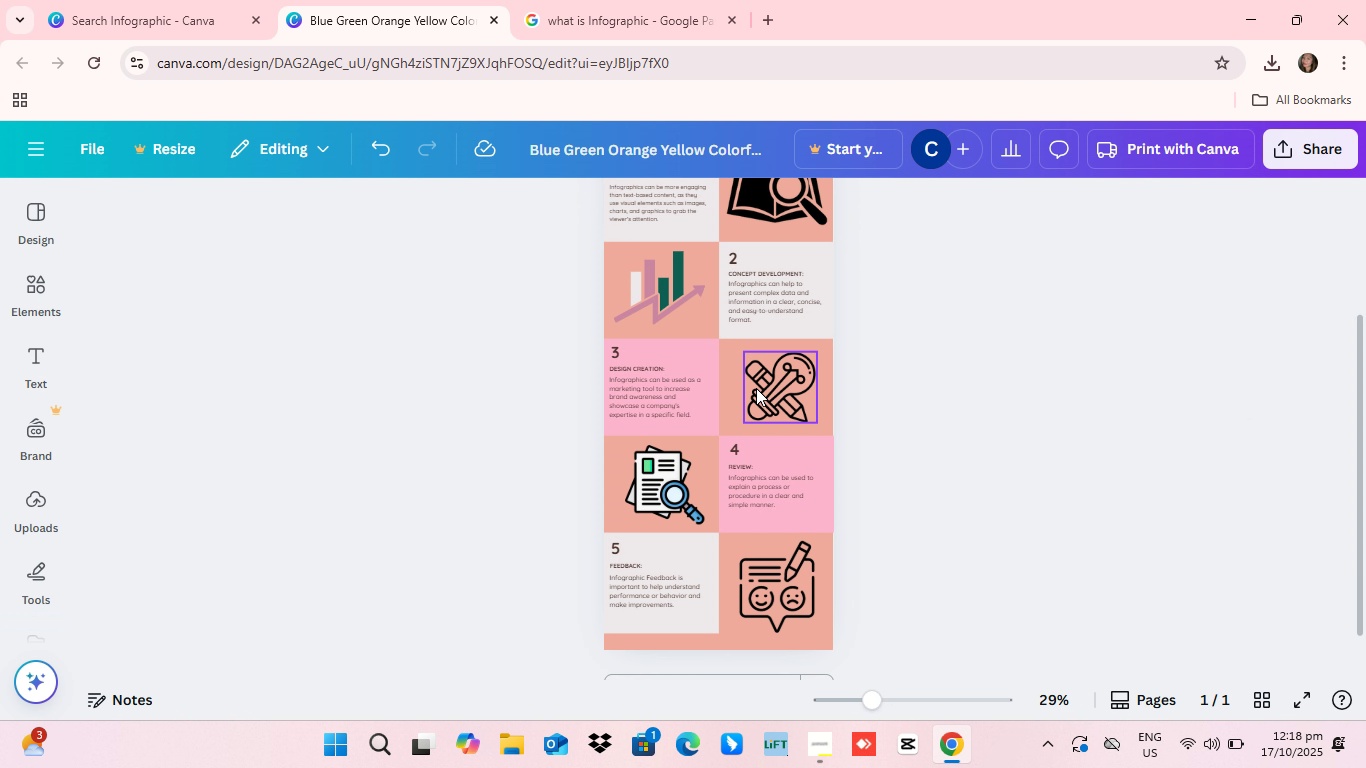 
scroll: coordinate [756, 392], scroll_direction: up, amount: 6.0
 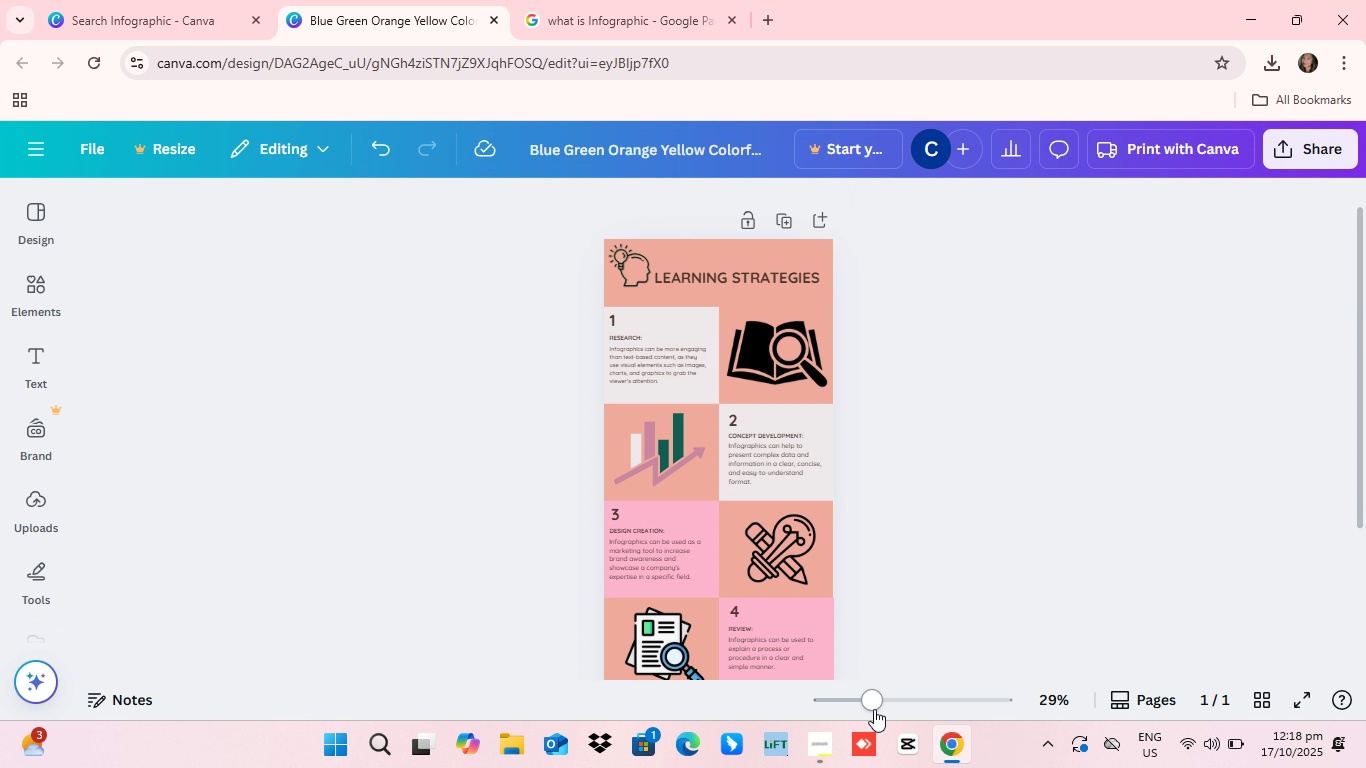 
left_click_drag(start_coordinate=[875, 709], to_coordinate=[937, 712])
 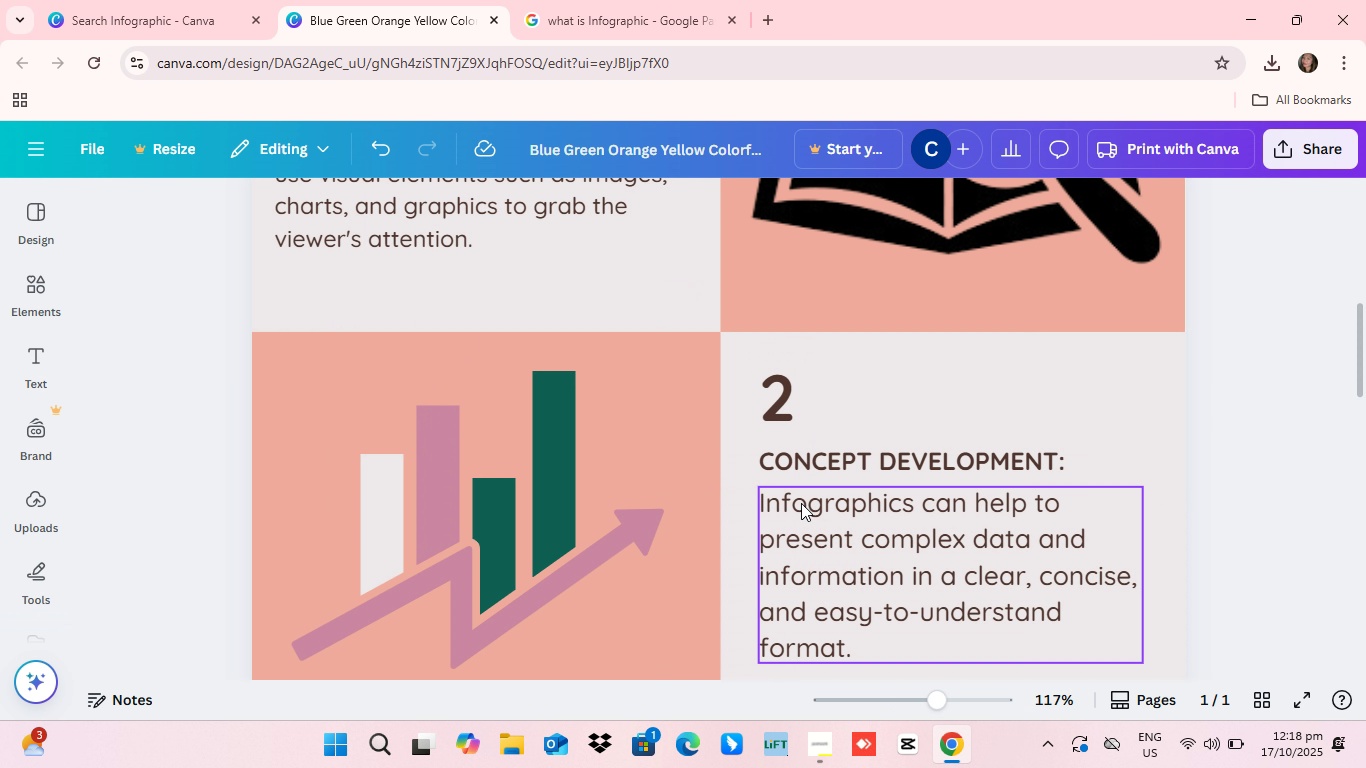 
scroll: coordinate [689, 418], scroll_direction: up, amount: 10.0
 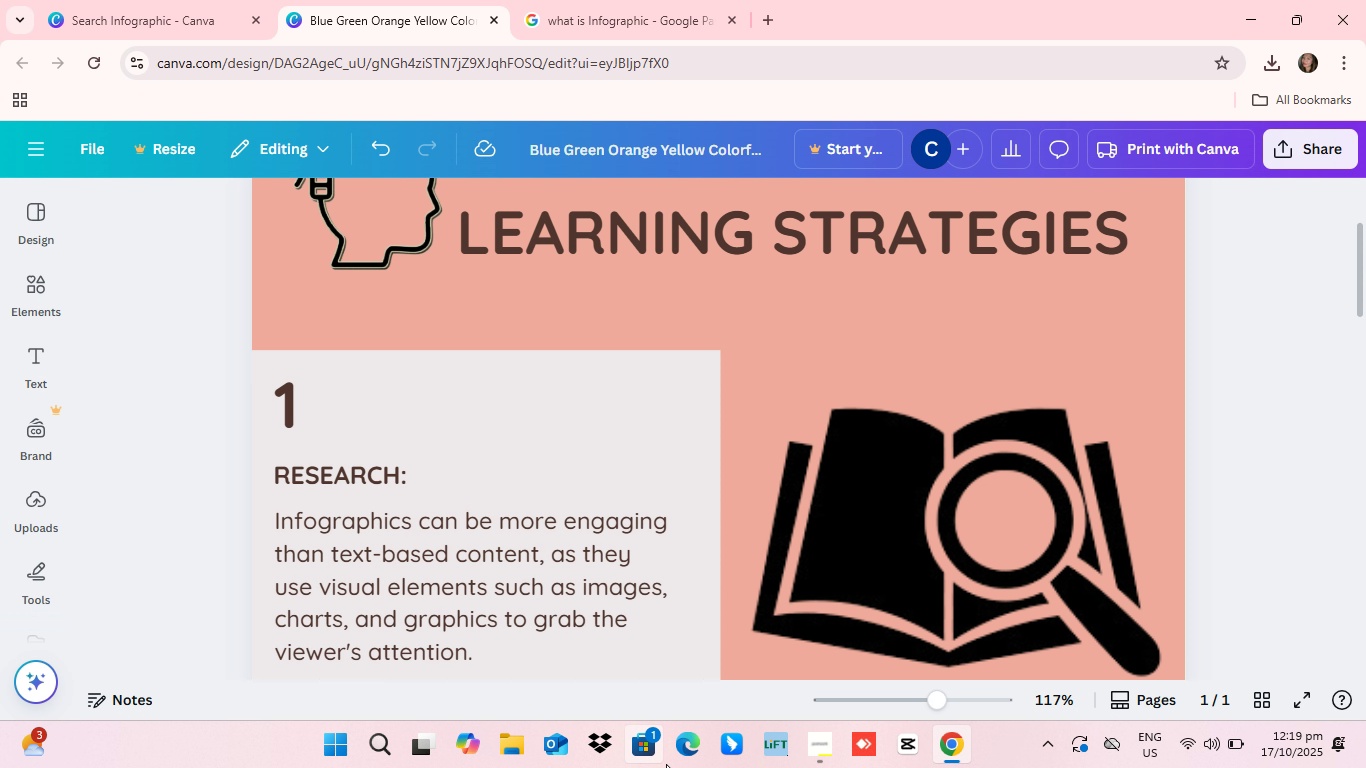 
wait(23.55)
 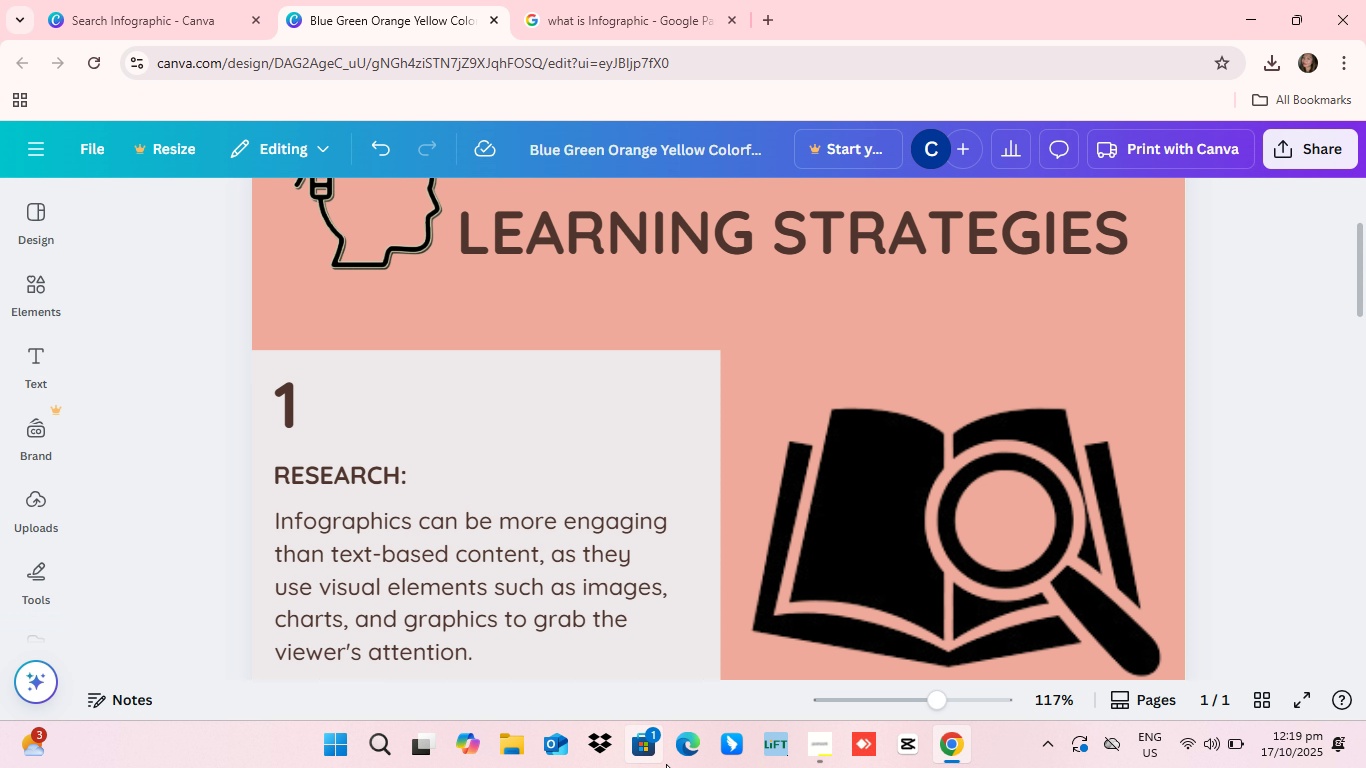 
scroll: coordinate [717, 485], scroll_direction: down, amount: 1.0
 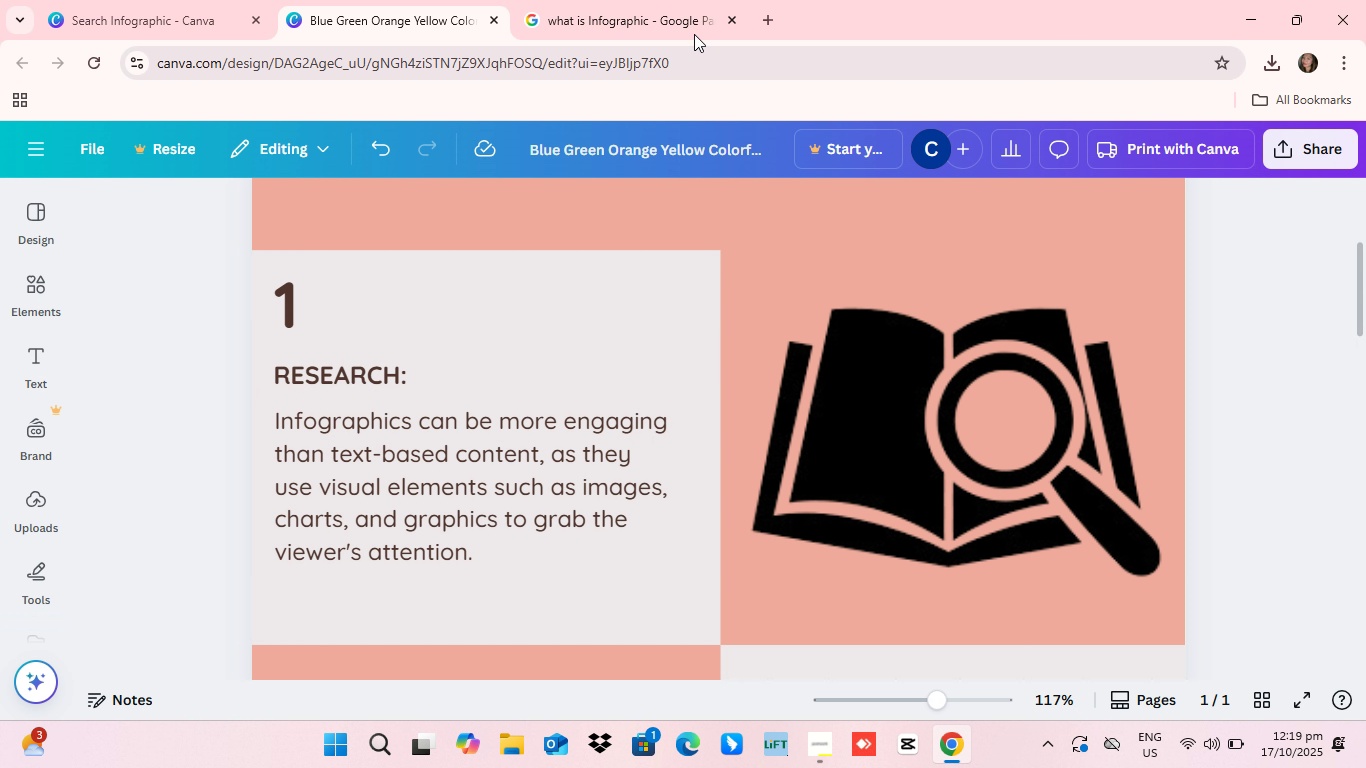 
wait(16.01)
 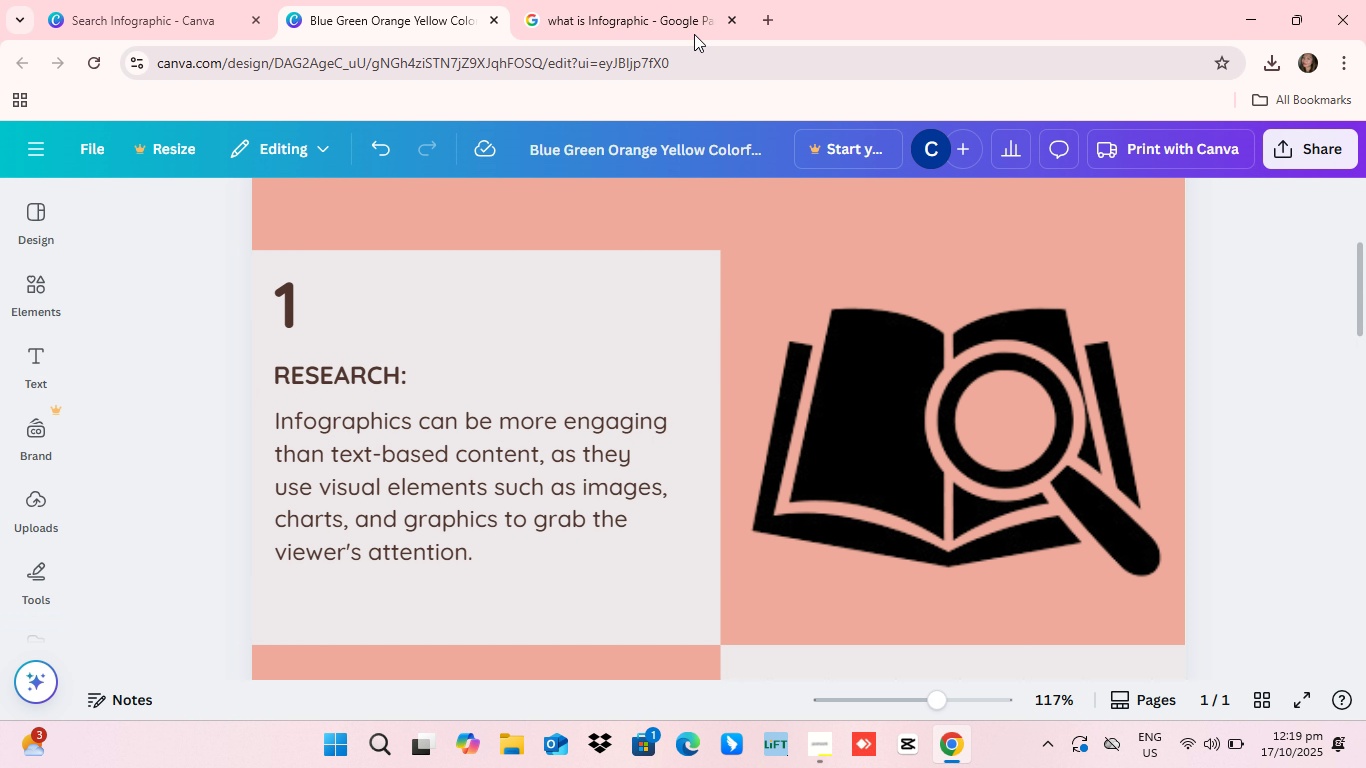 
scroll: coordinate [641, 441], scroll_direction: down, amount: 3.0
 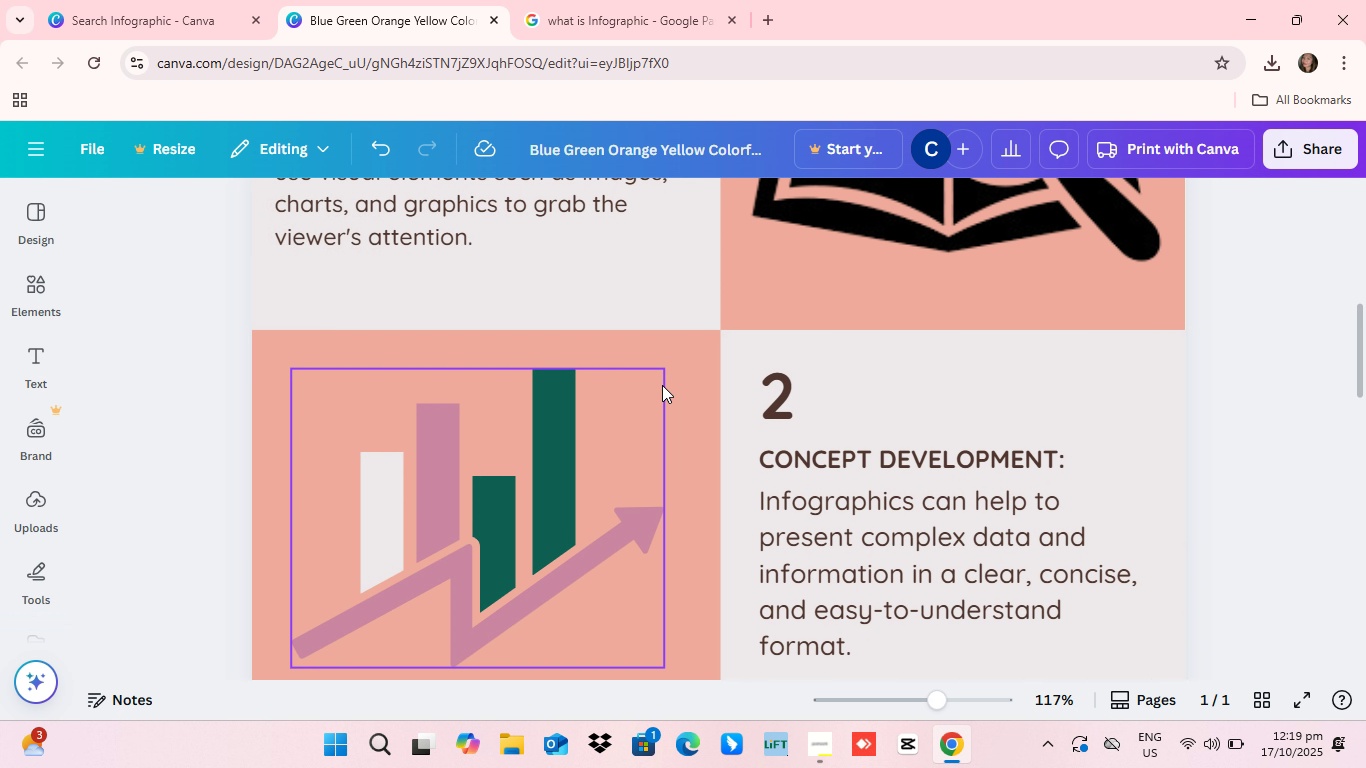 
scroll: coordinate [679, 408], scroll_direction: up, amount: 2.0
 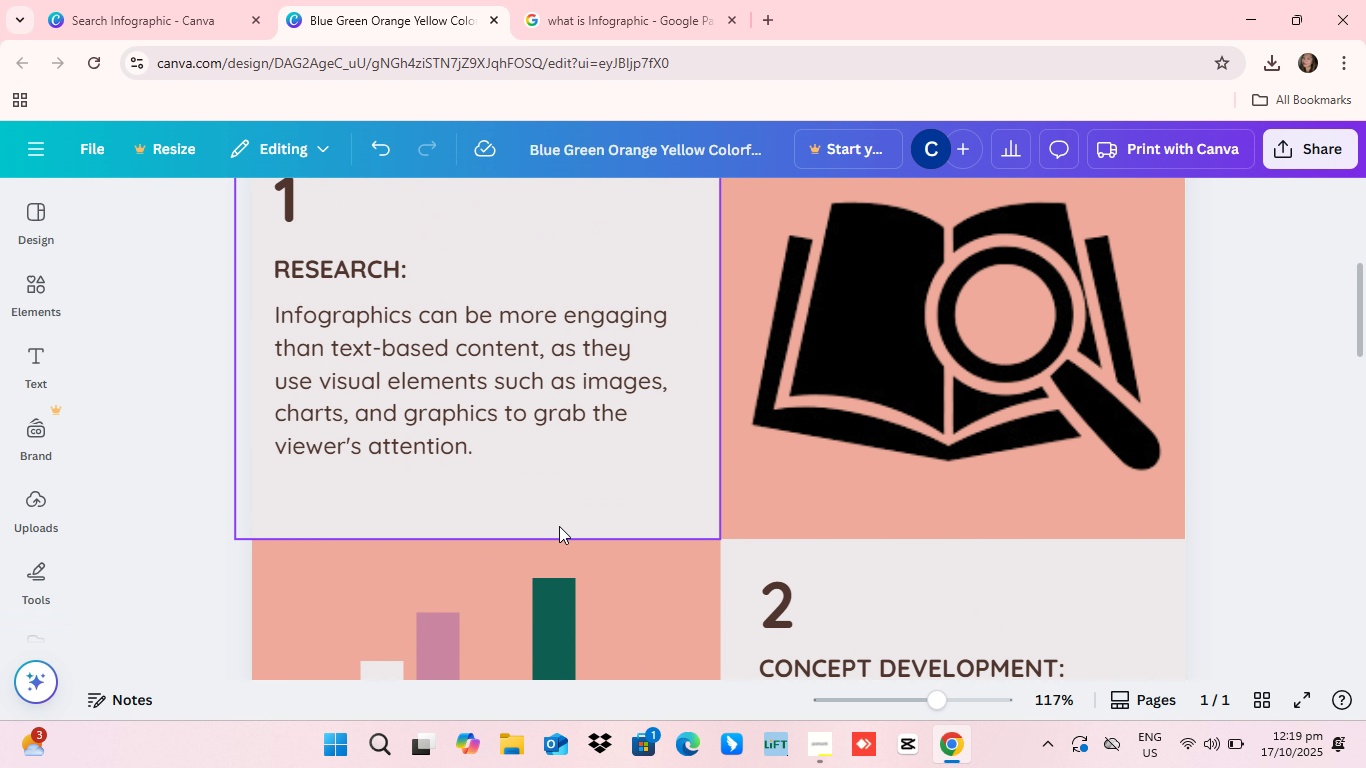 
scroll: coordinate [559, 526], scroll_direction: down, amount: 1.0
 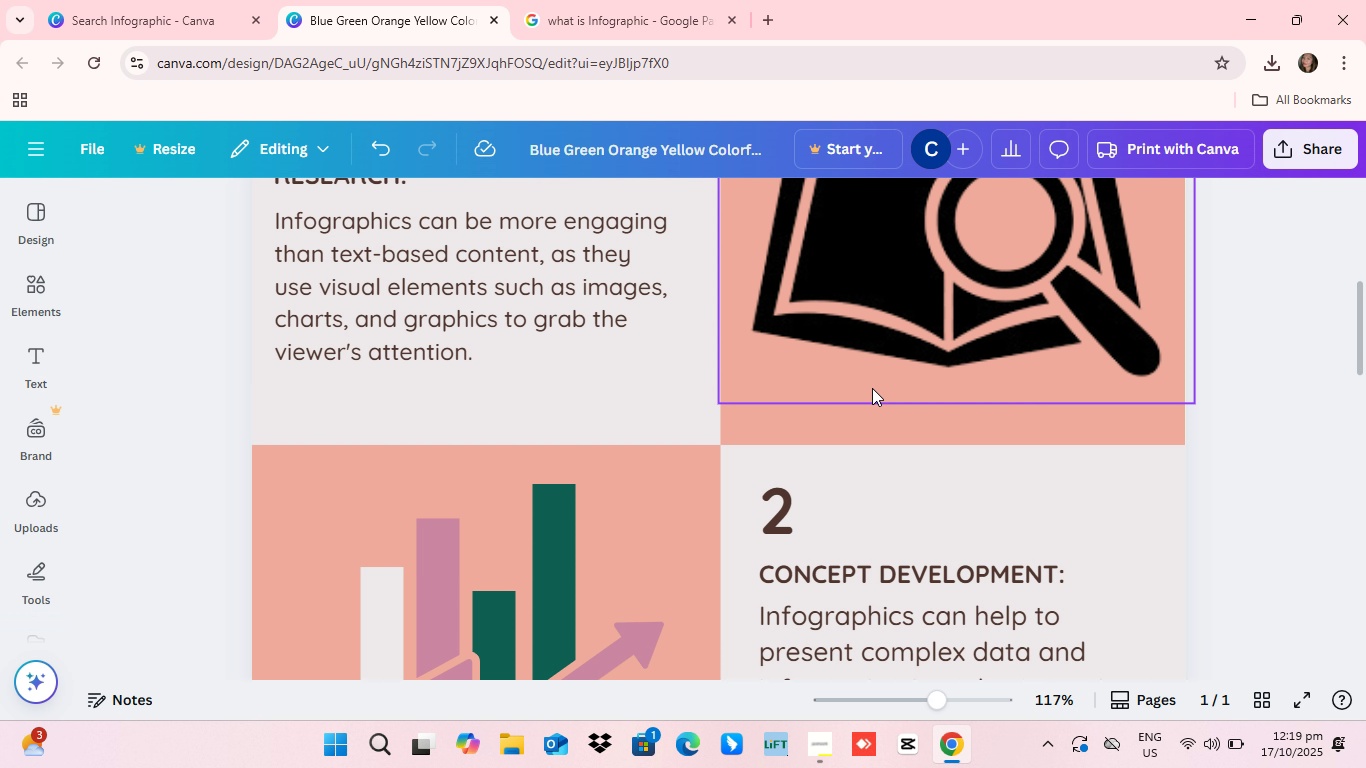 
wait(12.67)
 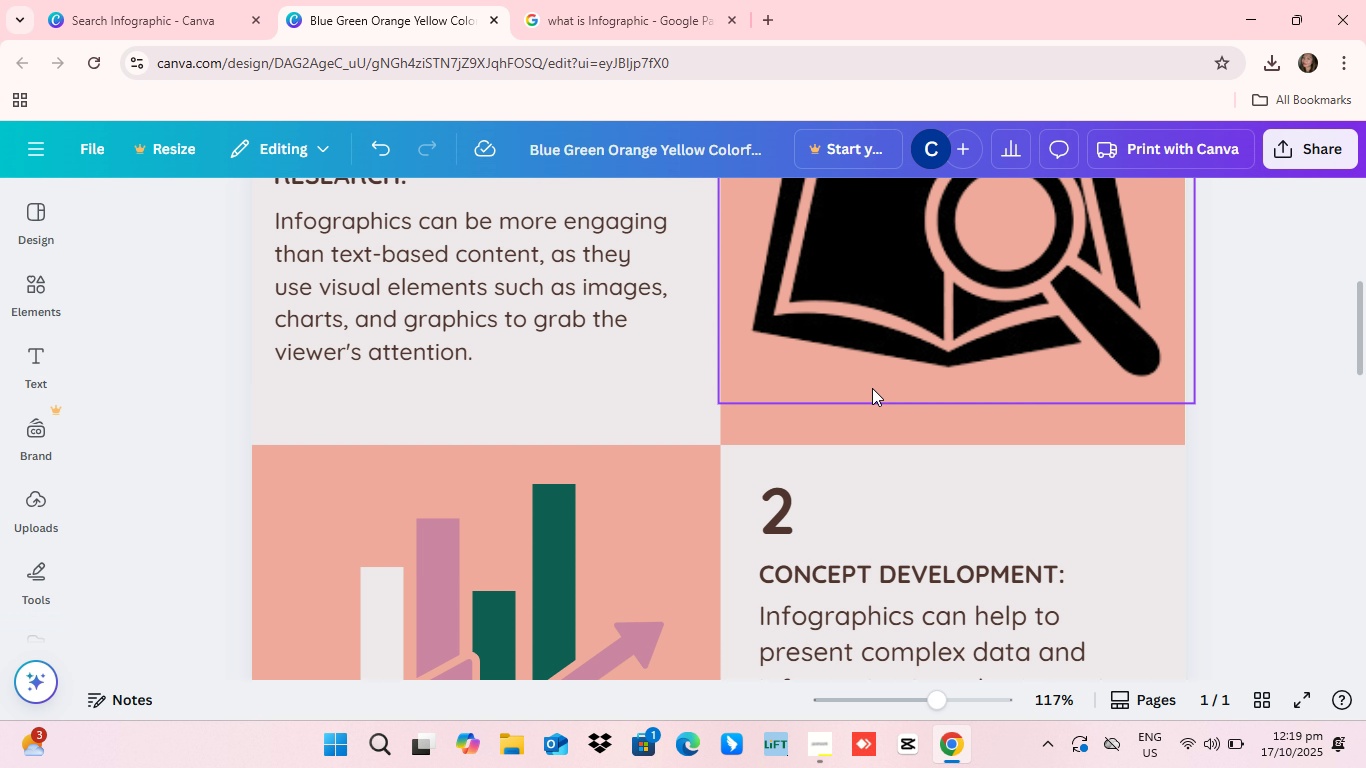 
scroll: coordinate [727, 568], scroll_direction: down, amount: 2.0
 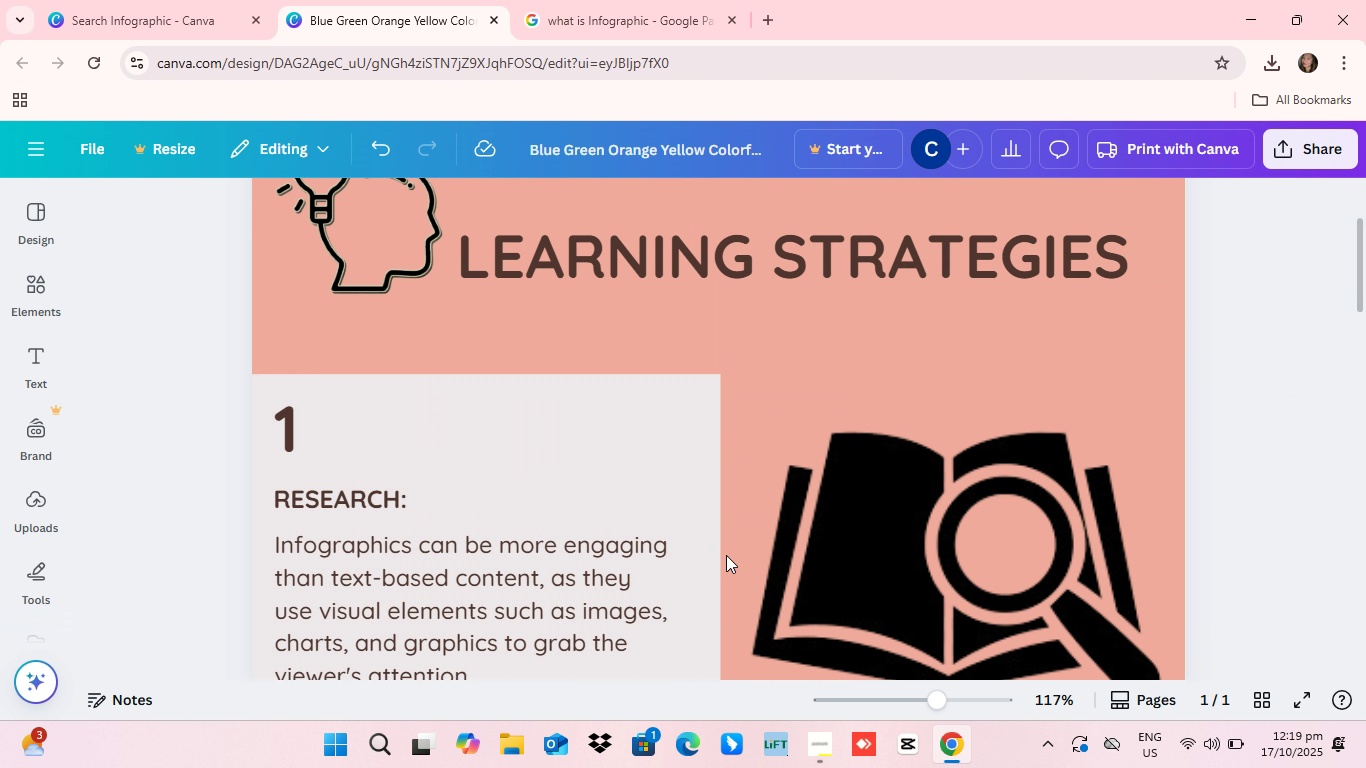 
scroll: coordinate [726, 555], scroll_direction: up, amount: 10.0
 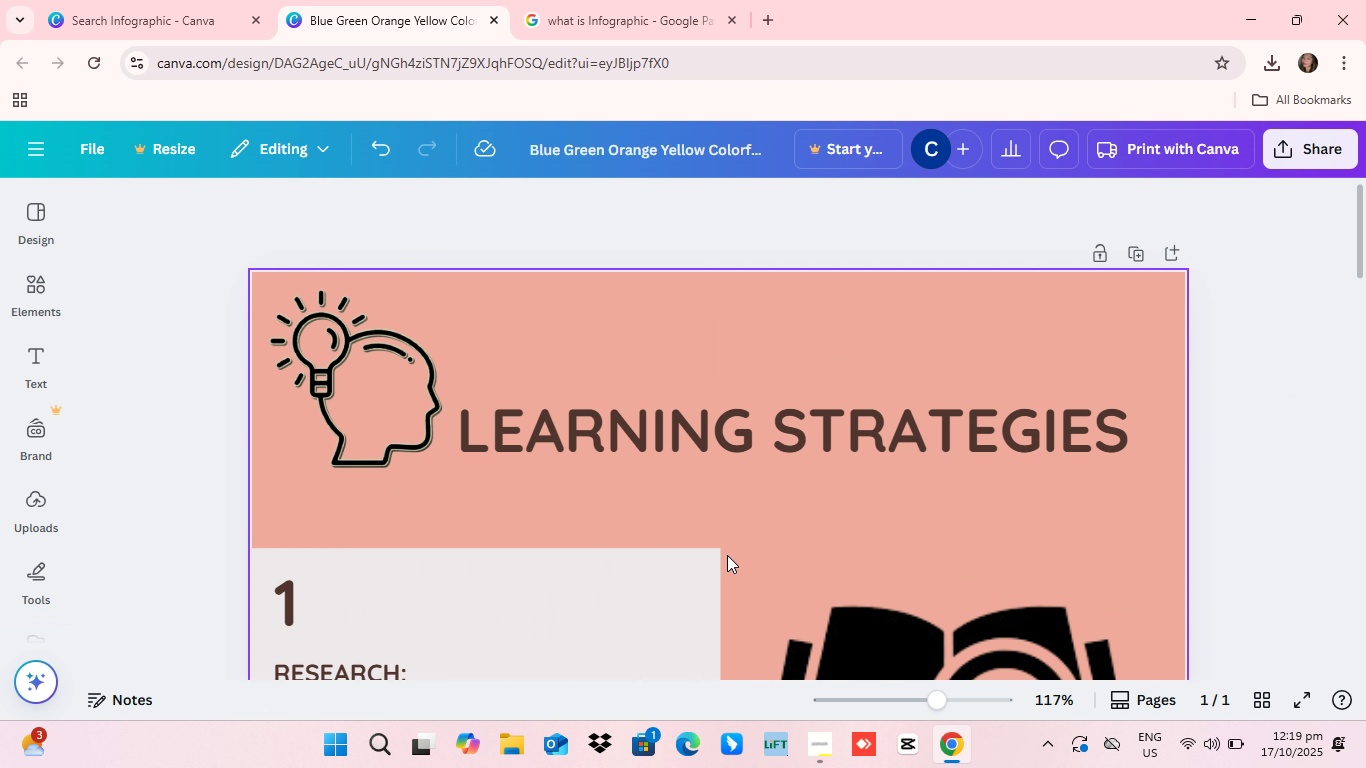 
scroll: coordinate [727, 555], scroll_direction: down, amount: 2.0
 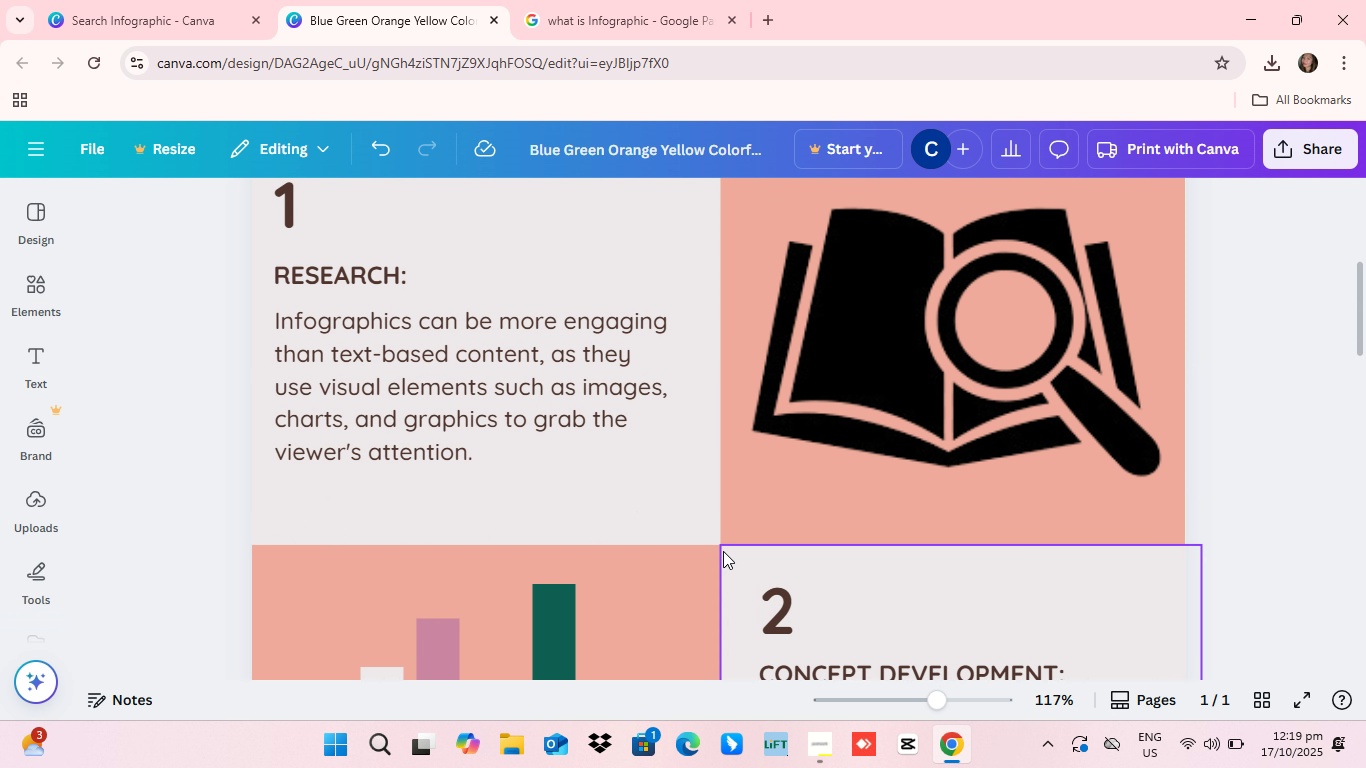 
scroll: coordinate [723, 551], scroll_direction: up, amount: 4.0
 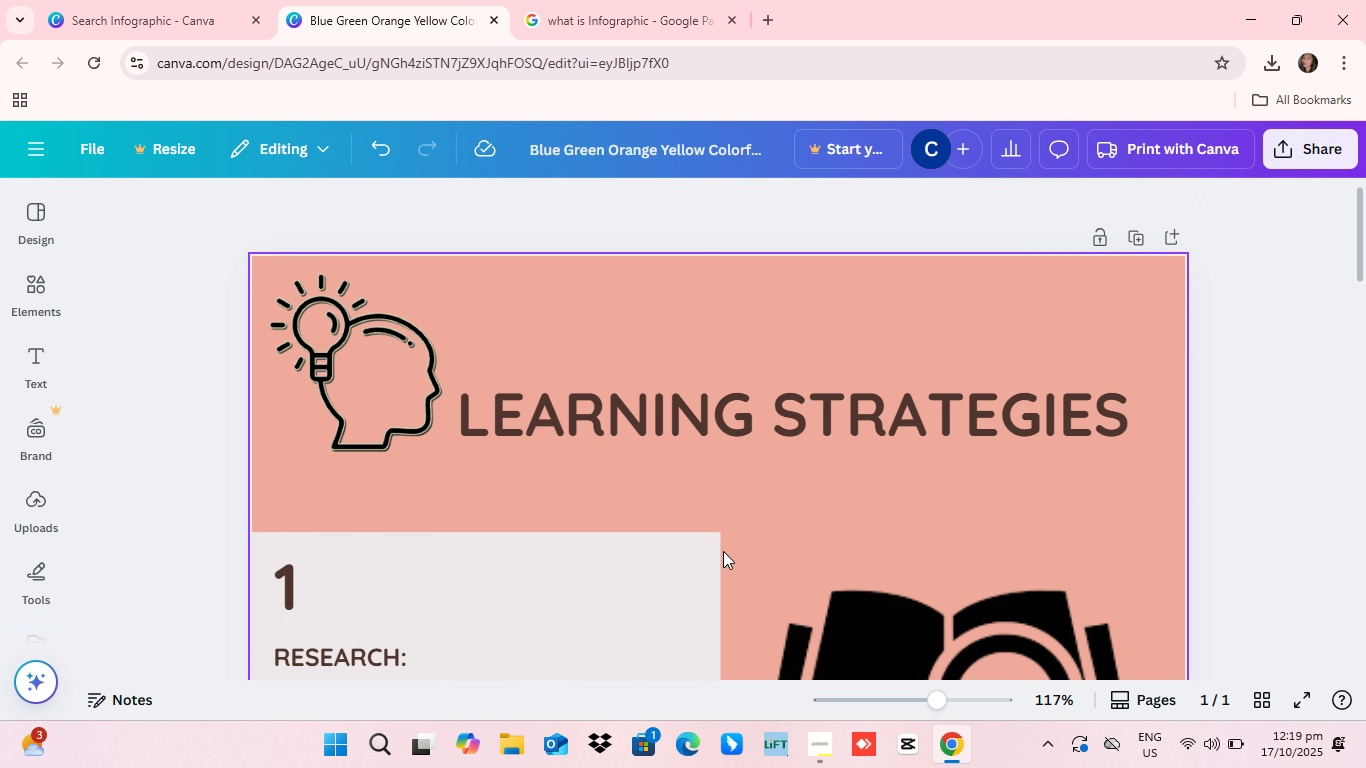 
scroll: coordinate [703, 594], scroll_direction: down, amount: 8.0
 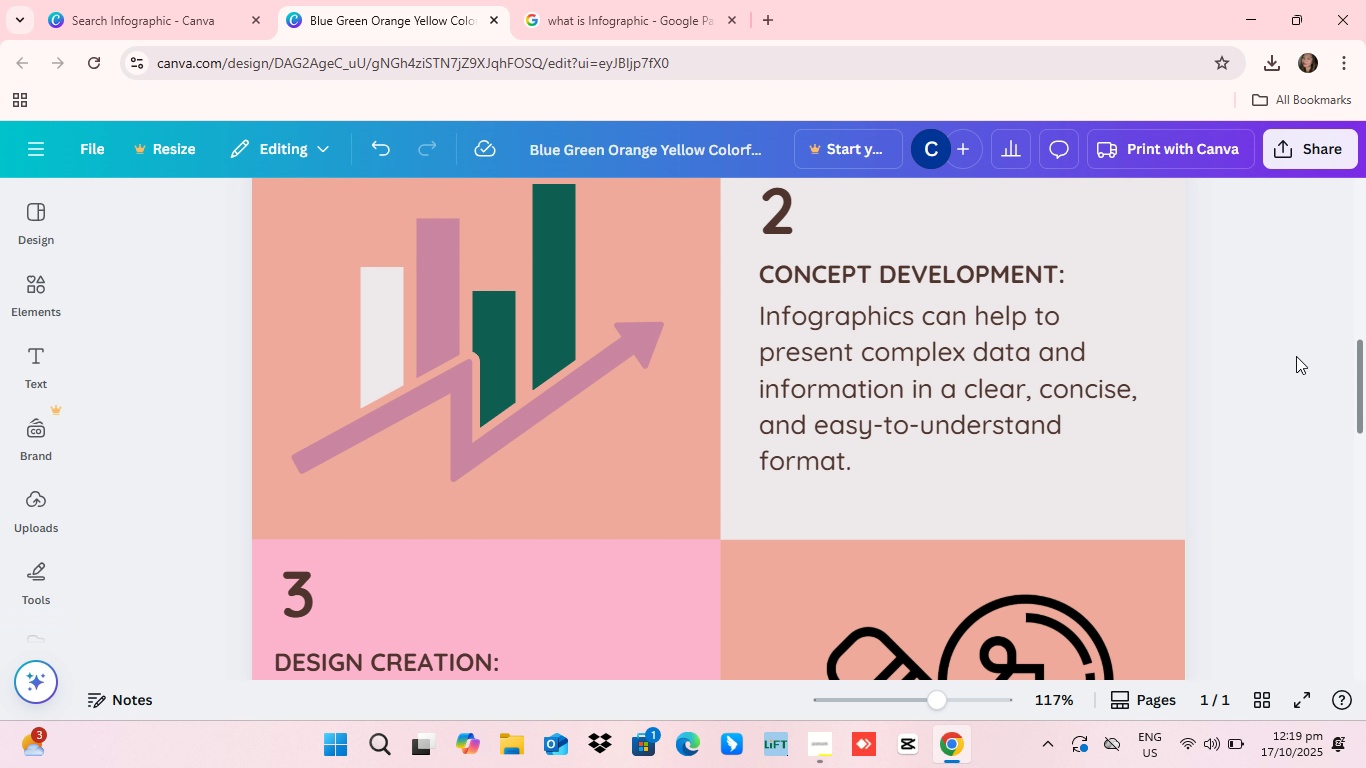 
wait(13.73)
 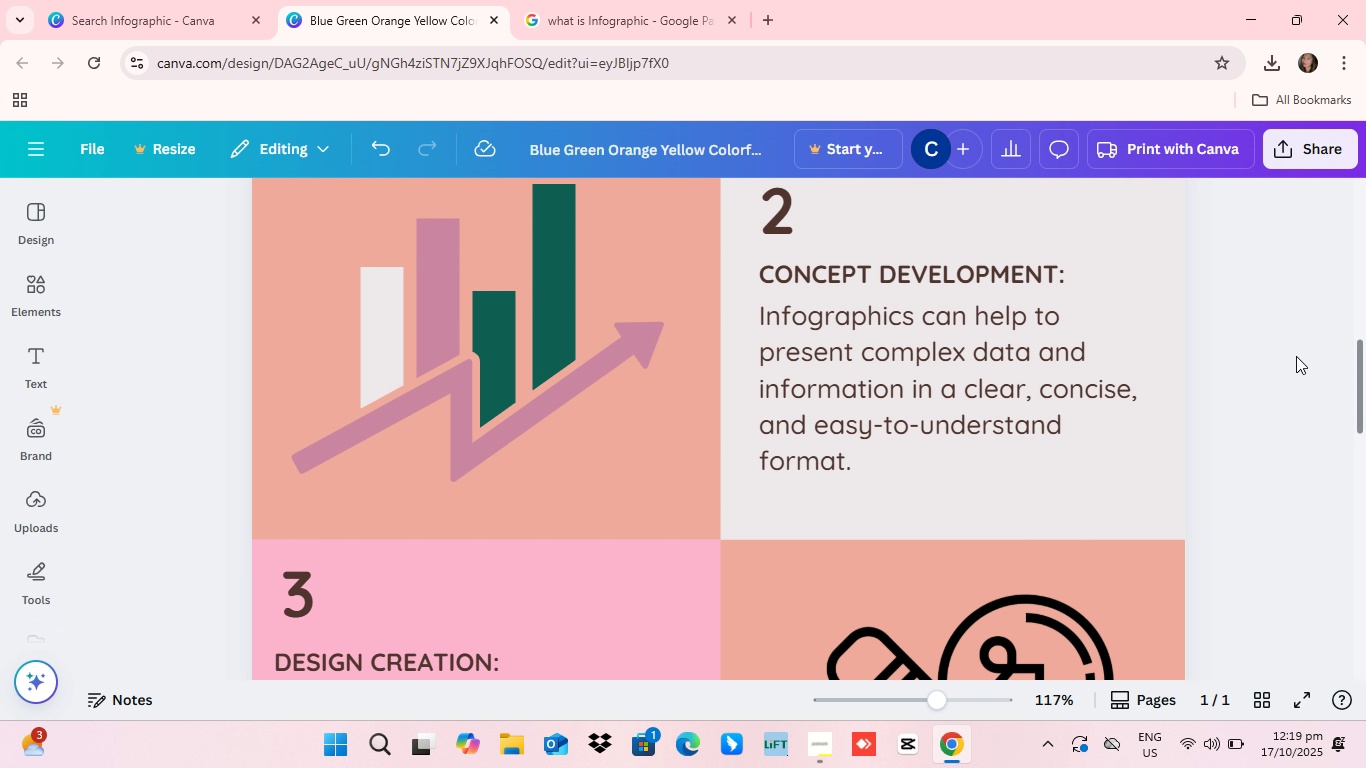 
scroll: coordinate [776, 570], scroll_direction: down, amount: 3.0
 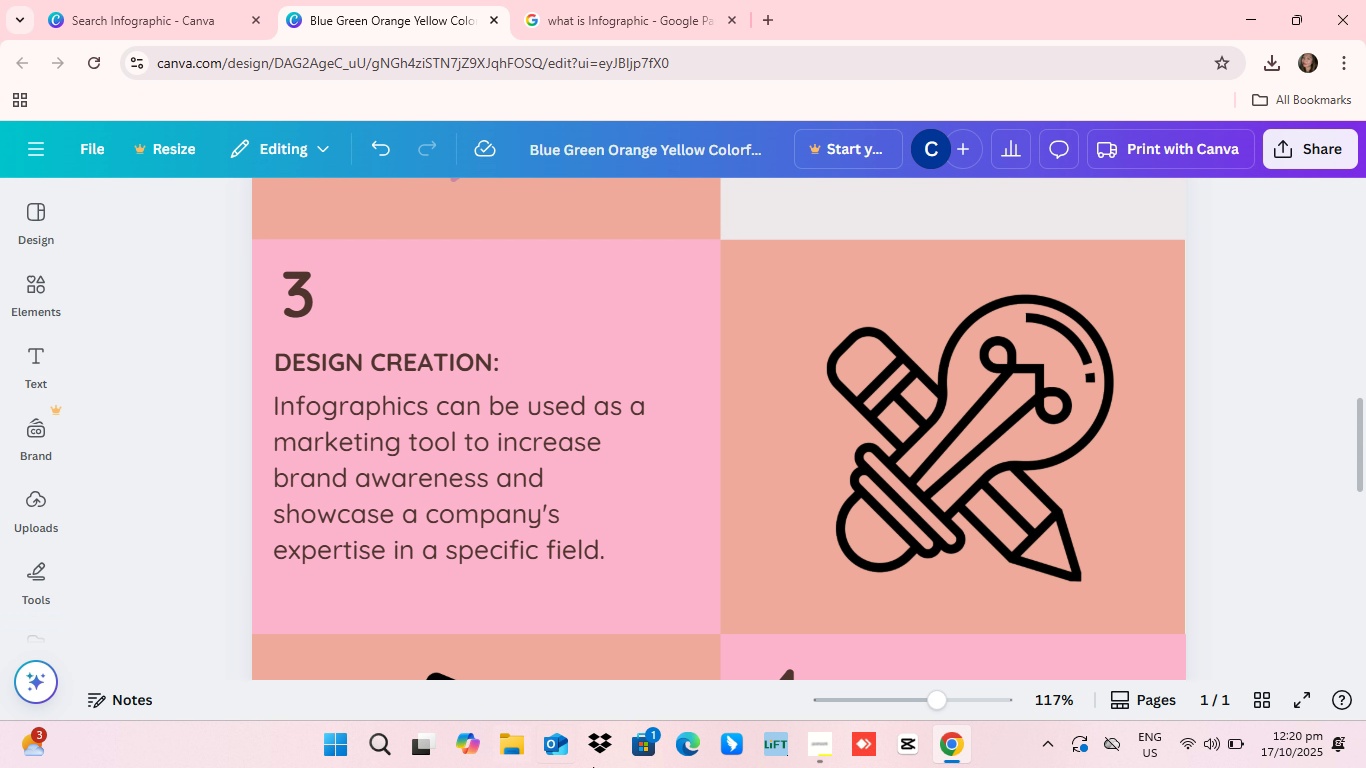 
wait(10.69)
 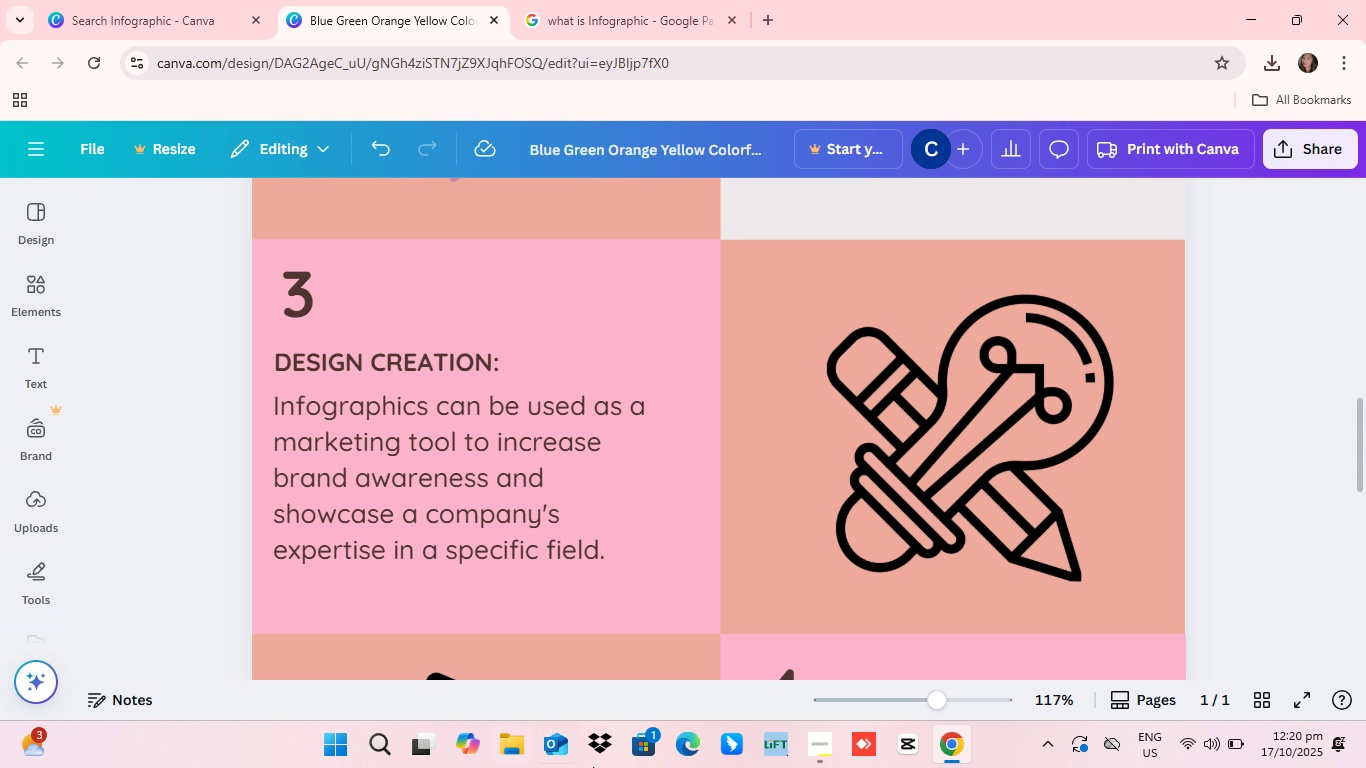 
scroll: coordinate [904, 559], scroll_direction: down, amount: 9.0
 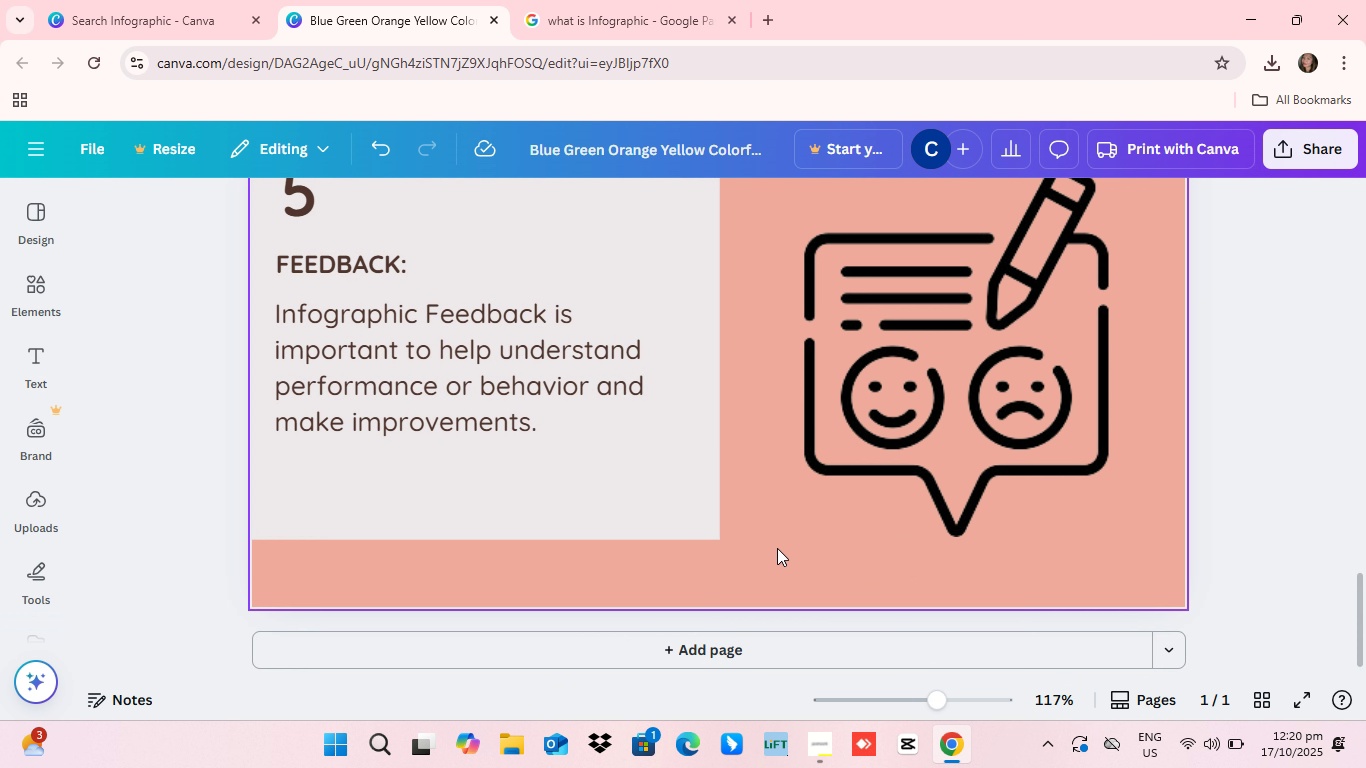 
scroll: coordinate [769, 548], scroll_direction: up, amount: 15.0
 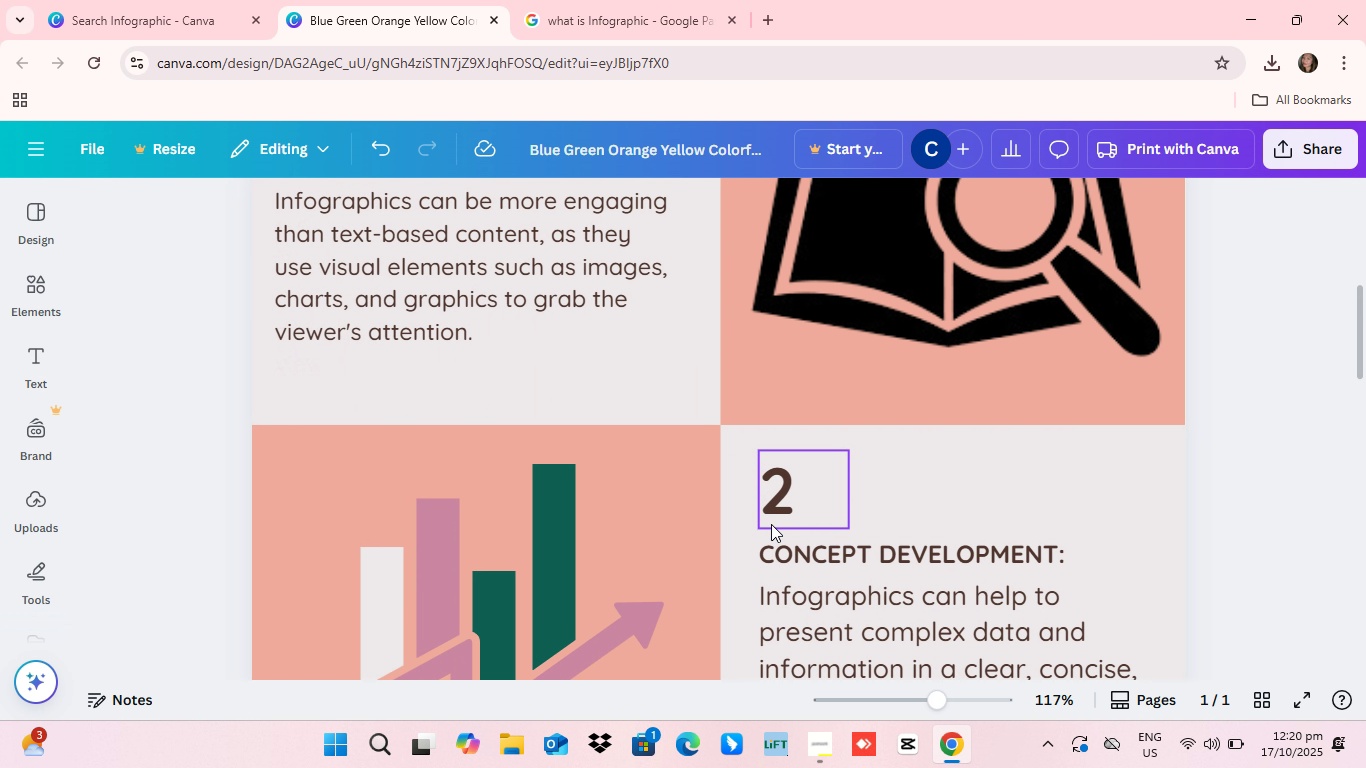 
scroll: coordinate [771, 525], scroll_direction: down, amount: 8.0
 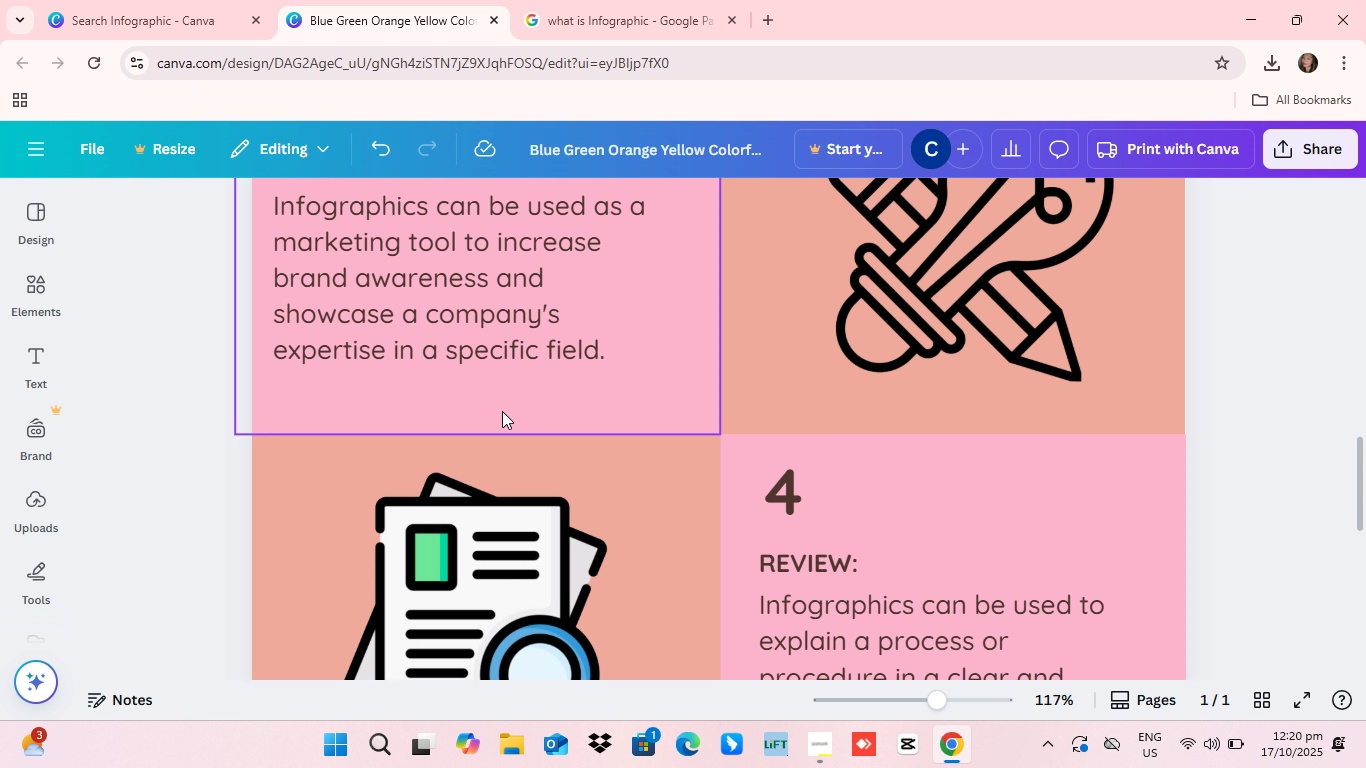 
wait(17.86)
 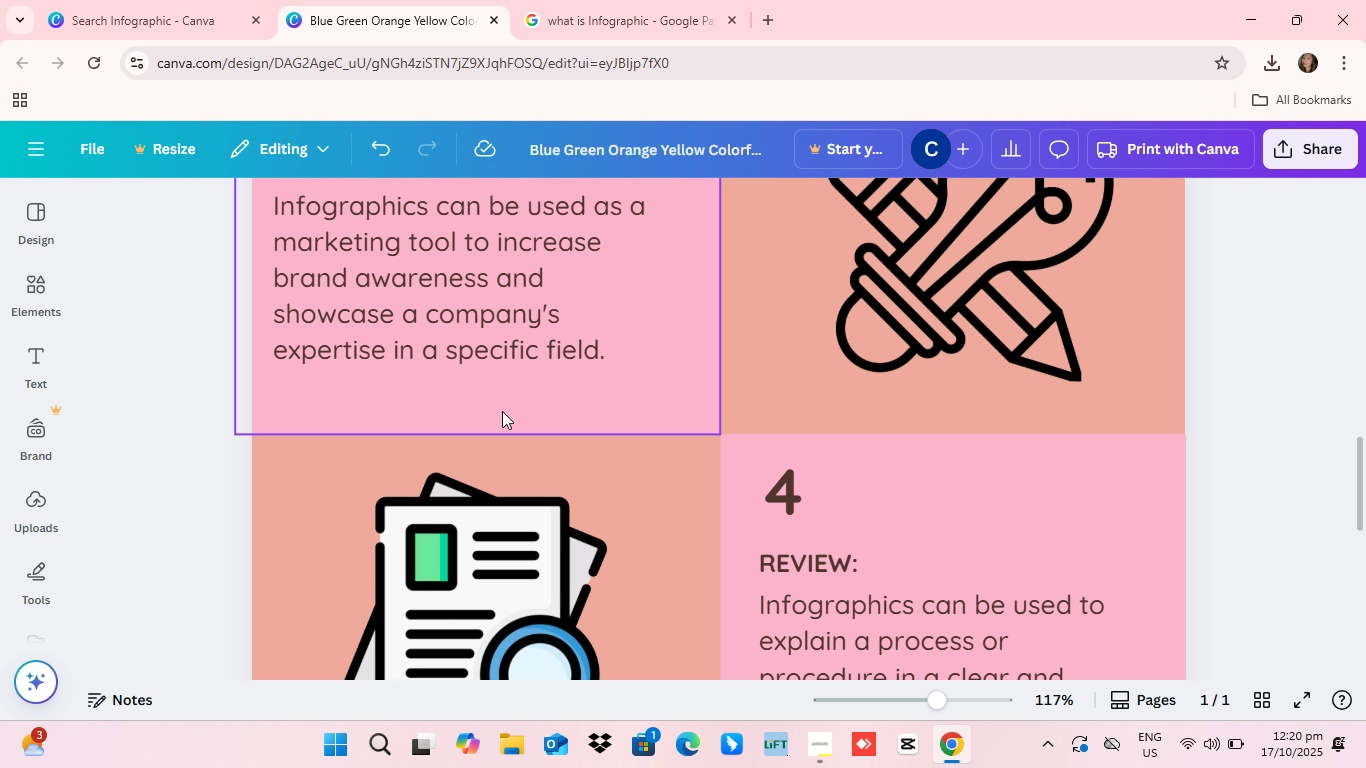 
scroll: coordinate [900, 470], scroll_direction: up, amount: 2.0
 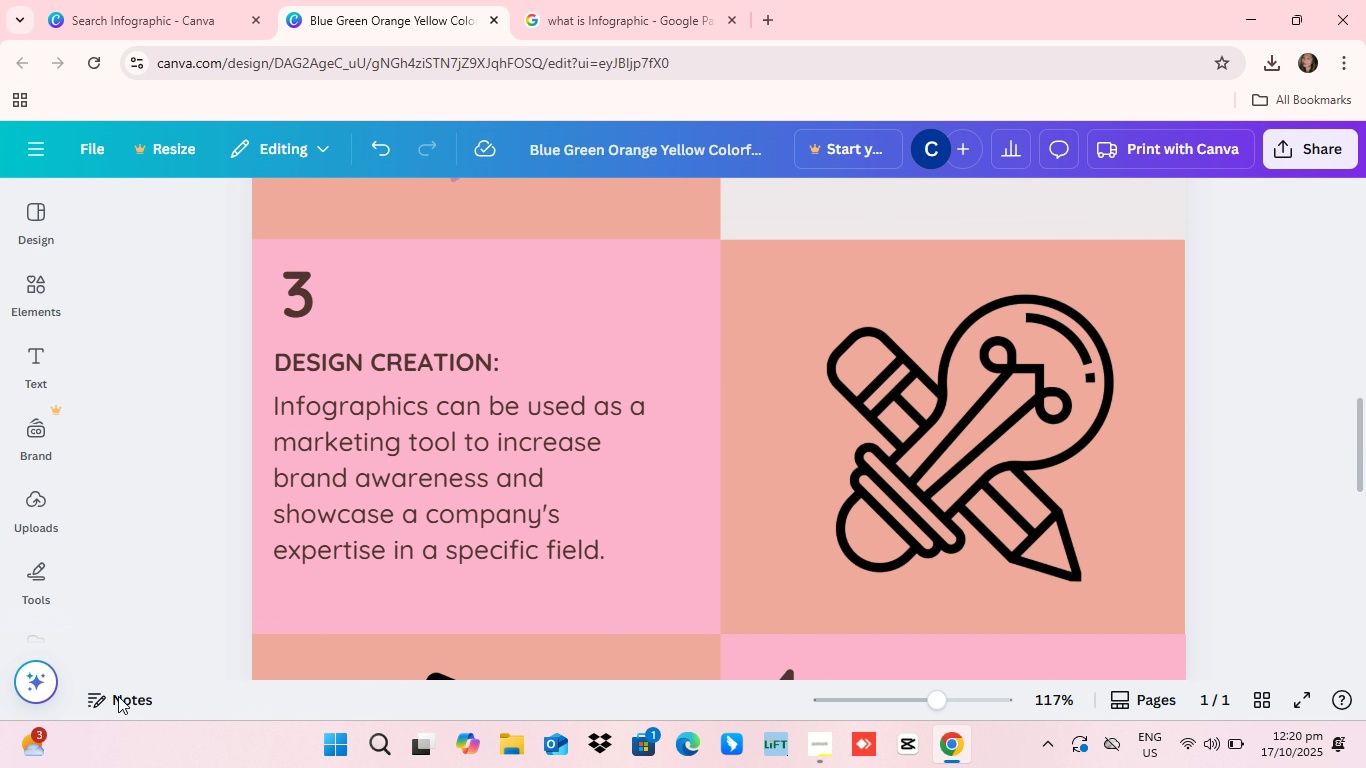 
wait(8.33)
 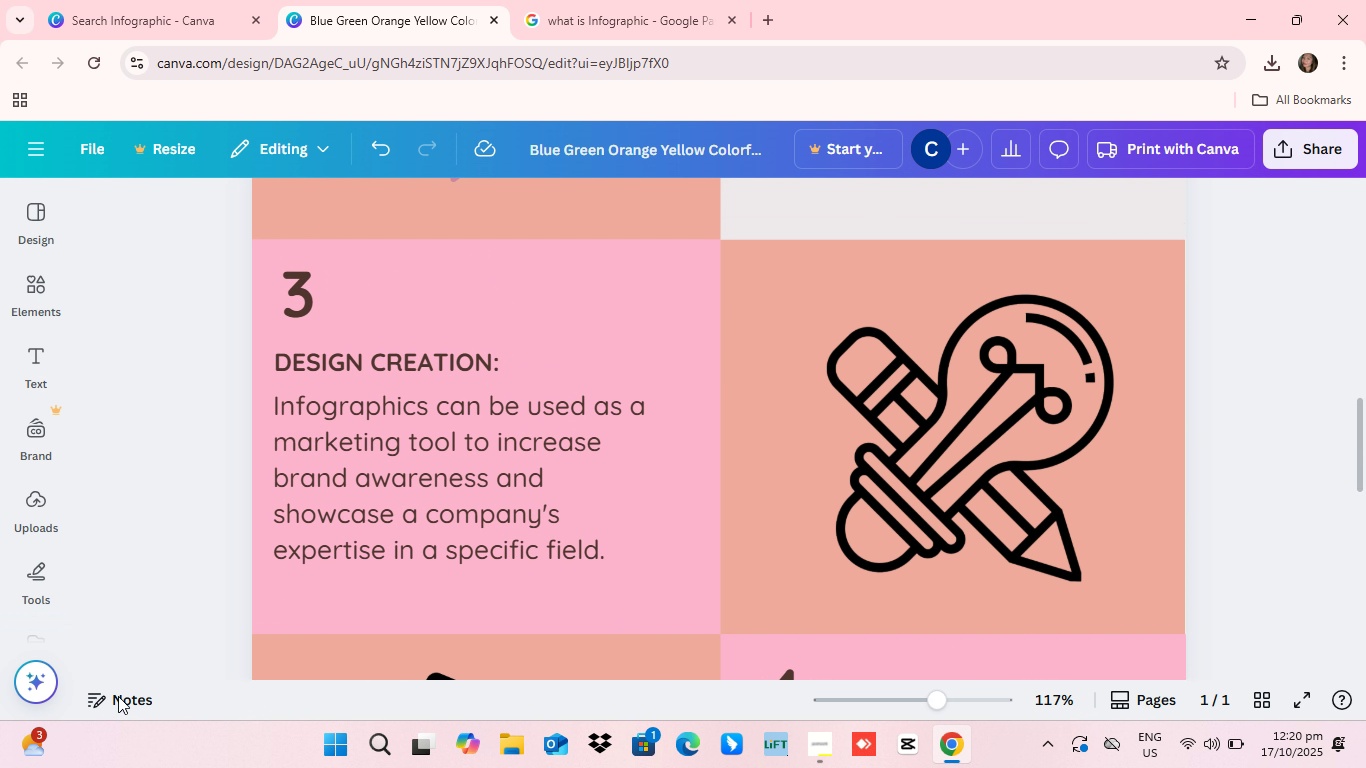 
scroll: coordinate [773, 521], scroll_direction: down, amount: 2.0
 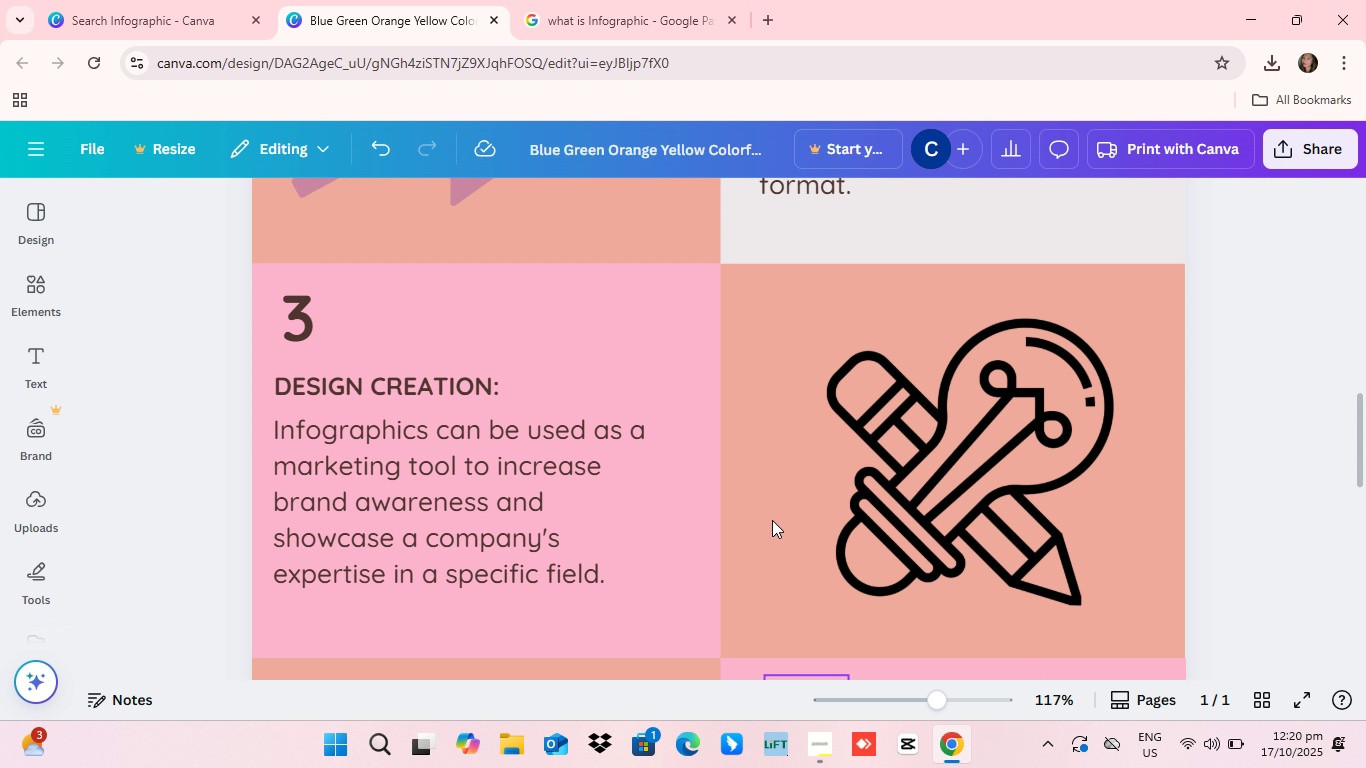 
scroll: coordinate [828, 543], scroll_direction: up, amount: 8.0
 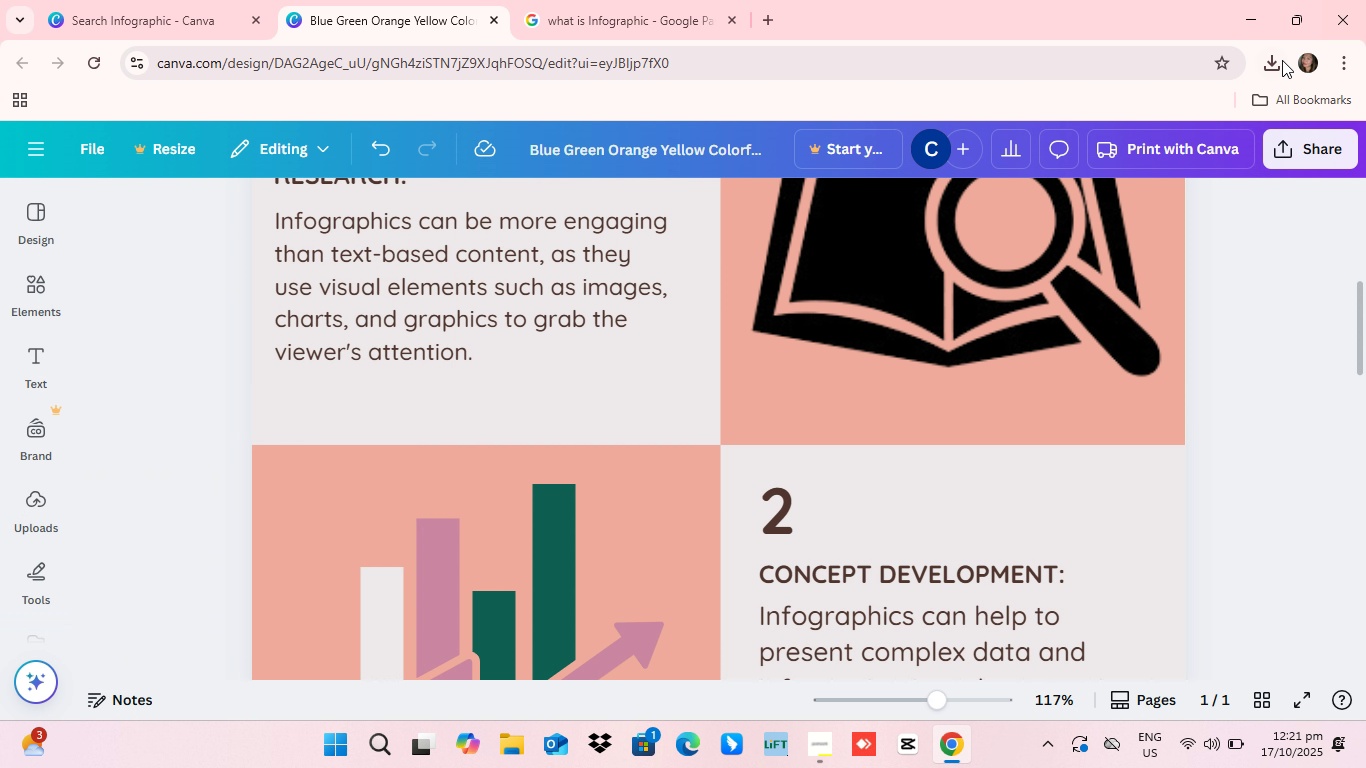 
wait(16.53)
 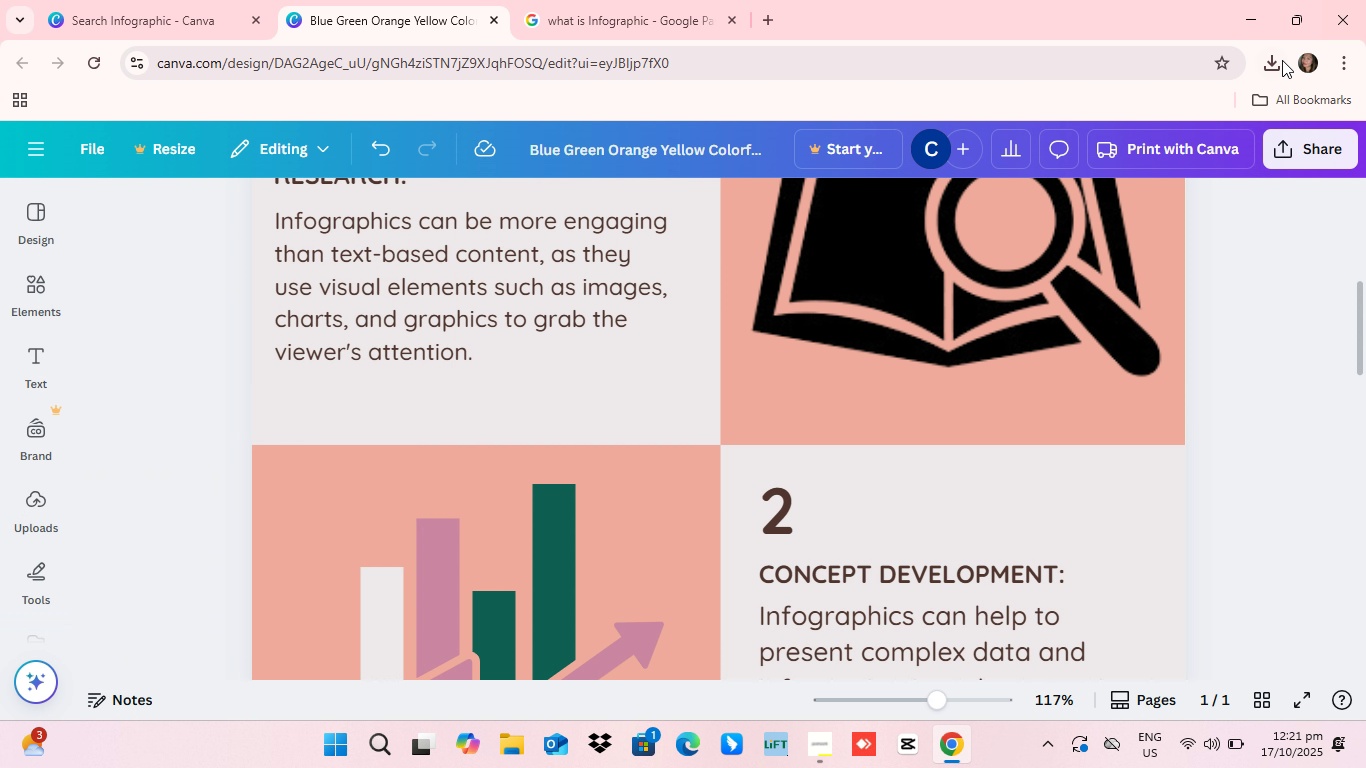 
scroll: coordinate [683, 485], scroll_direction: down, amount: 14.0
 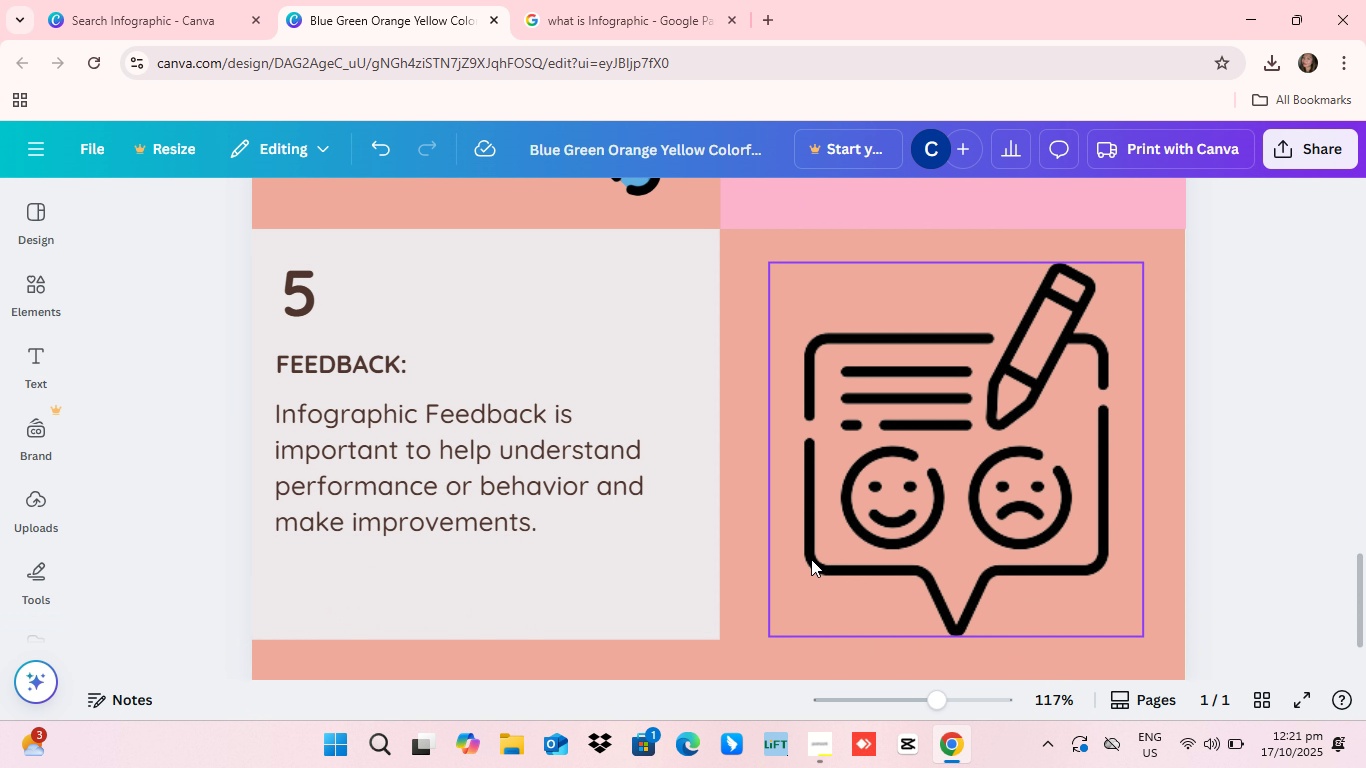 
scroll: coordinate [811, 559], scroll_direction: up, amount: 9.0
 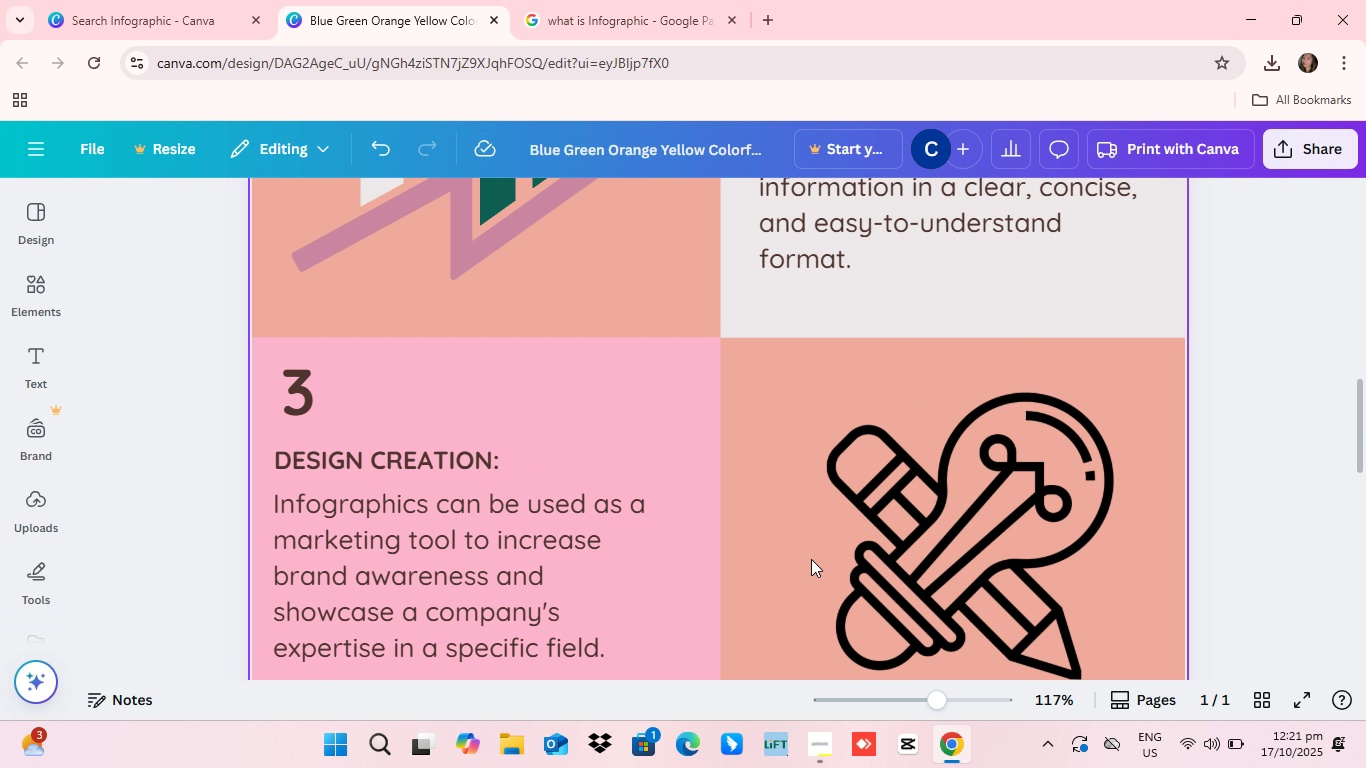 
scroll: coordinate [811, 559], scroll_direction: down, amount: 3.0
 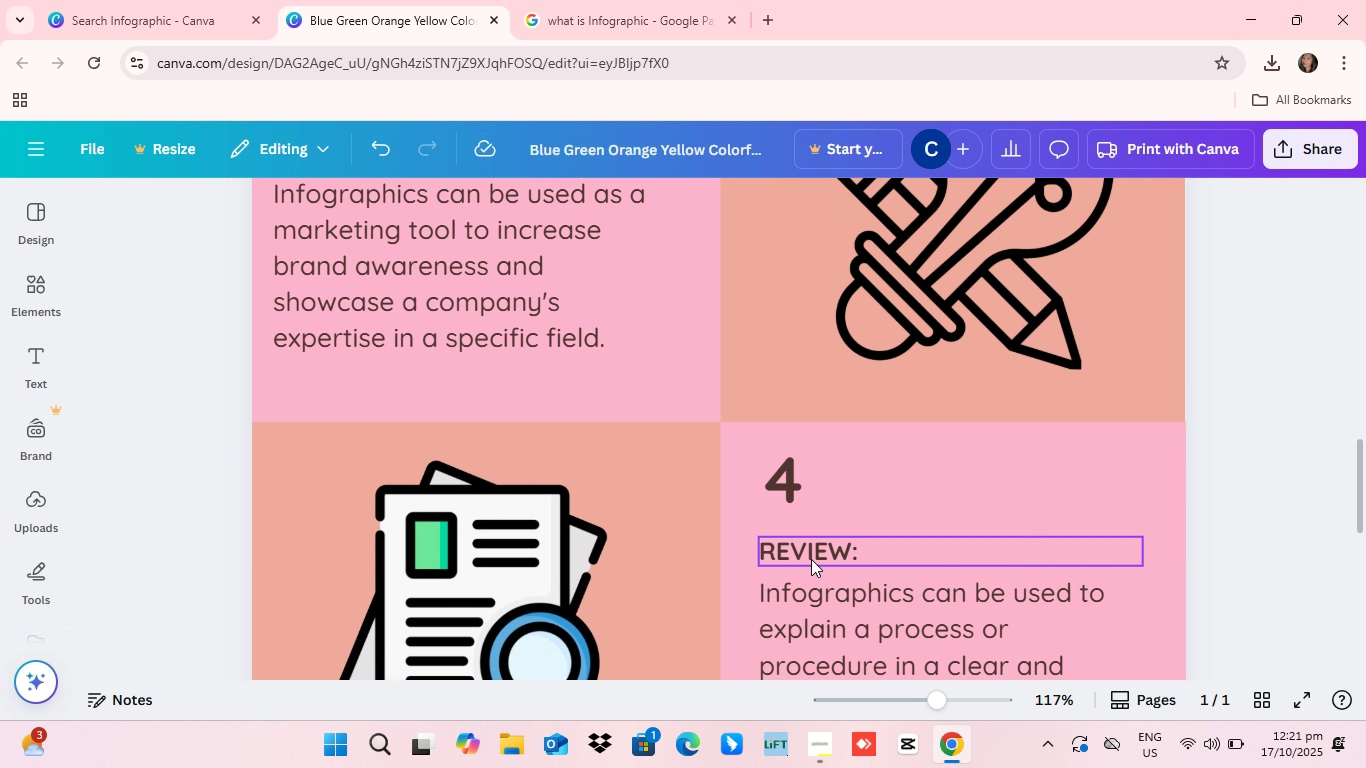 
scroll: coordinate [811, 542], scroll_direction: up, amount: 14.0
 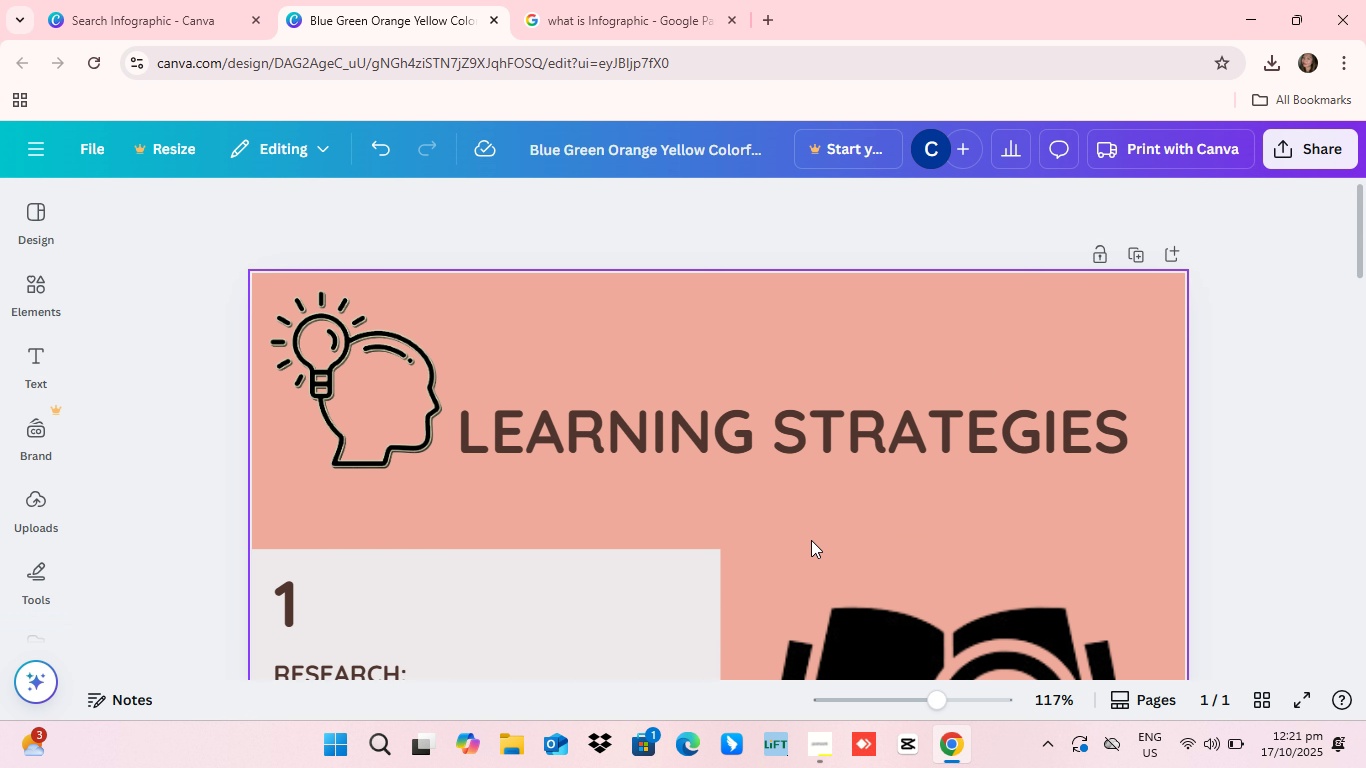 
scroll: coordinate [539, 573], scroll_direction: down, amount: 11.0
 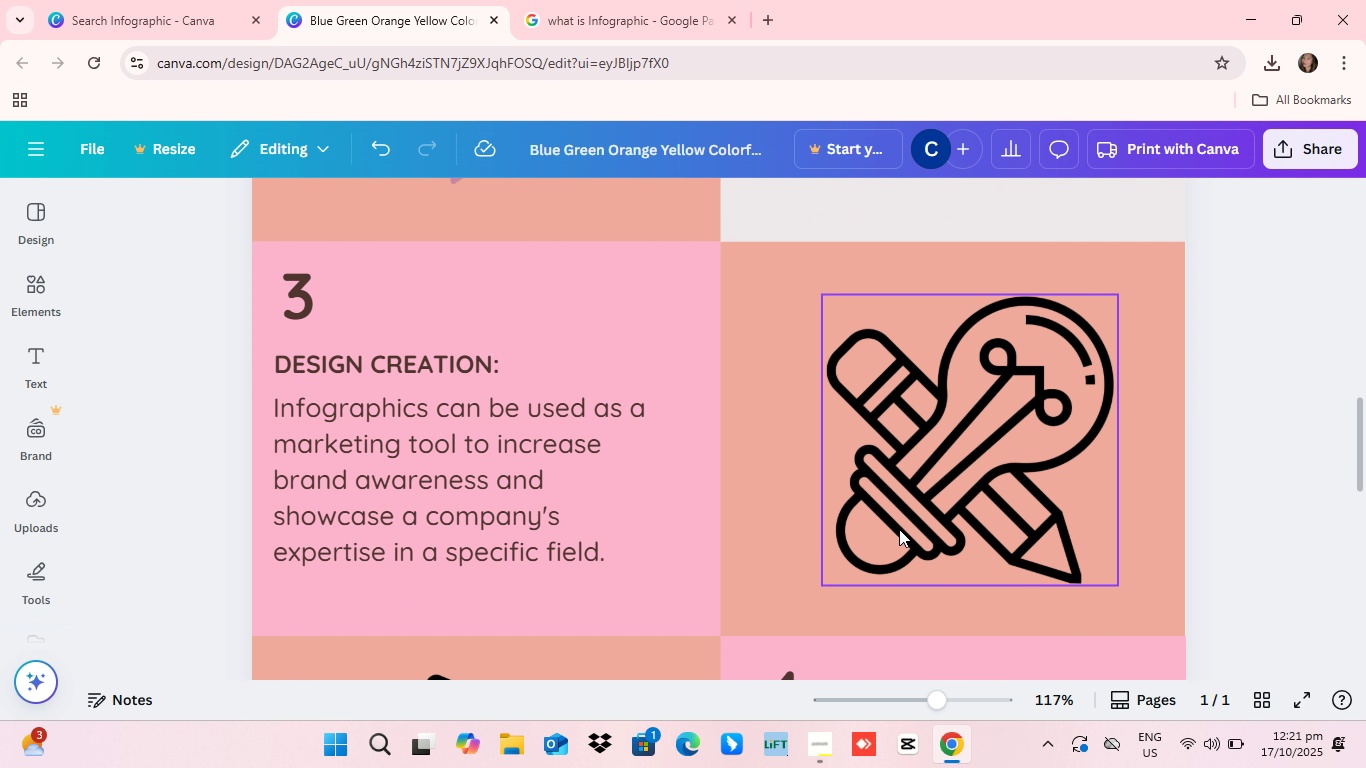 
scroll: coordinate [906, 529], scroll_direction: up, amount: 12.0
 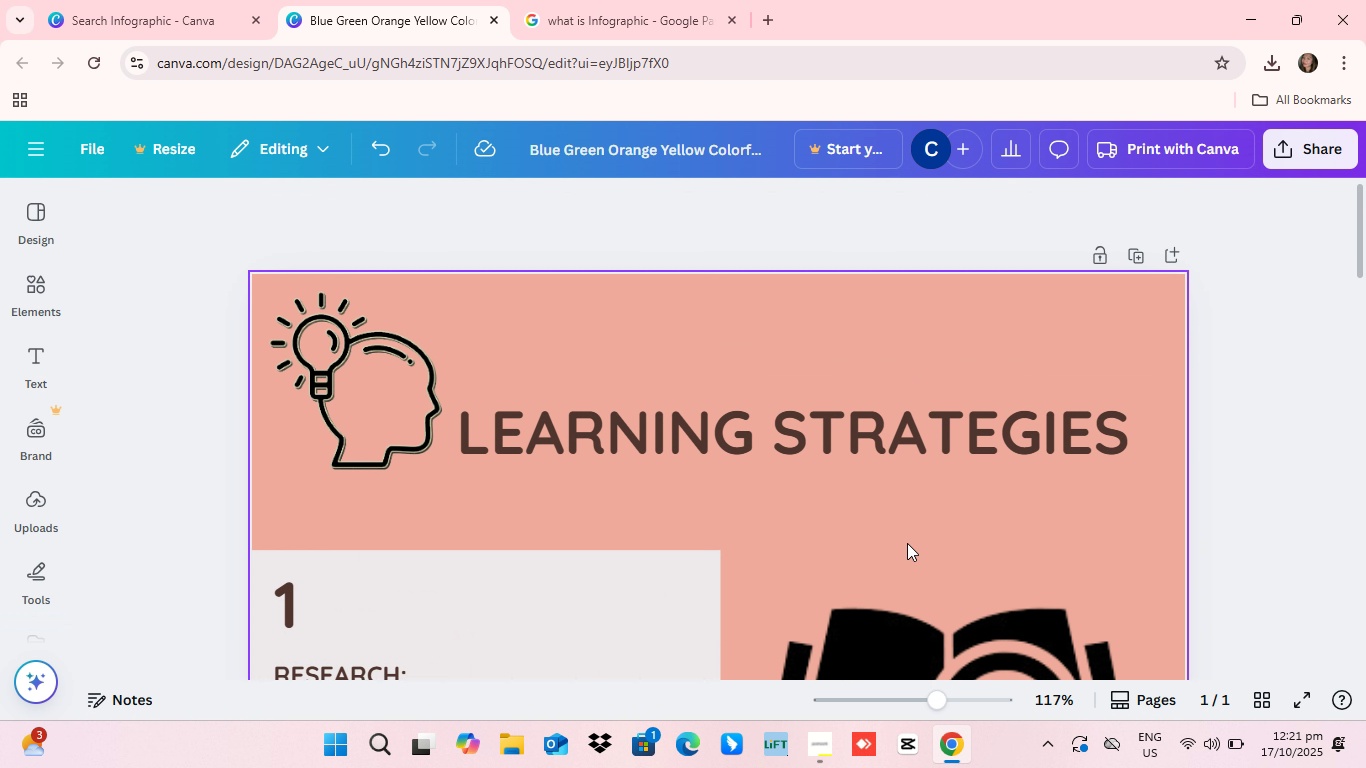 
scroll: coordinate [907, 547], scroll_direction: down, amount: 3.0
 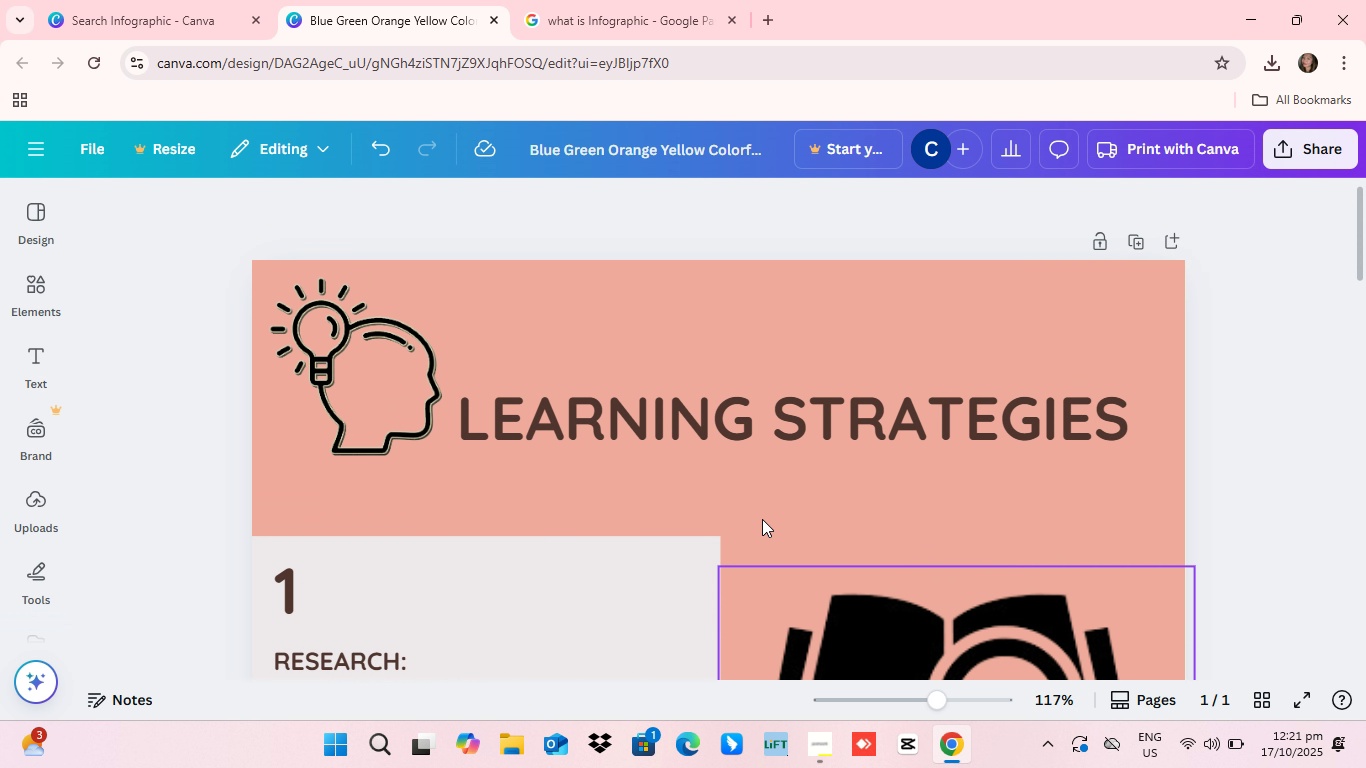 
scroll: coordinate [762, 519], scroll_direction: up, amount: 3.0
 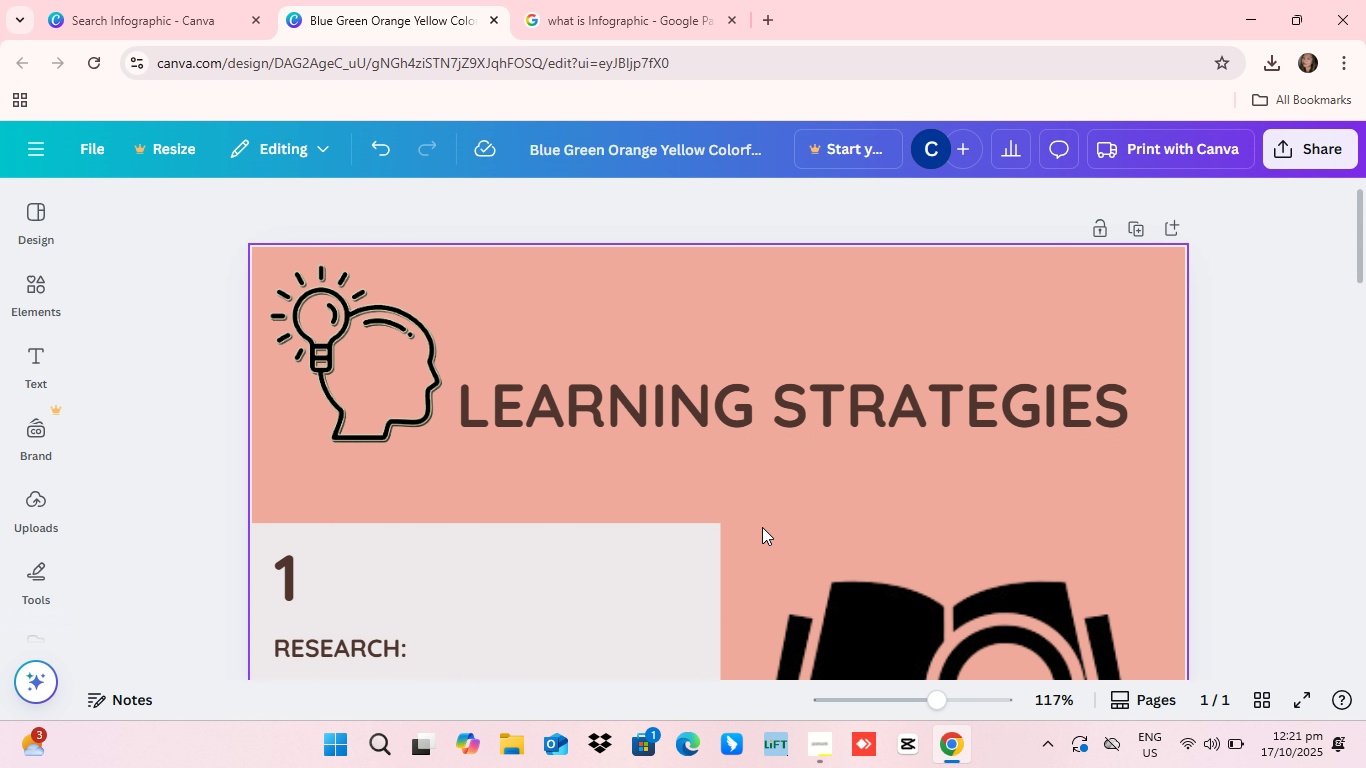 
scroll: coordinate [762, 527], scroll_direction: down, amount: 2.0
 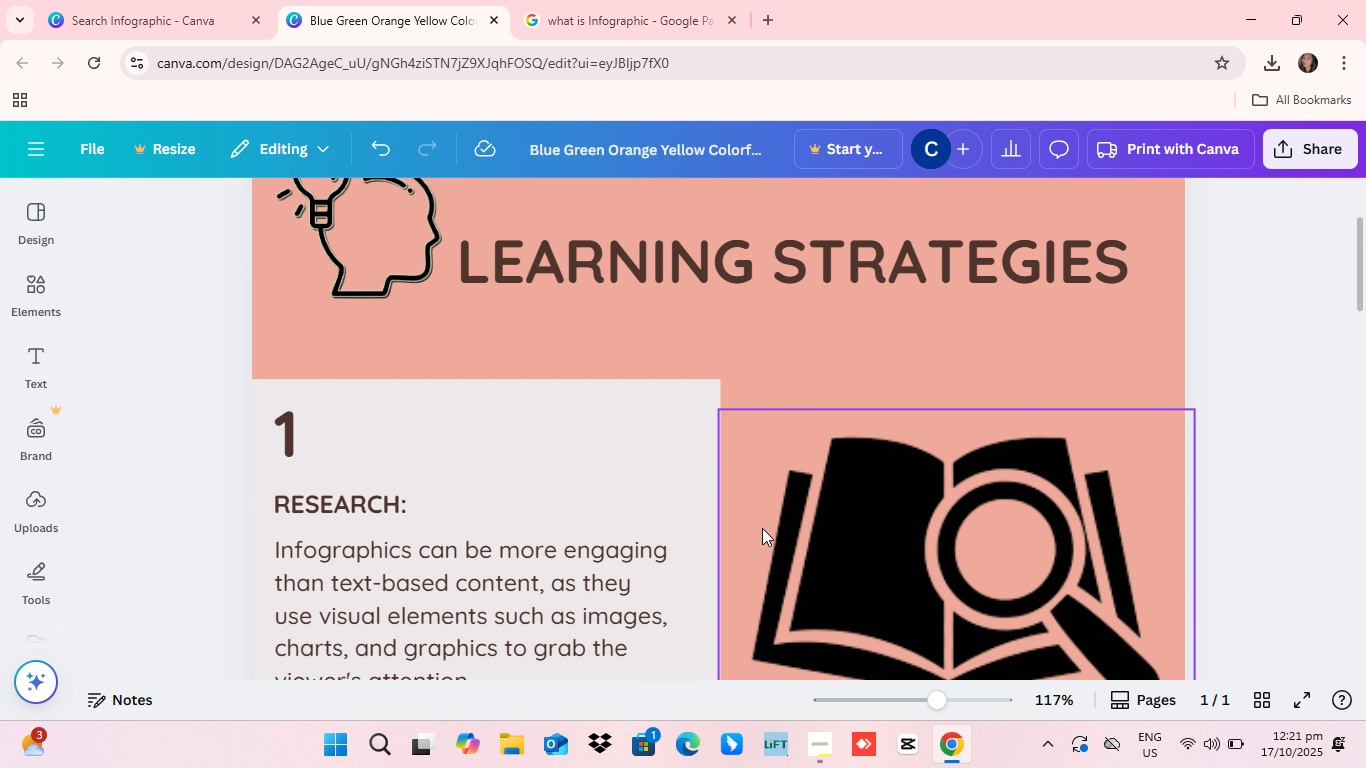 
scroll: coordinate [762, 528], scroll_direction: up, amount: 2.0
 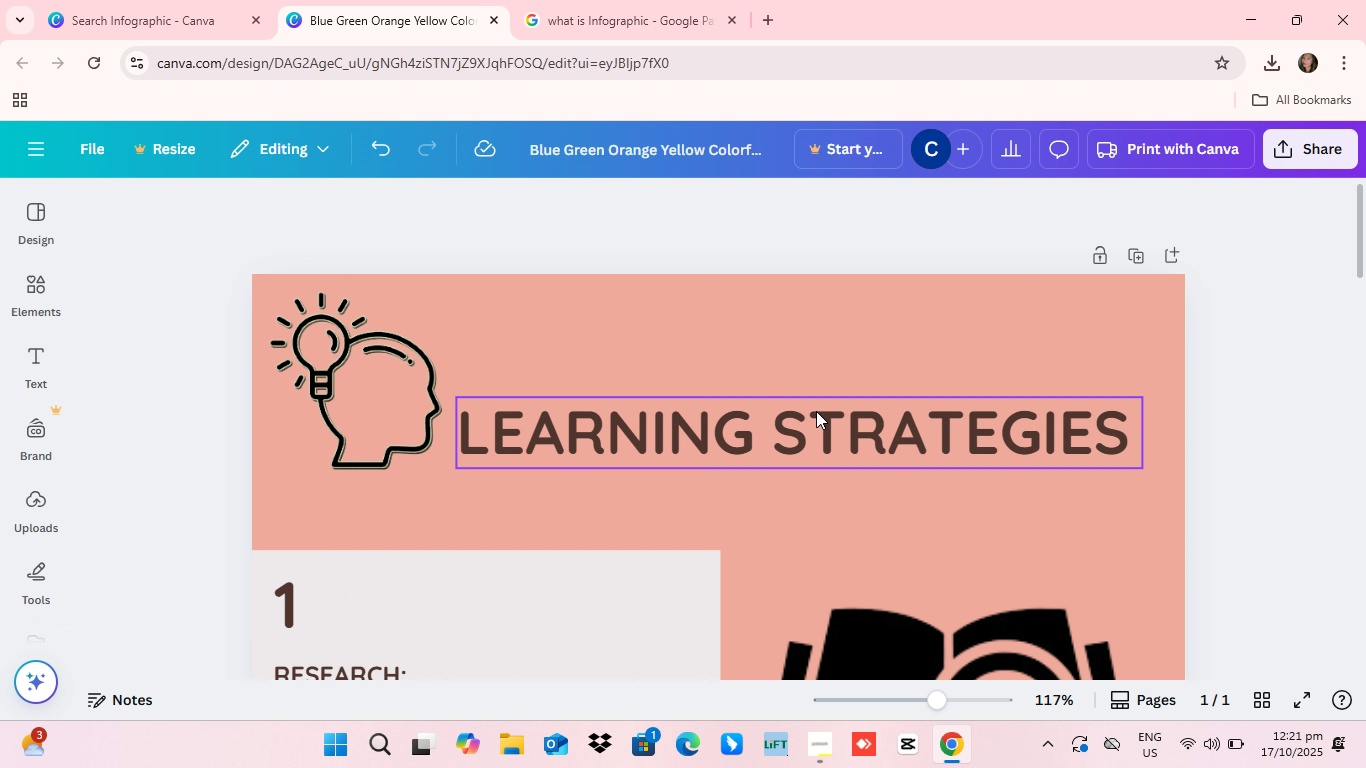 
left_click([818, 418])
 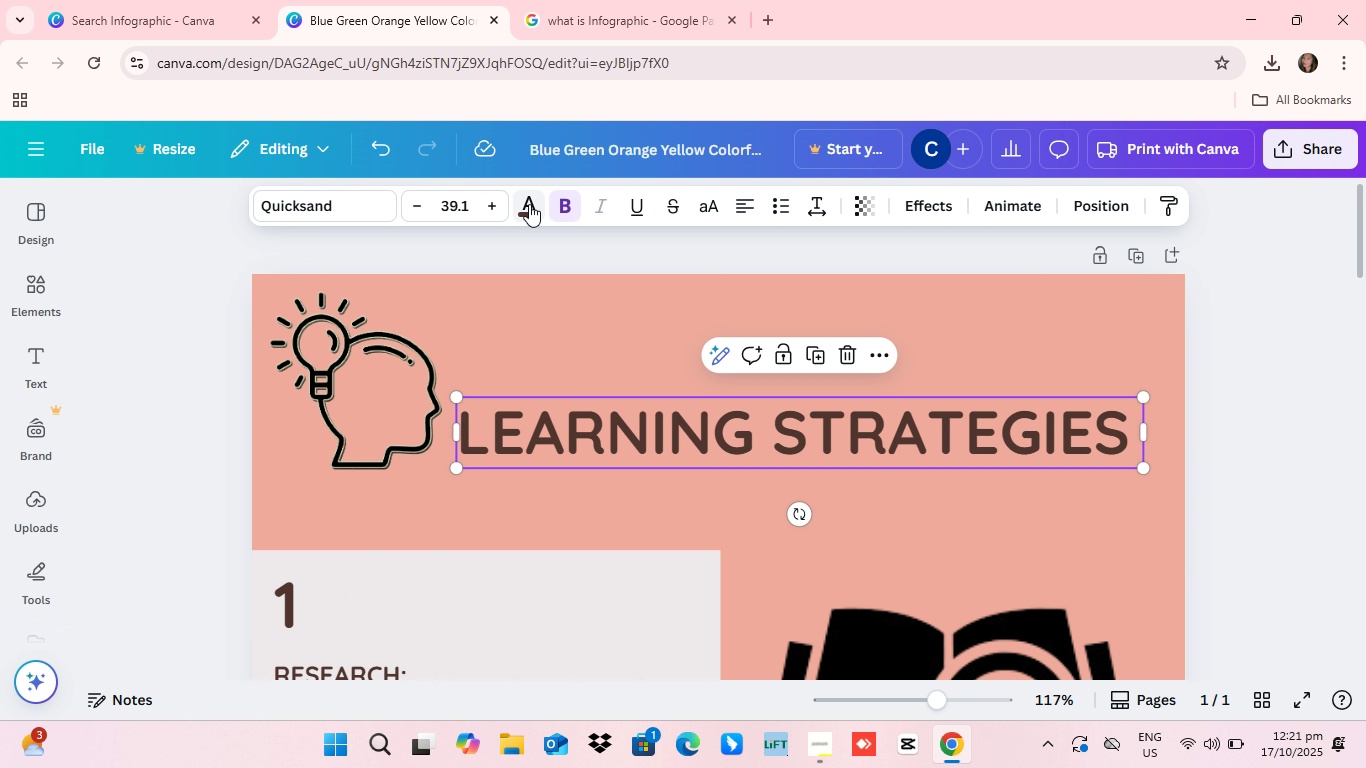 
left_click([529, 204])
 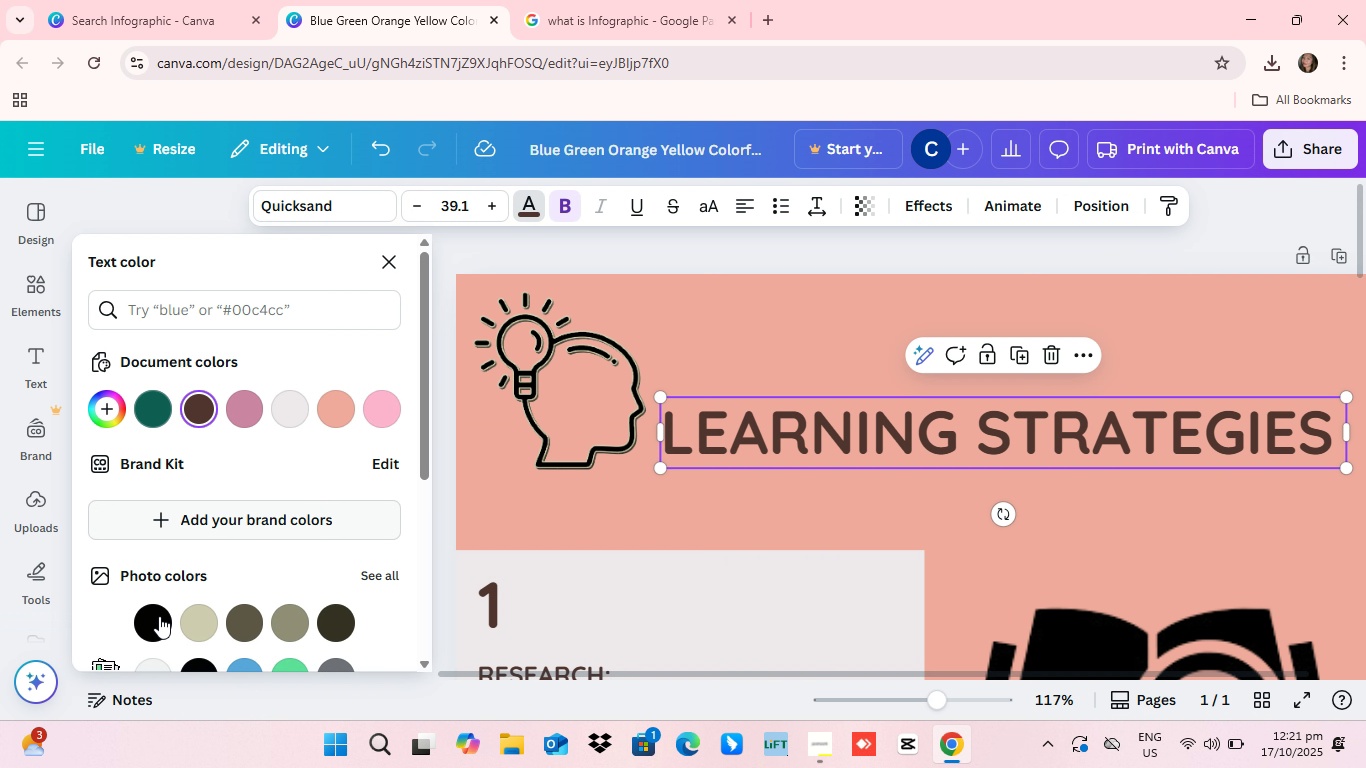 
left_click([150, 619])
 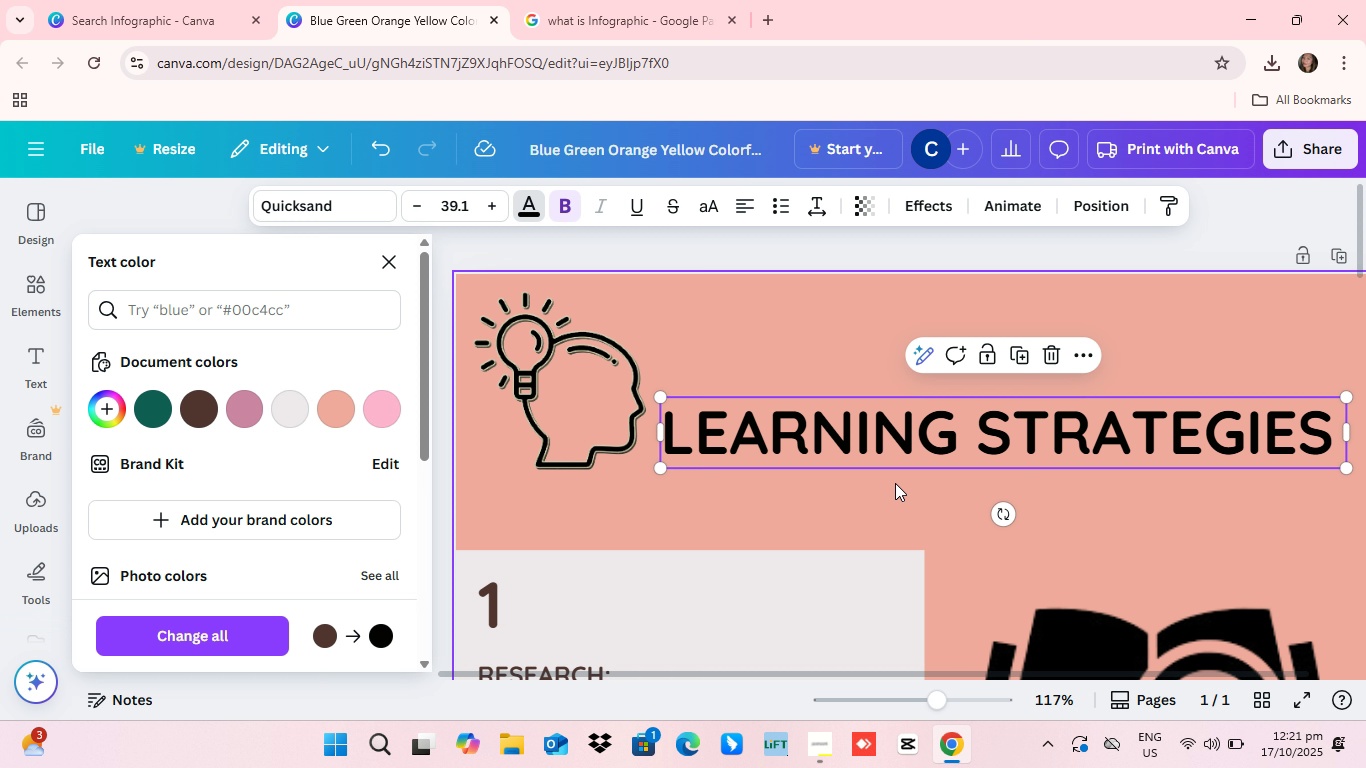 
left_click([895, 483])
 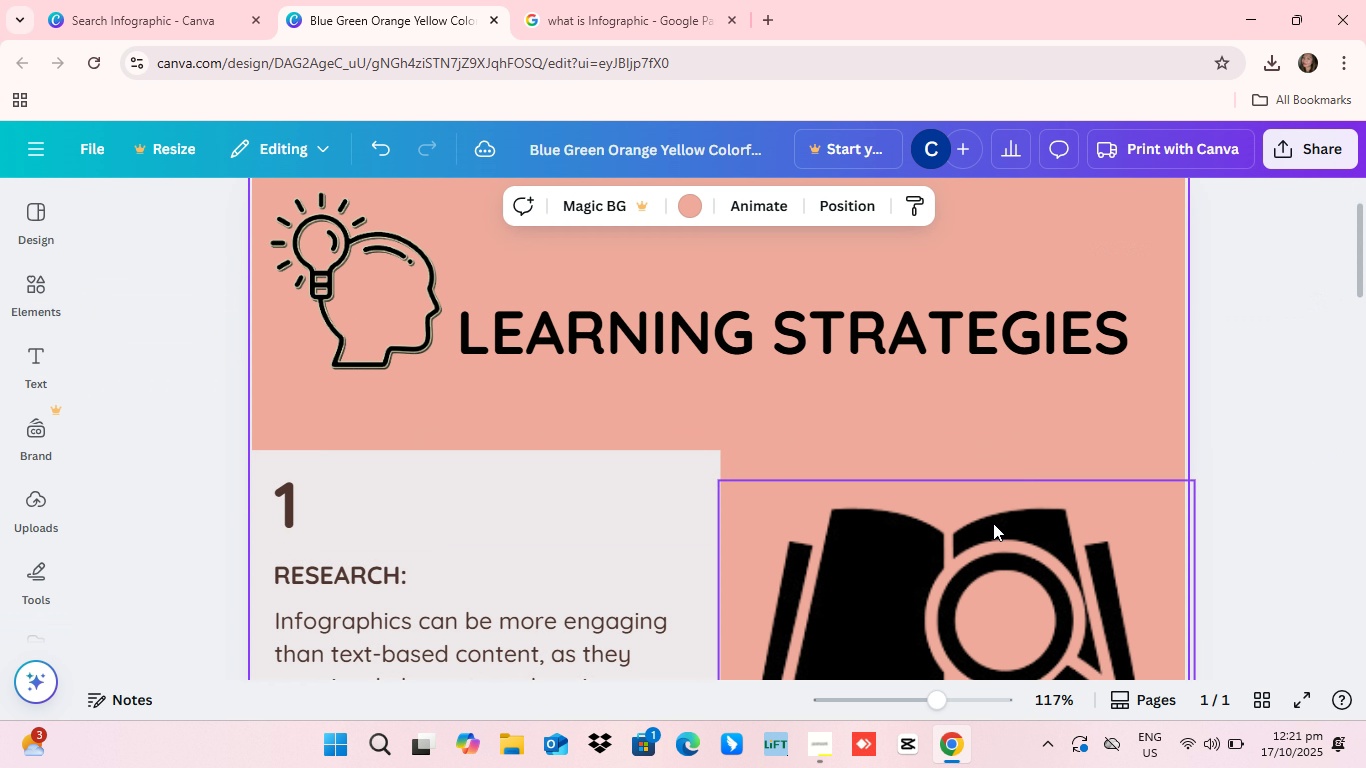 
scroll: coordinate [993, 523], scroll_direction: down, amount: 4.0
 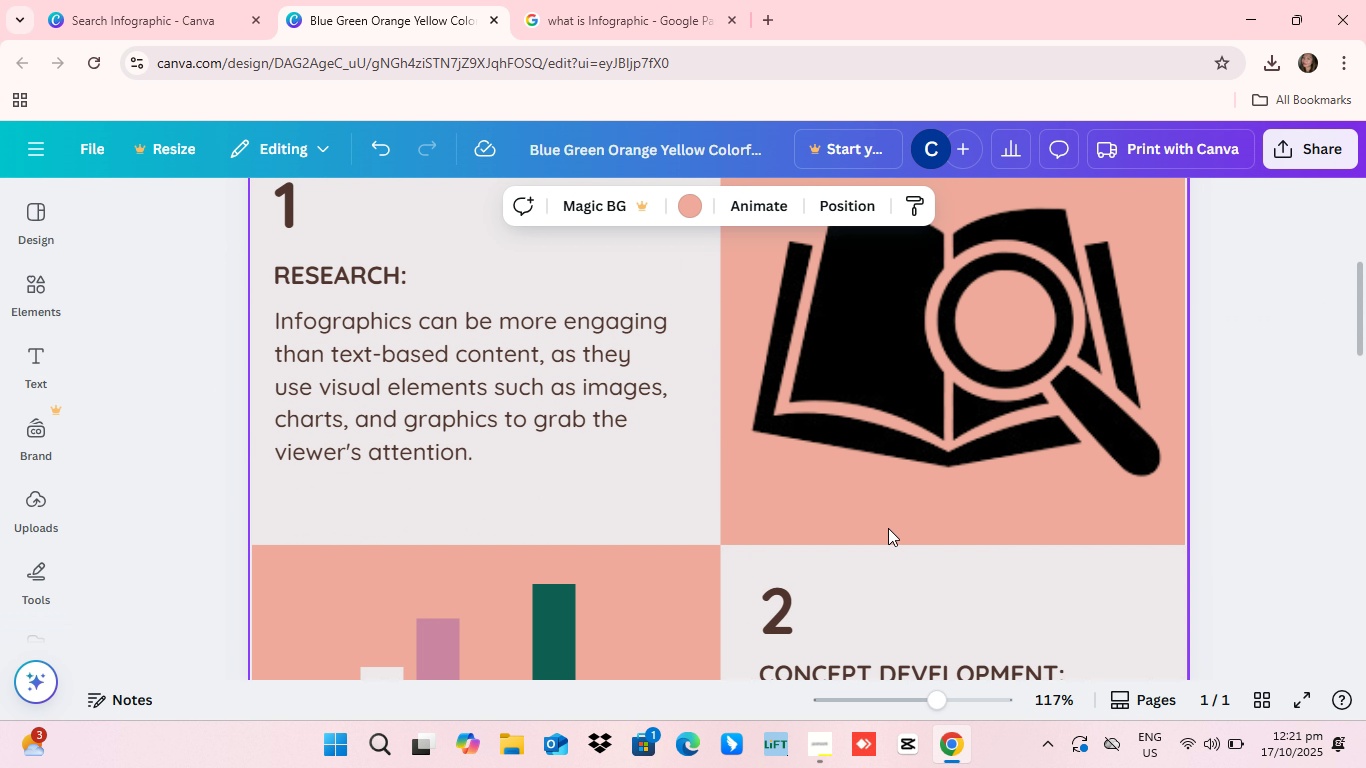 
scroll: coordinate [885, 528], scroll_direction: up, amount: 2.0
 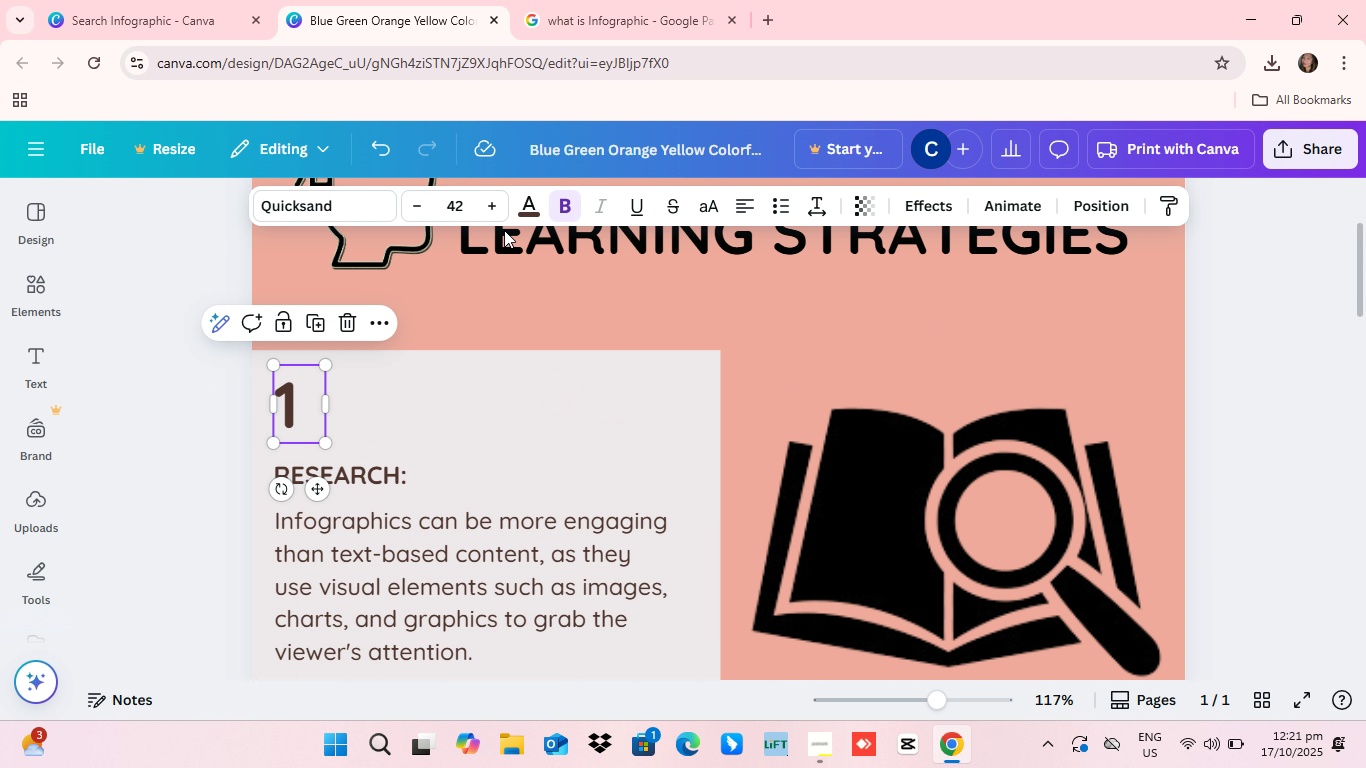 
left_click([535, 208])
 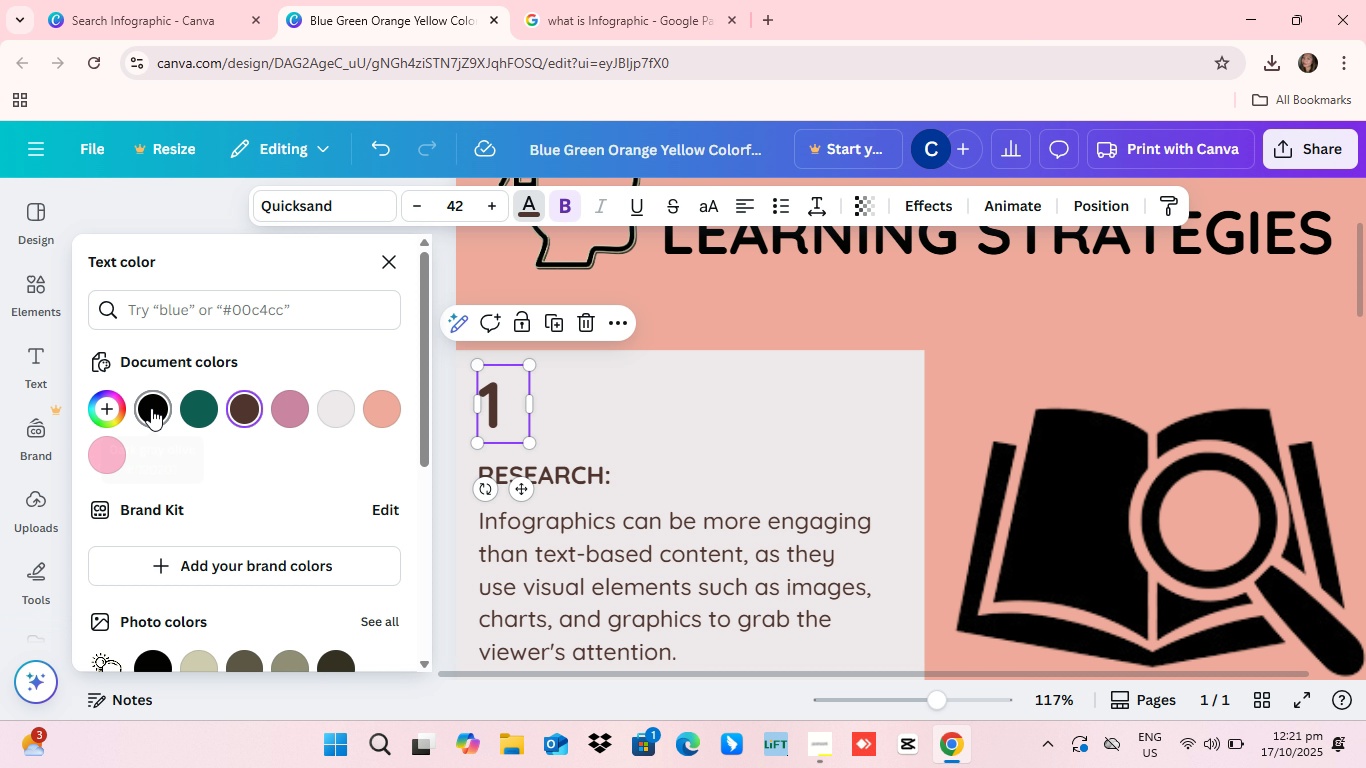 
left_click([151, 408])
 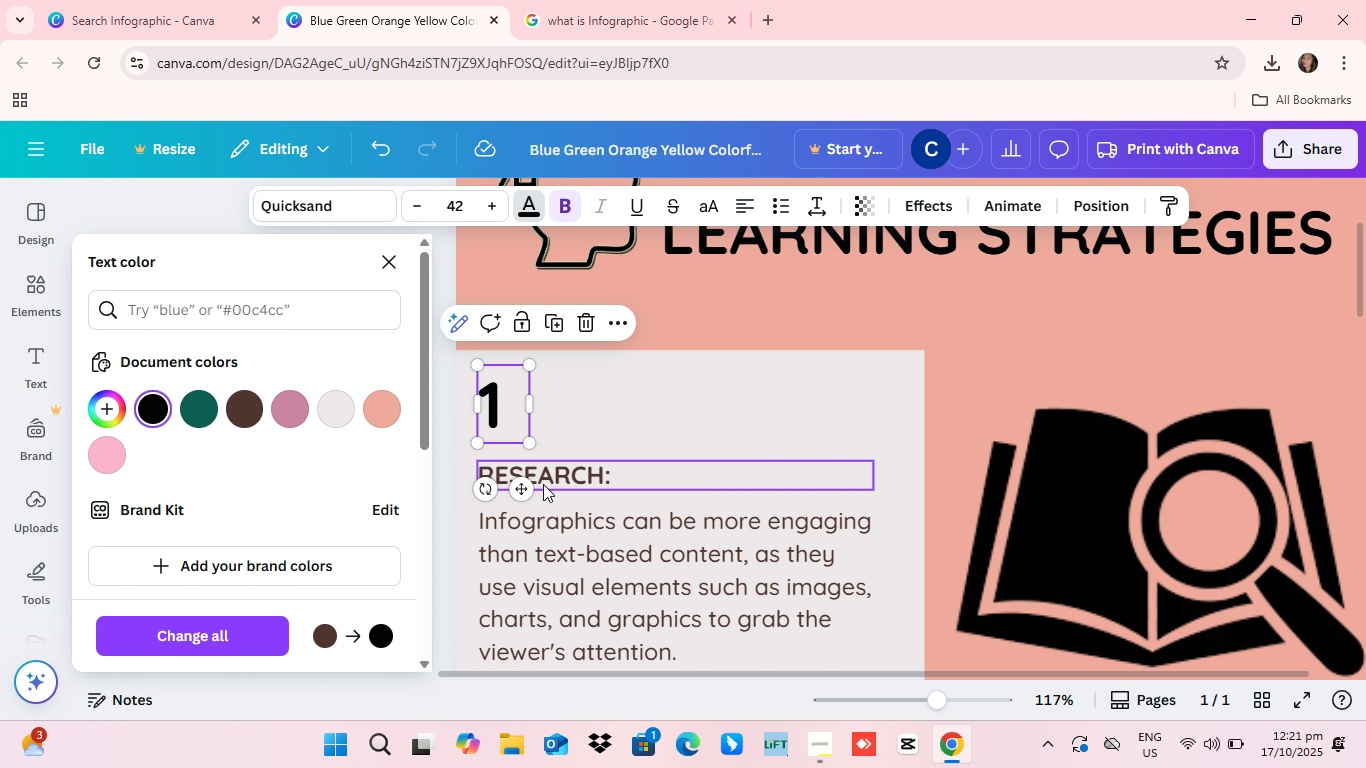 
scroll: coordinate [545, 484], scroll_direction: down, amount: 1.0
 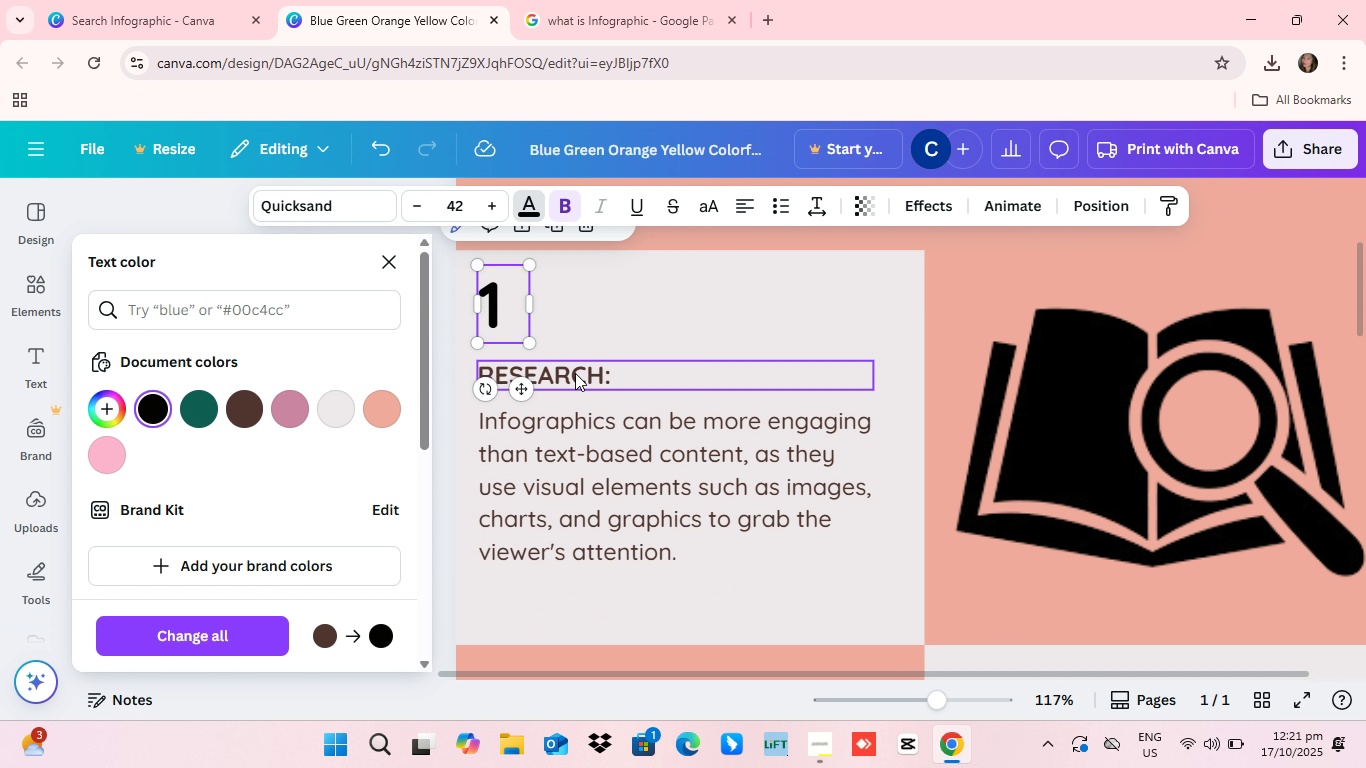 
left_click([575, 373])
 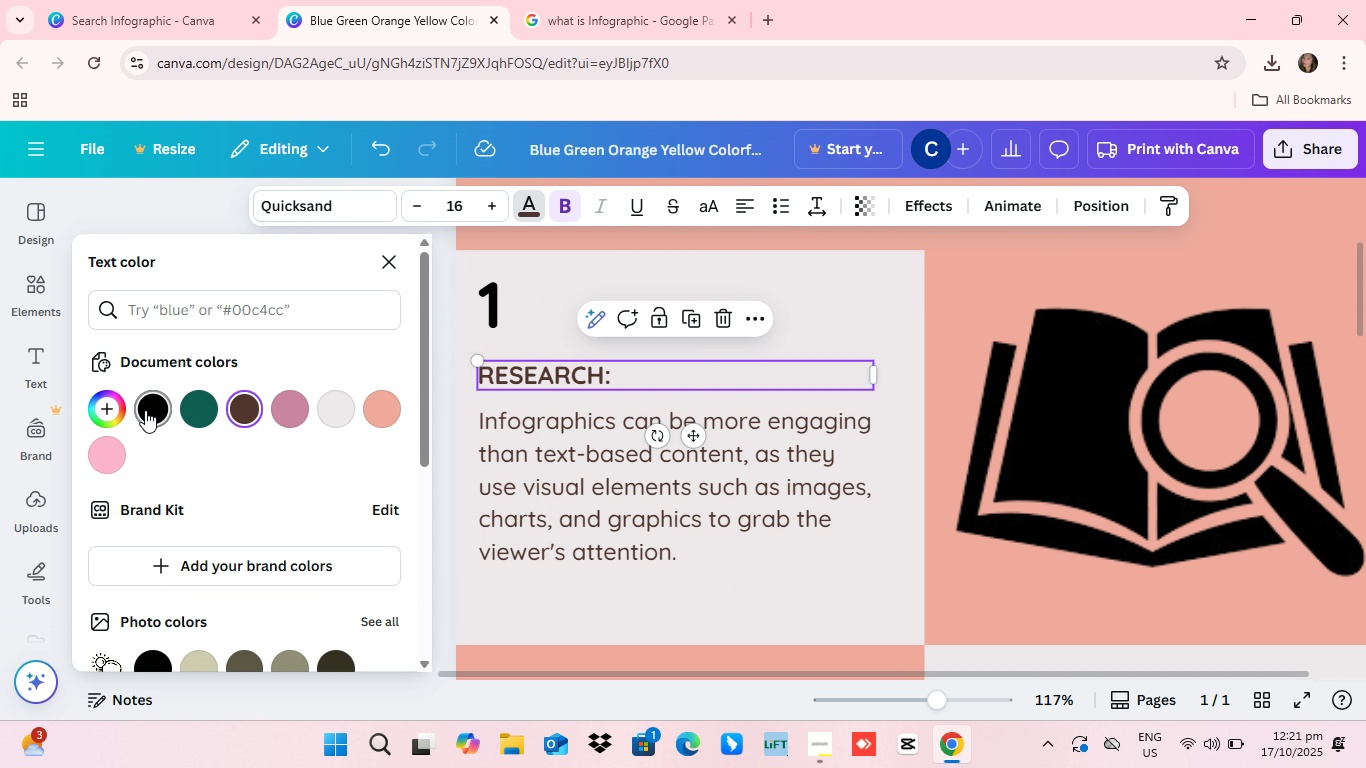 
left_click([145, 410])
 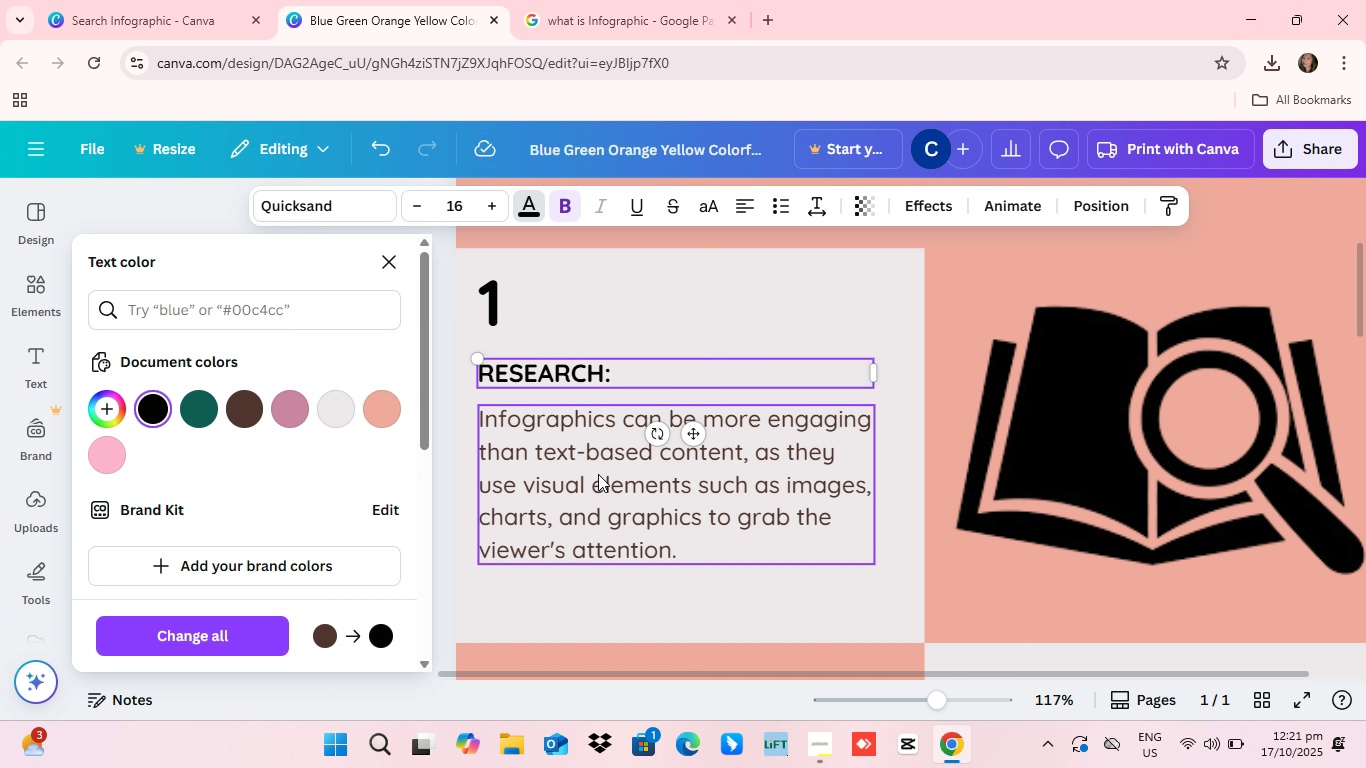 
scroll: coordinate [598, 474], scroll_direction: down, amount: 2.0
 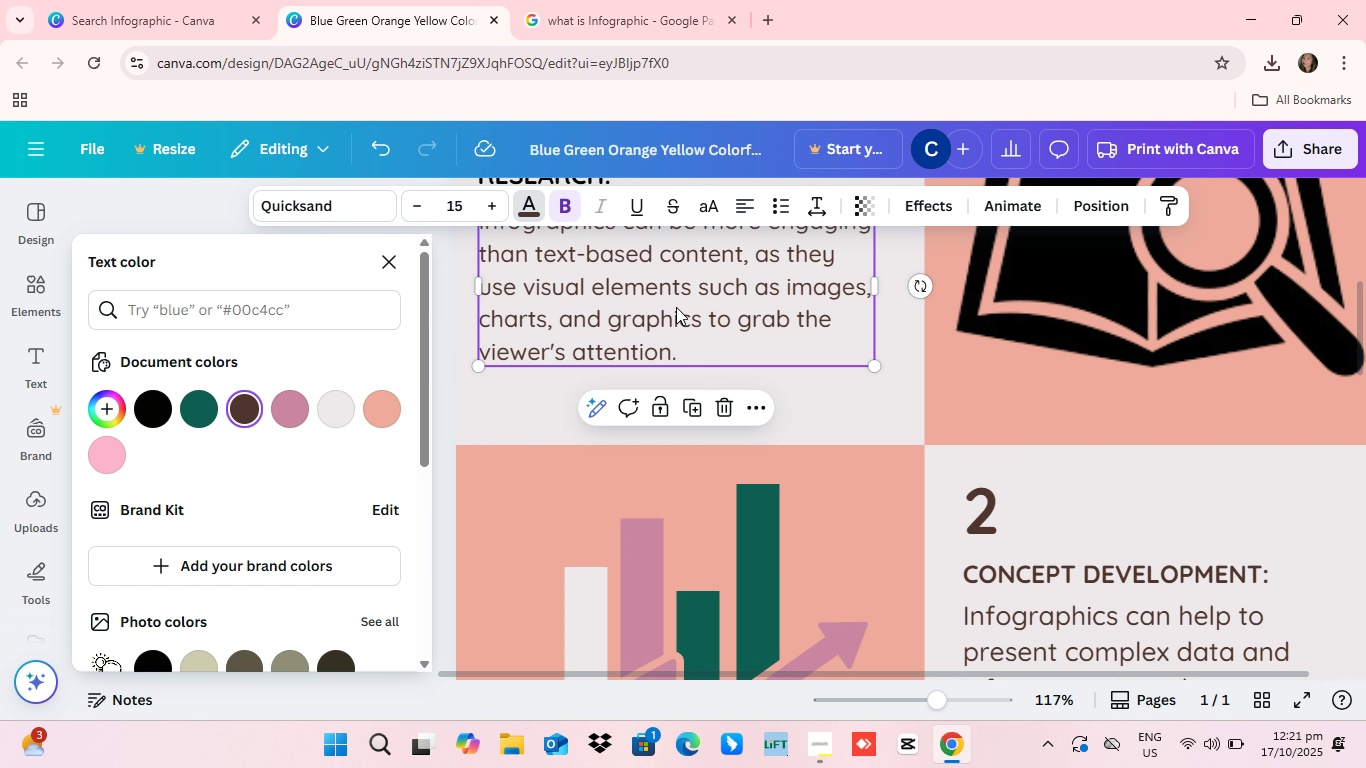 
left_click([676, 308])
 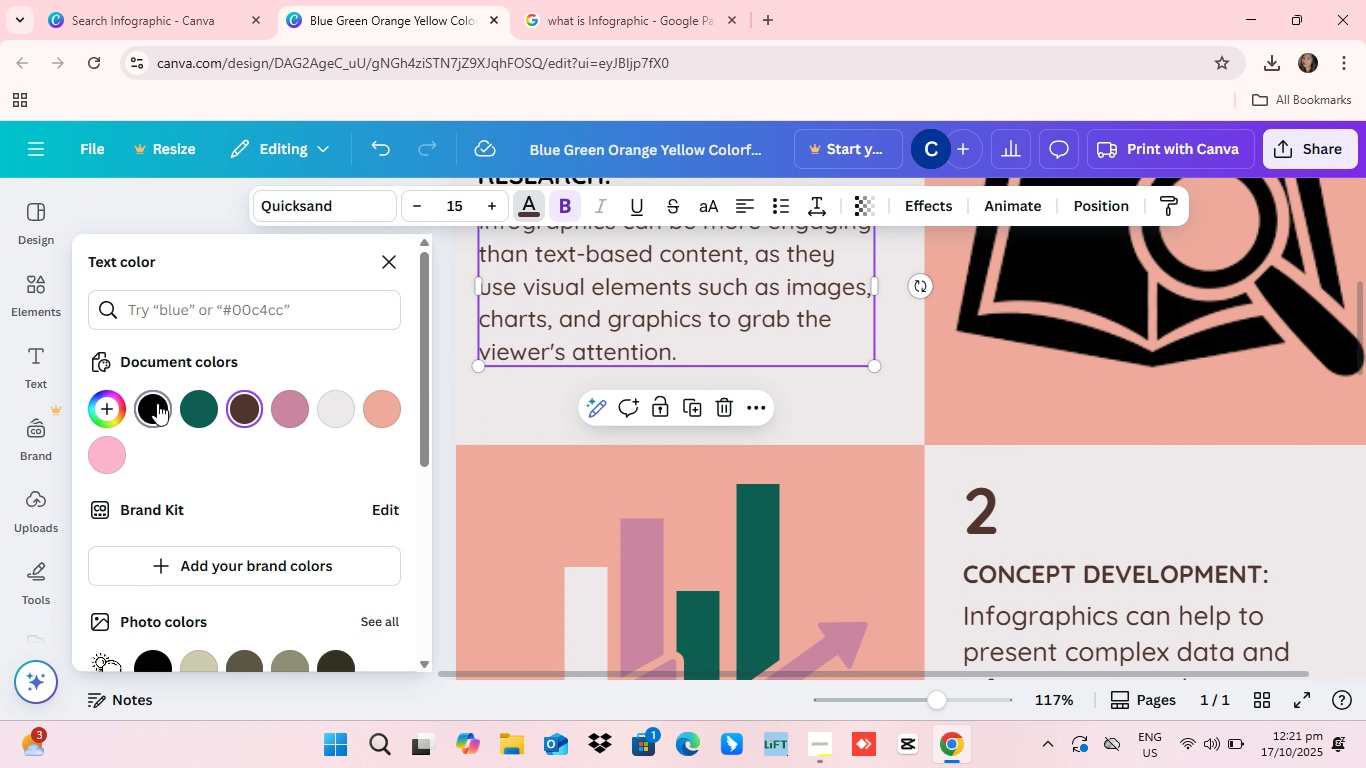 
left_click([157, 403])
 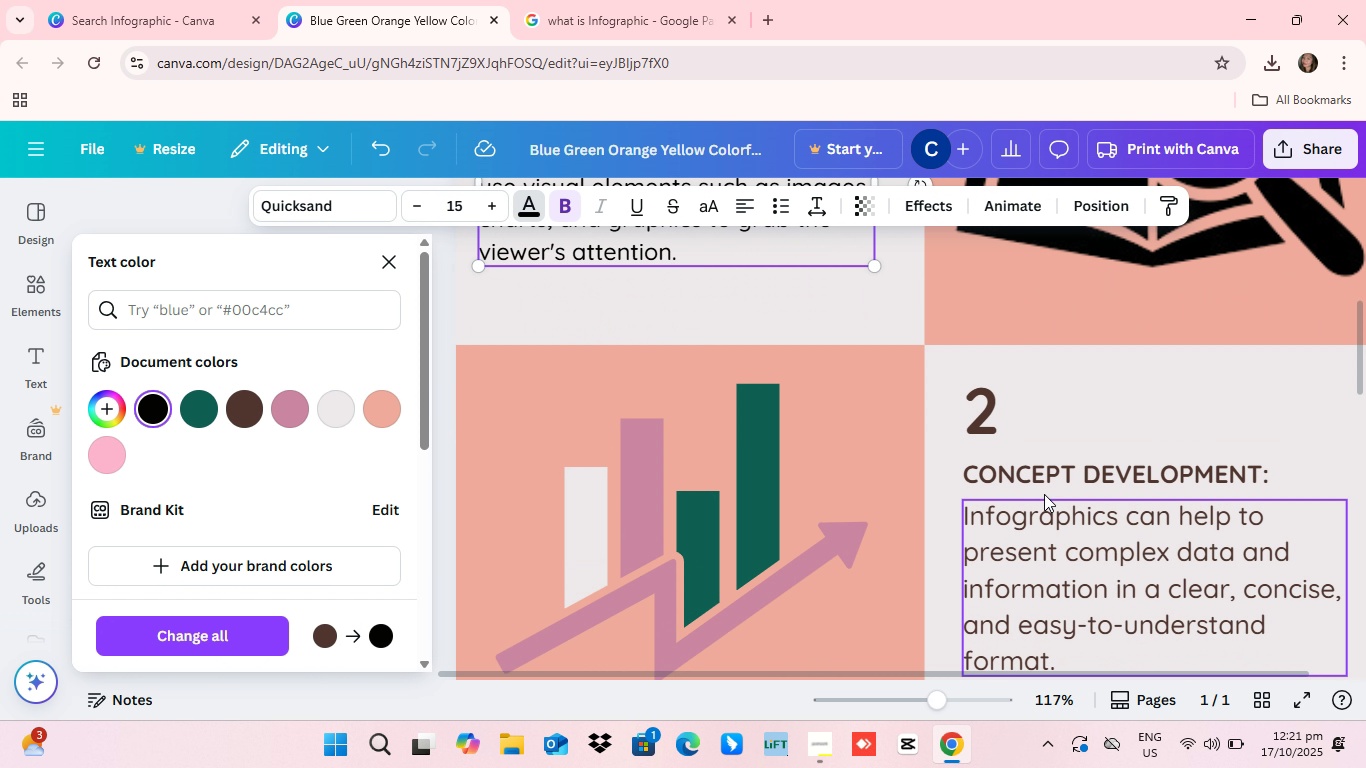 
scroll: coordinate [1046, 516], scroll_direction: down, amount: 1.0
 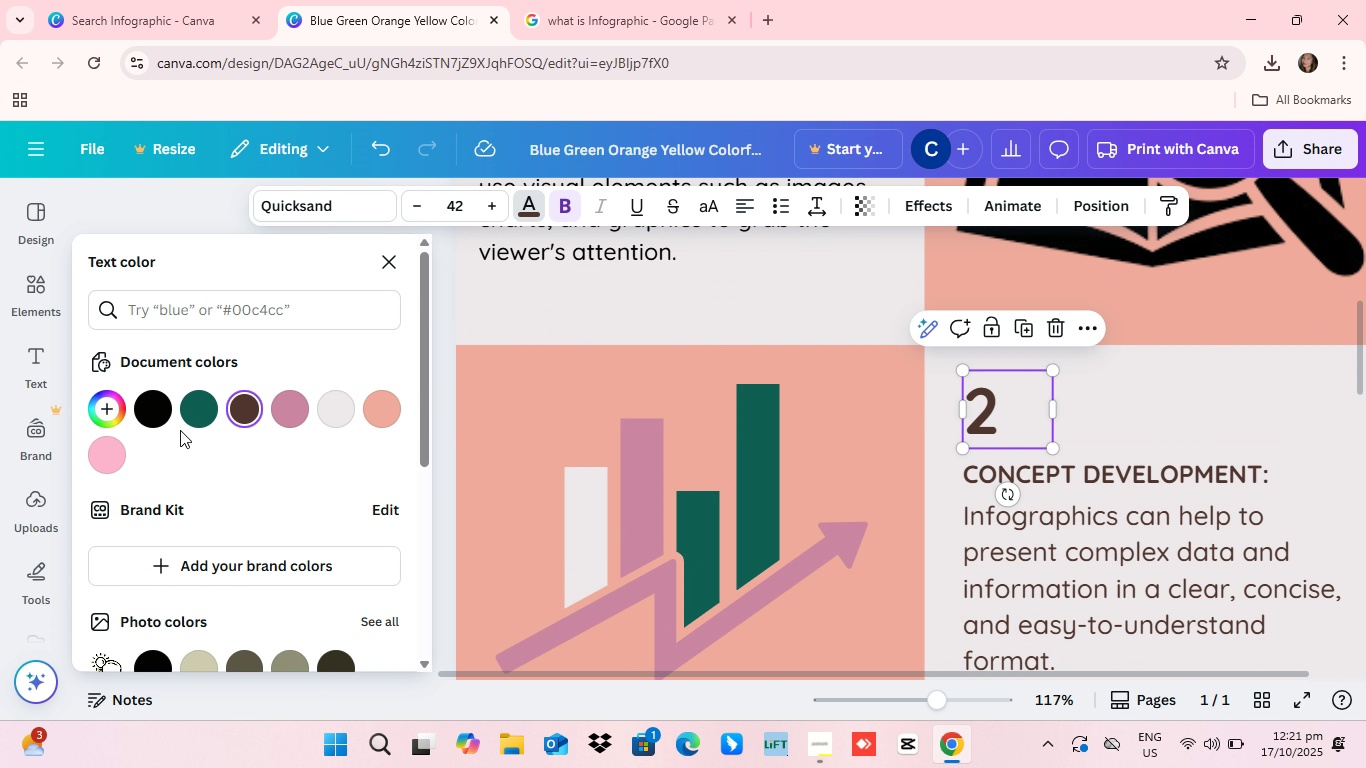 
left_click([156, 410])
 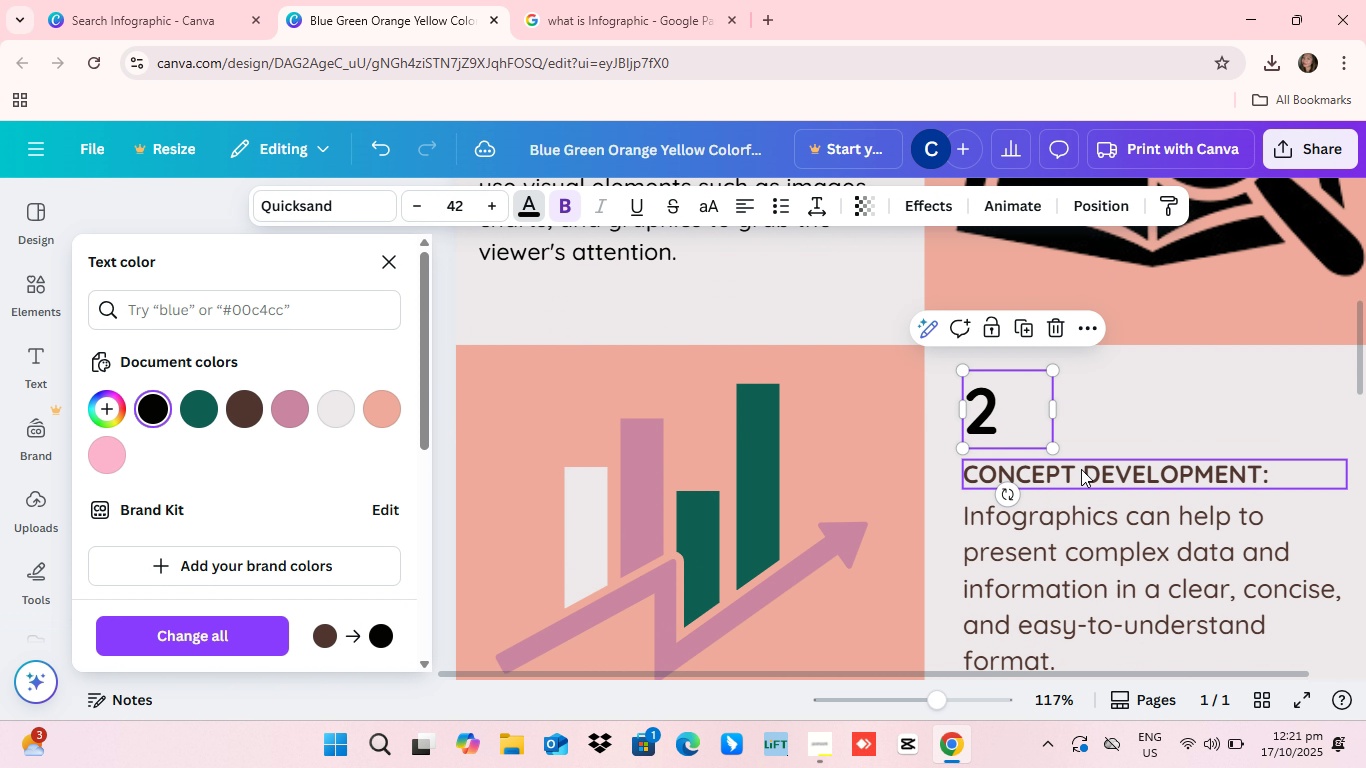 
left_click([1081, 469])
 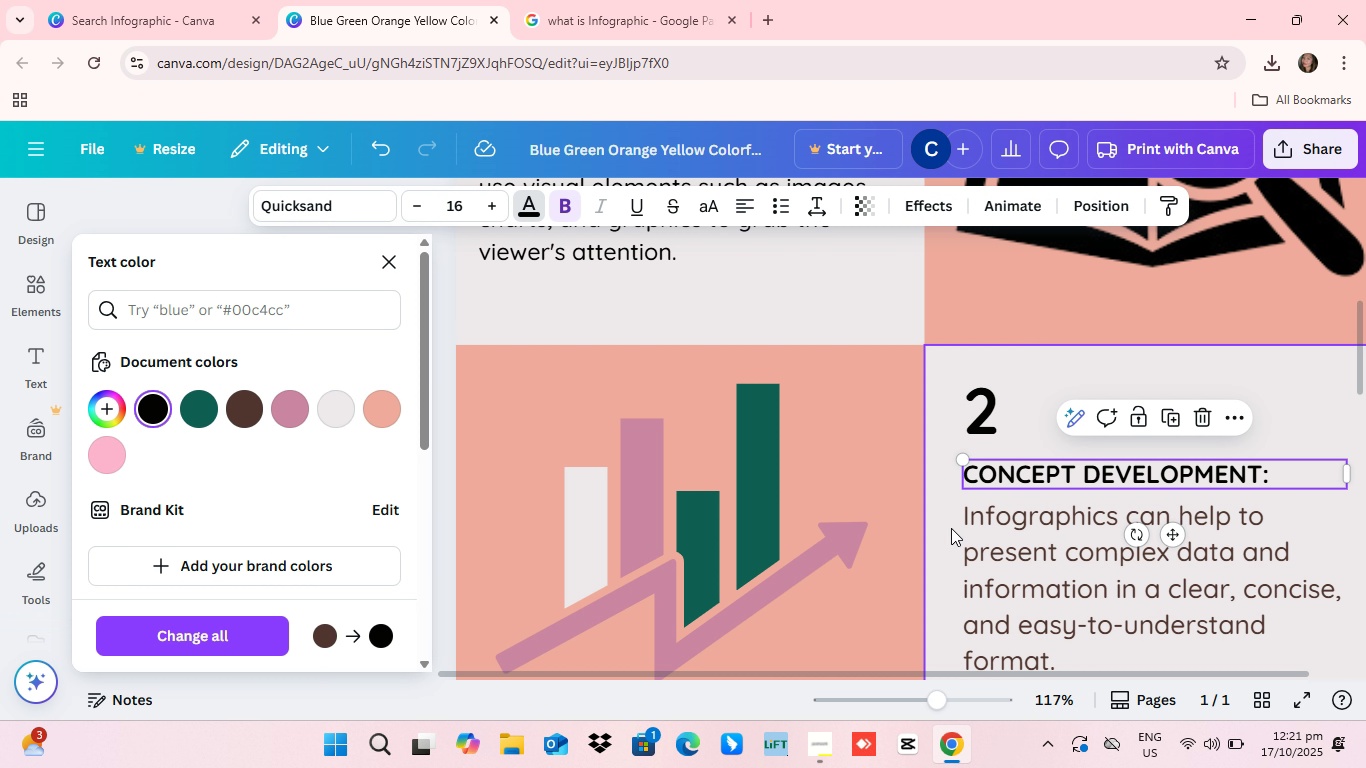 
left_click([1006, 565])
 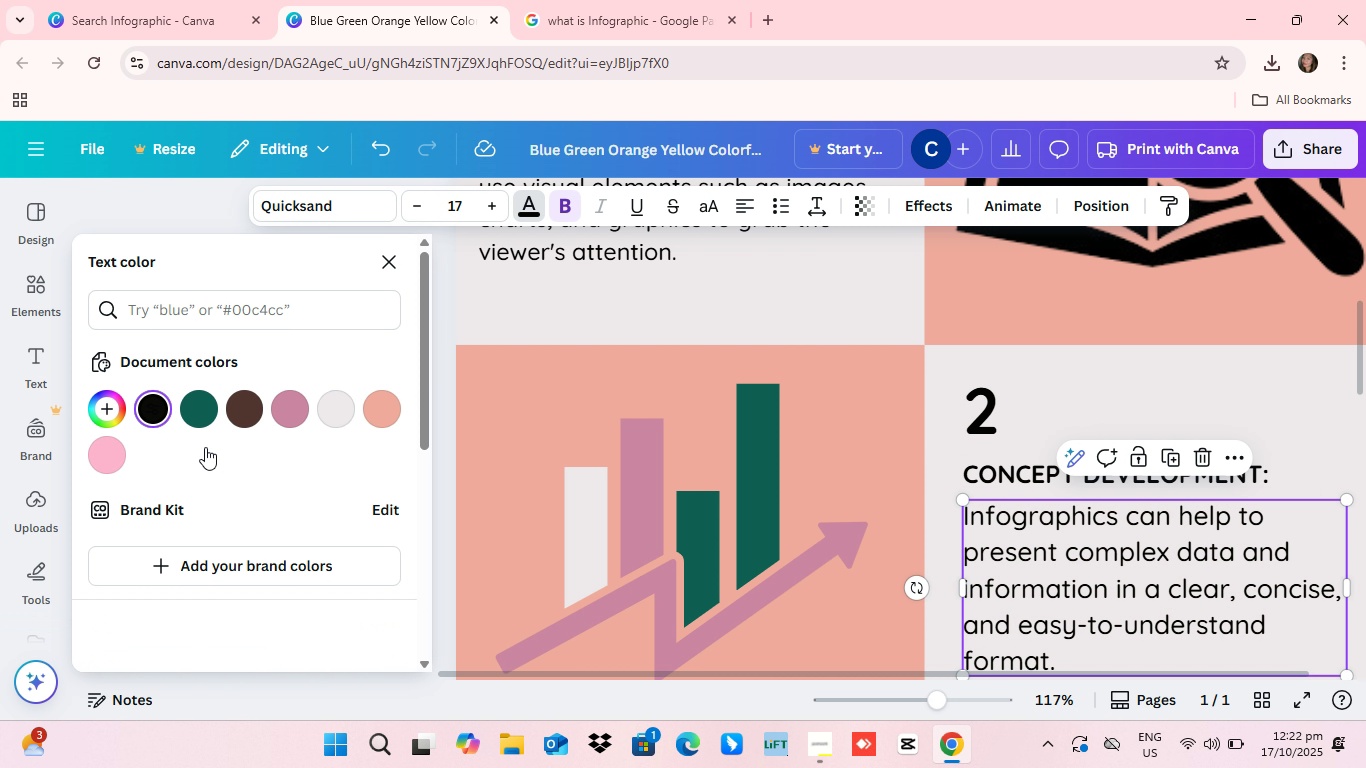 
left_click([150, 415])
 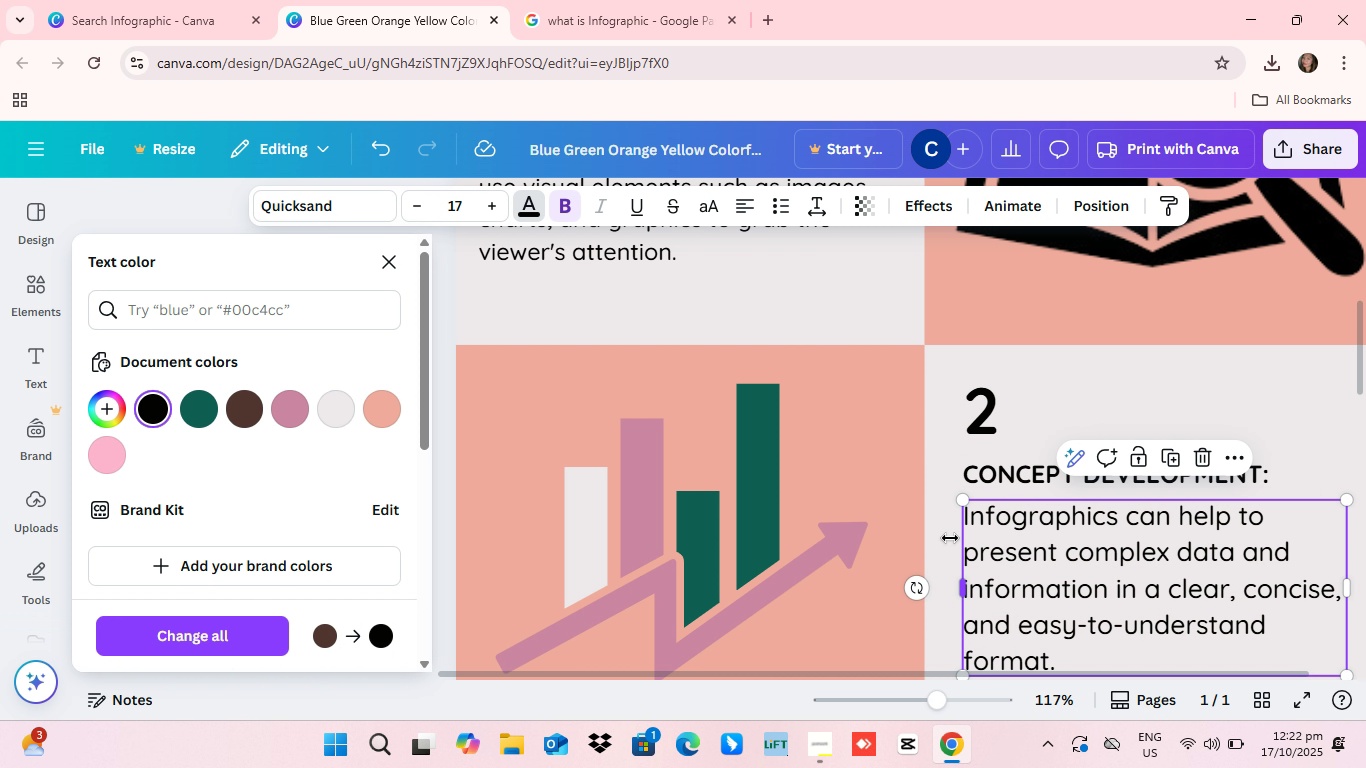 
scroll: coordinate [972, 508], scroll_direction: down, amount: 3.0
 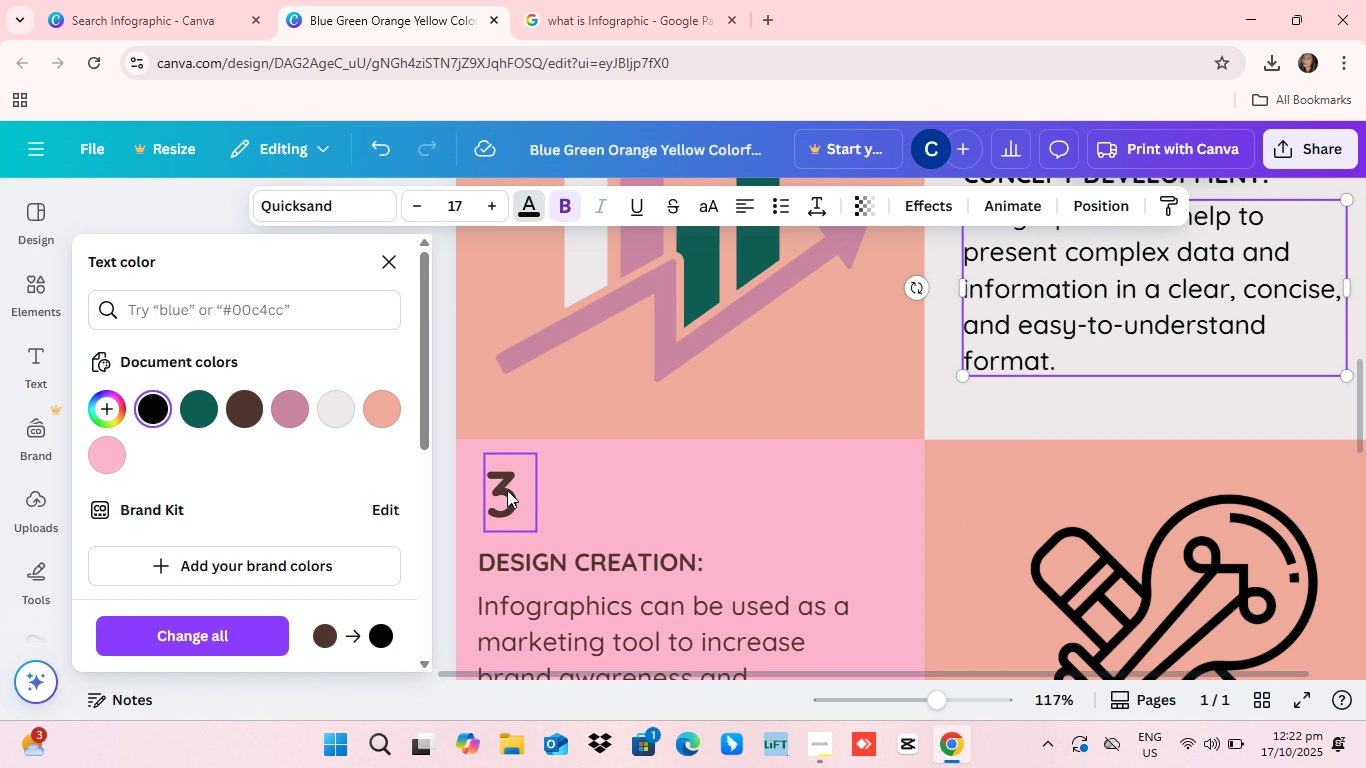 
left_click([505, 490])
 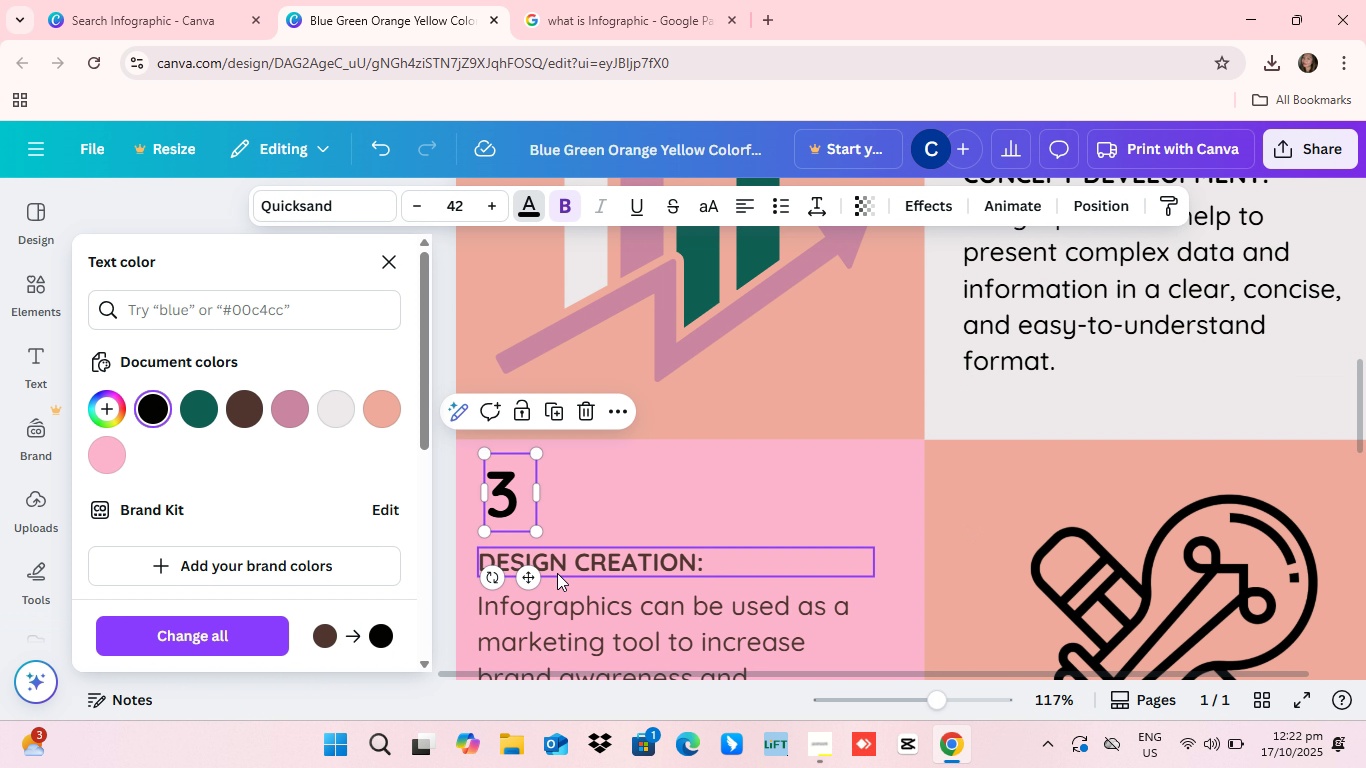 
left_click([575, 558])
 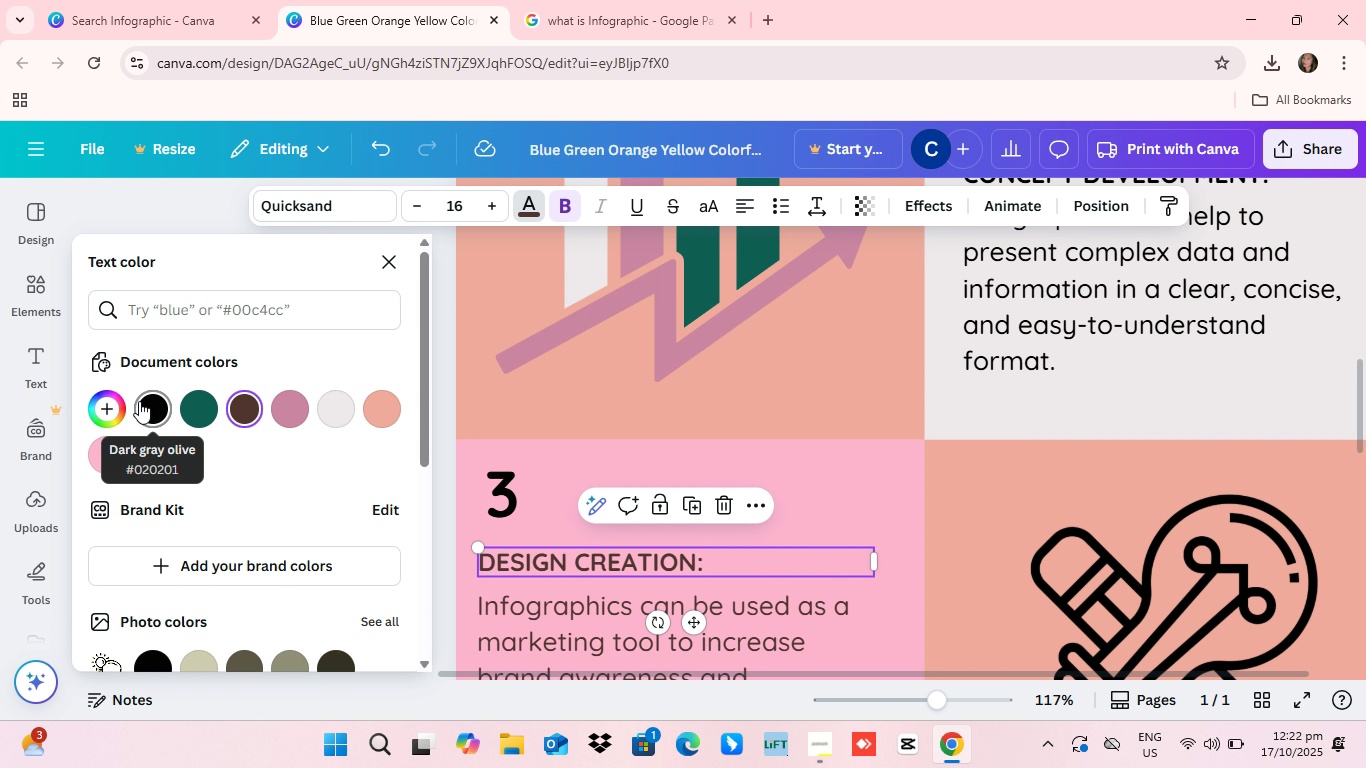 
left_click([139, 401])
 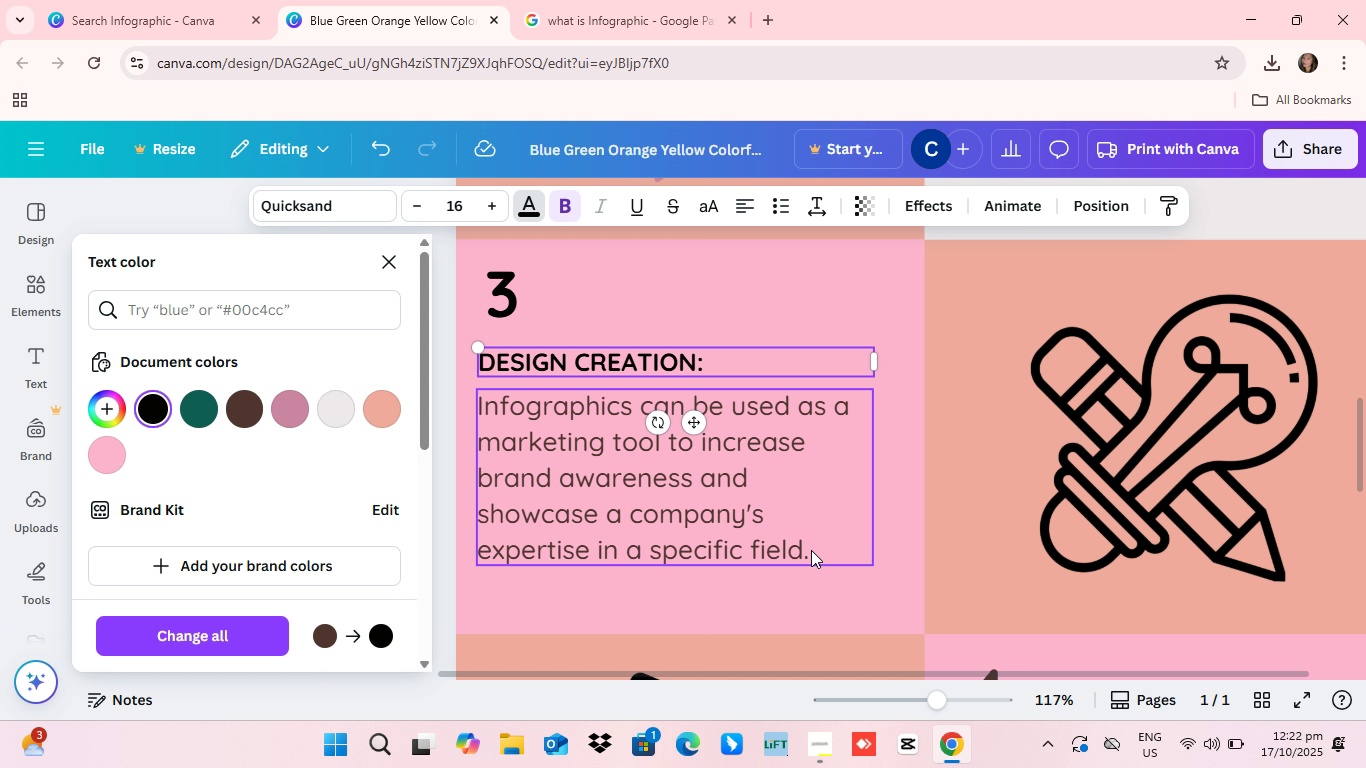 
scroll: coordinate [811, 550], scroll_direction: down, amount: 2.0
 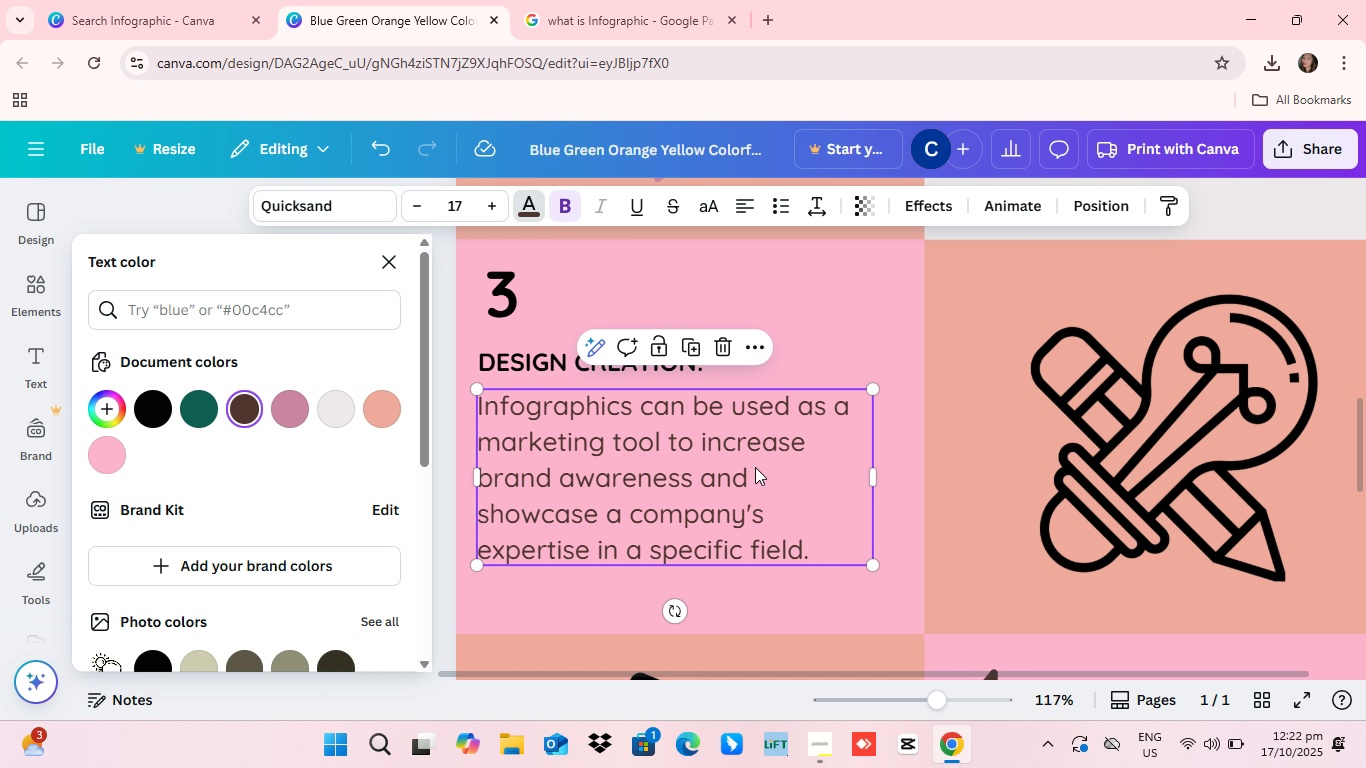 
left_click([755, 467])
 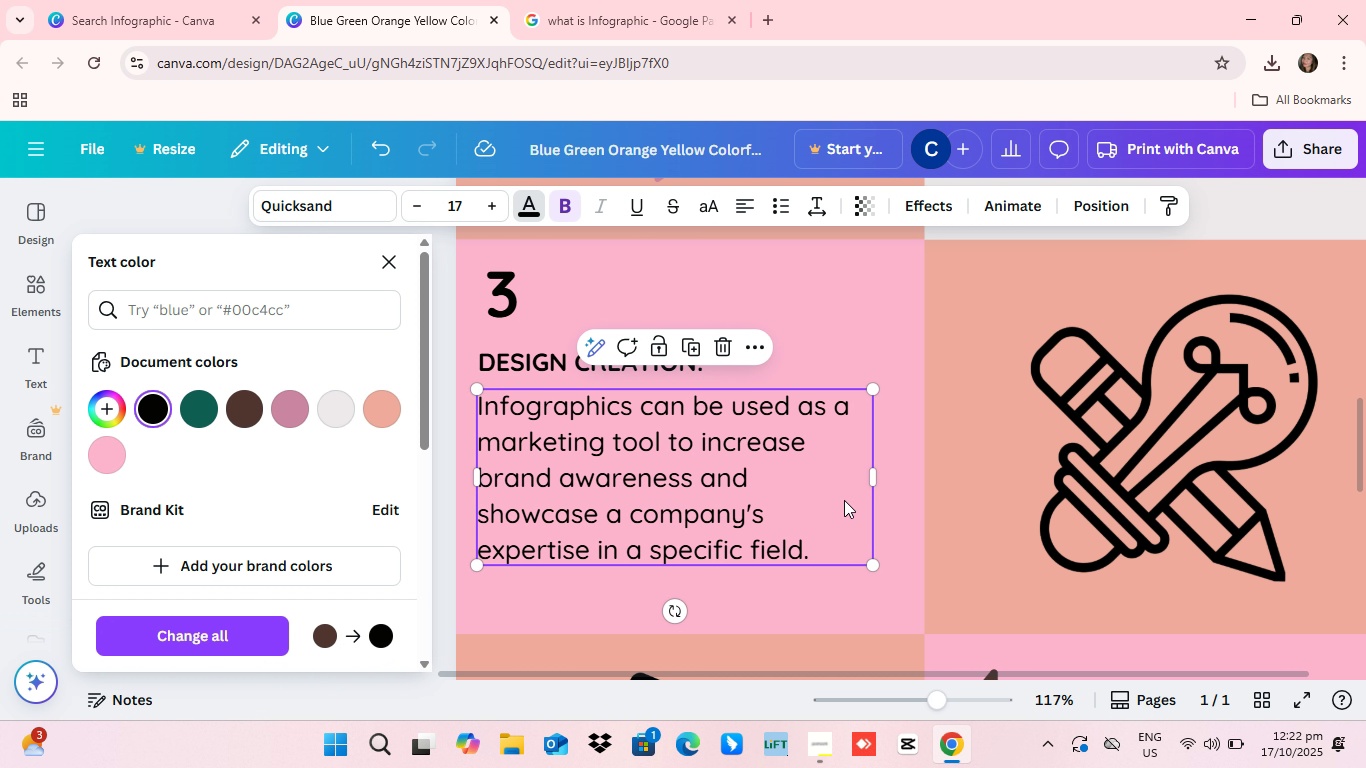 
scroll: coordinate [1123, 449], scroll_direction: down, amount: 3.0
 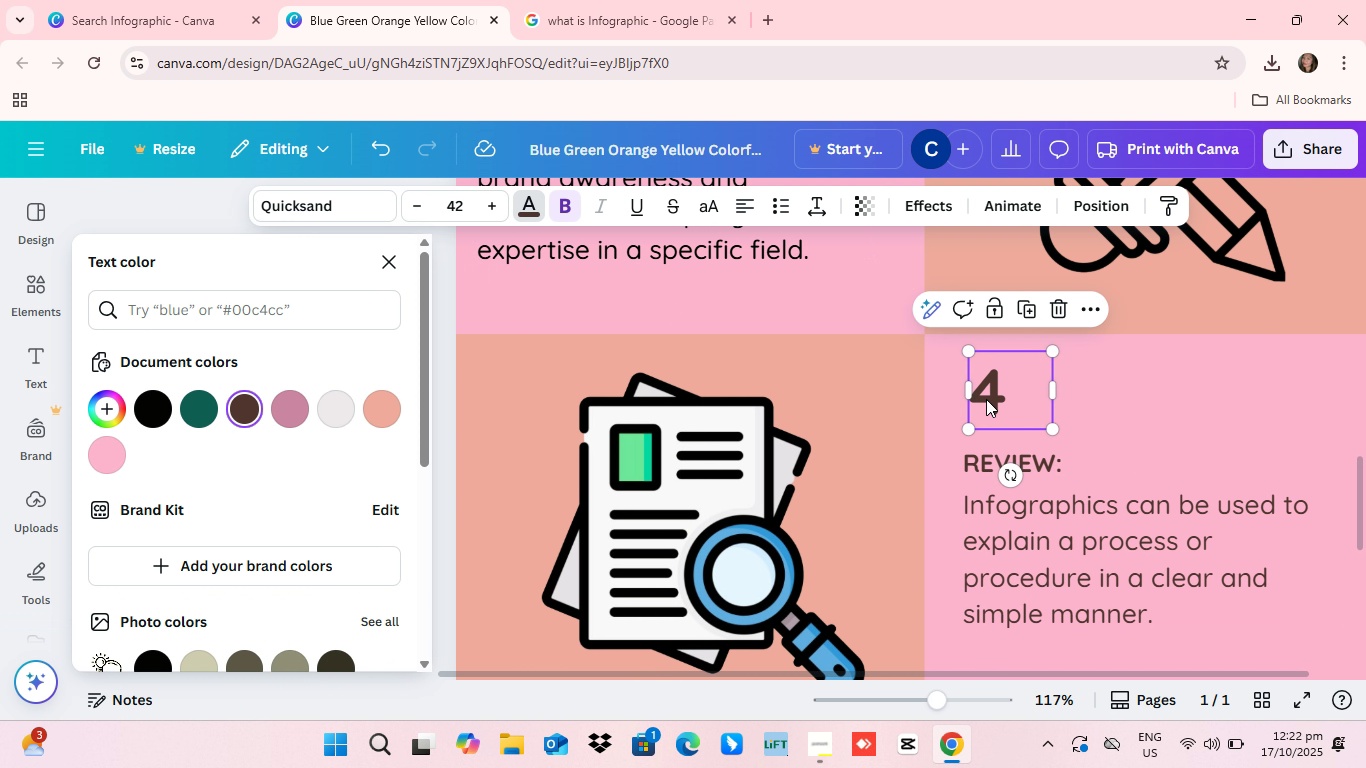 
left_click([986, 399])
 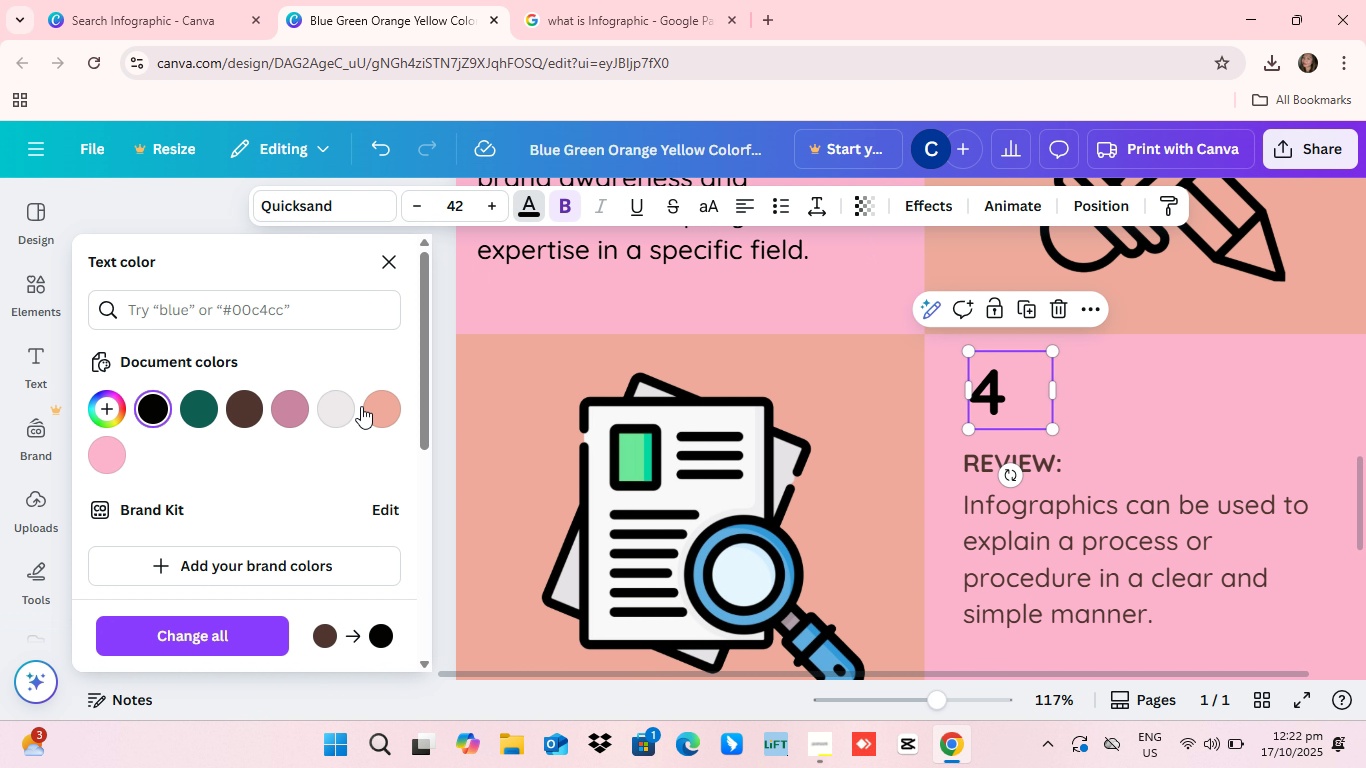 
left_click([159, 401])
 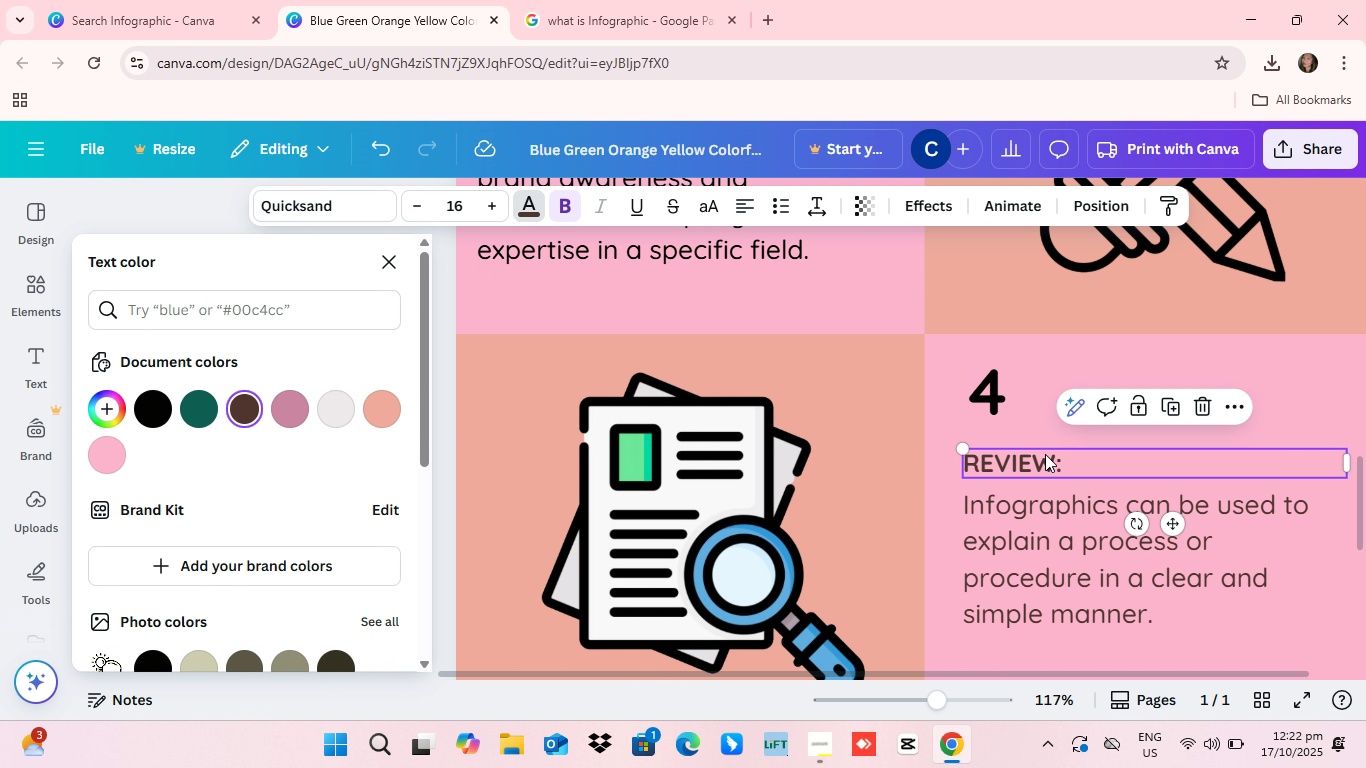 
left_click([1045, 454])
 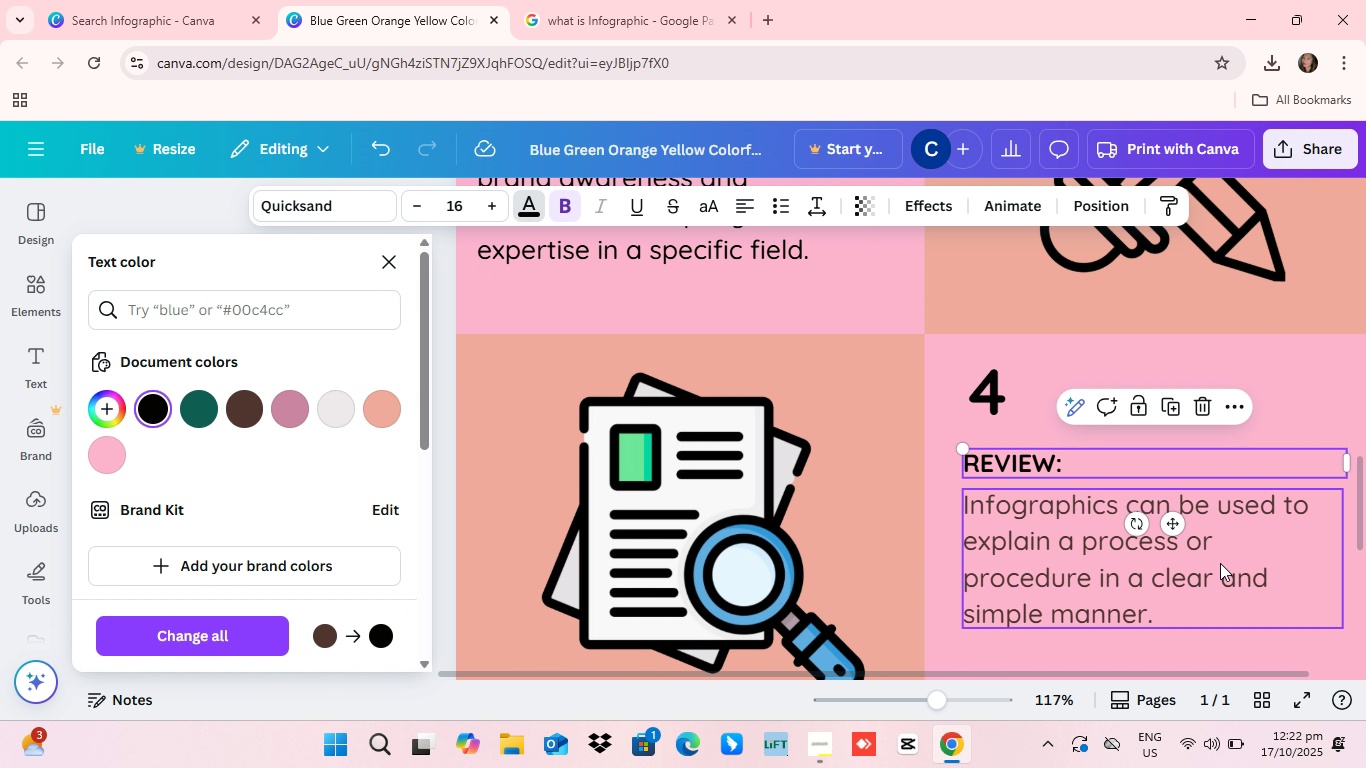 
left_click([142, 409])
 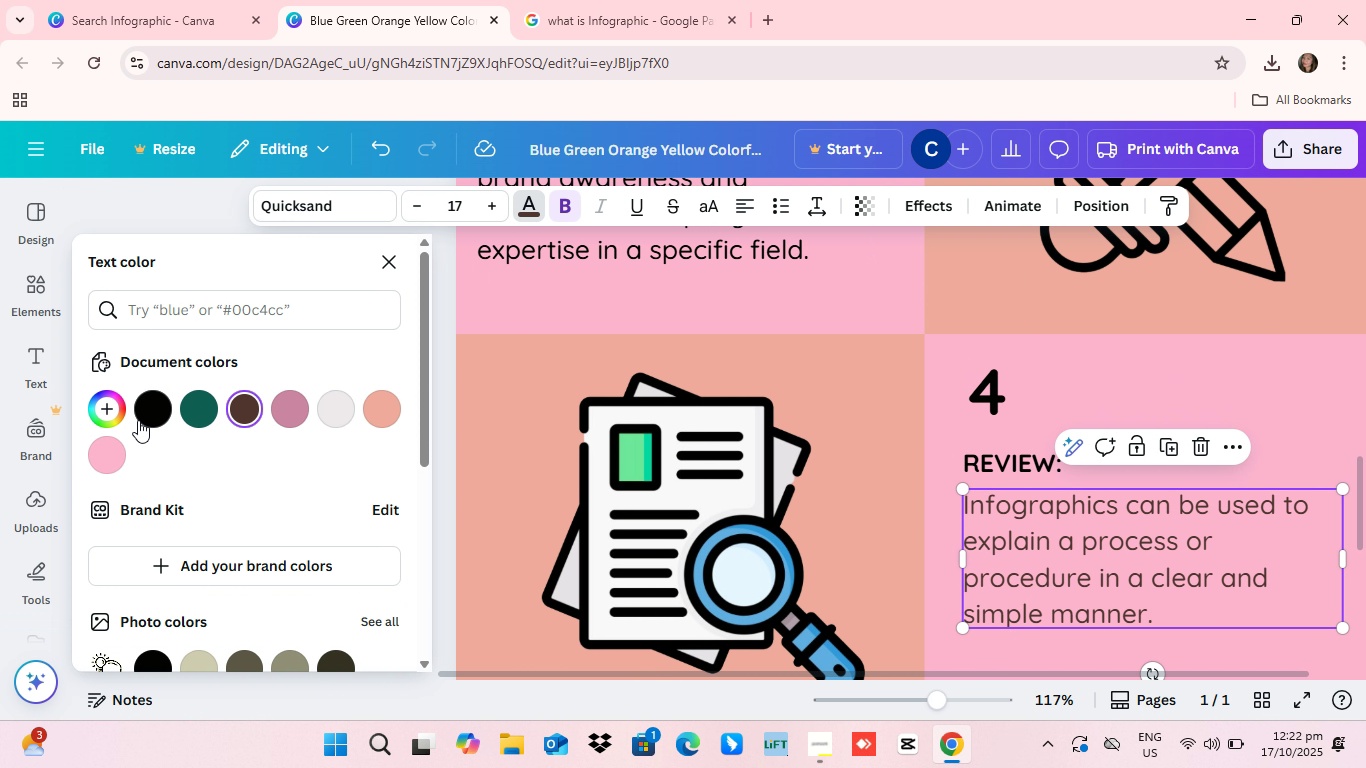 
left_click([141, 414])
 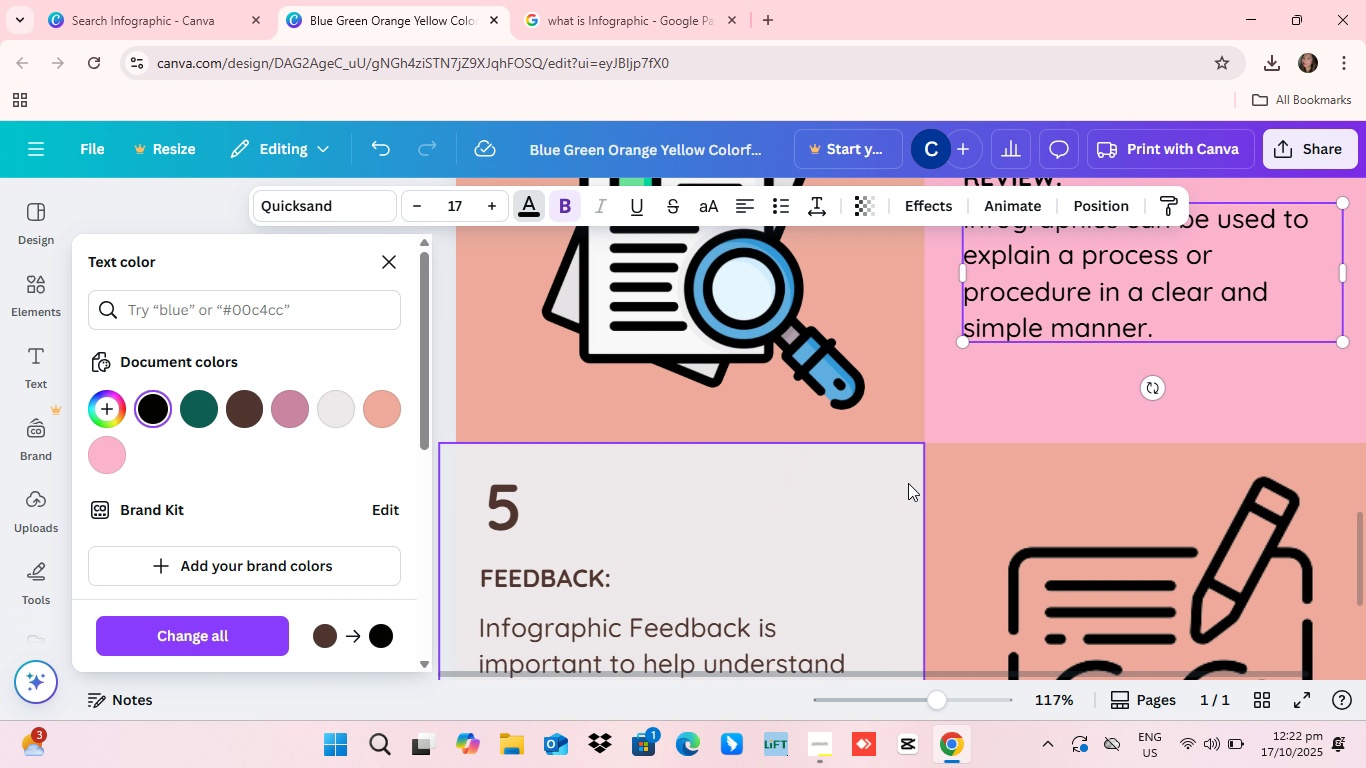 
scroll: coordinate [906, 483], scroll_direction: down, amount: 3.0
 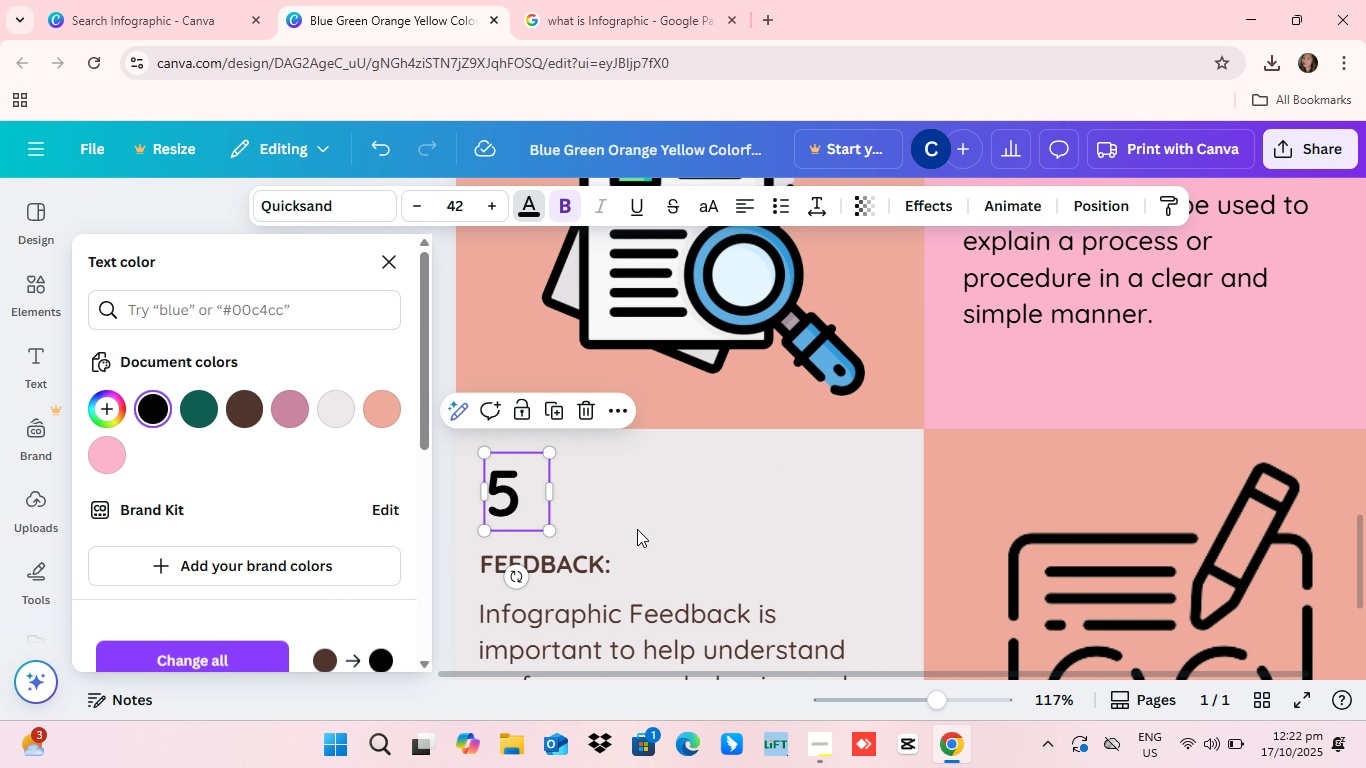 
left_click([499, 505])
 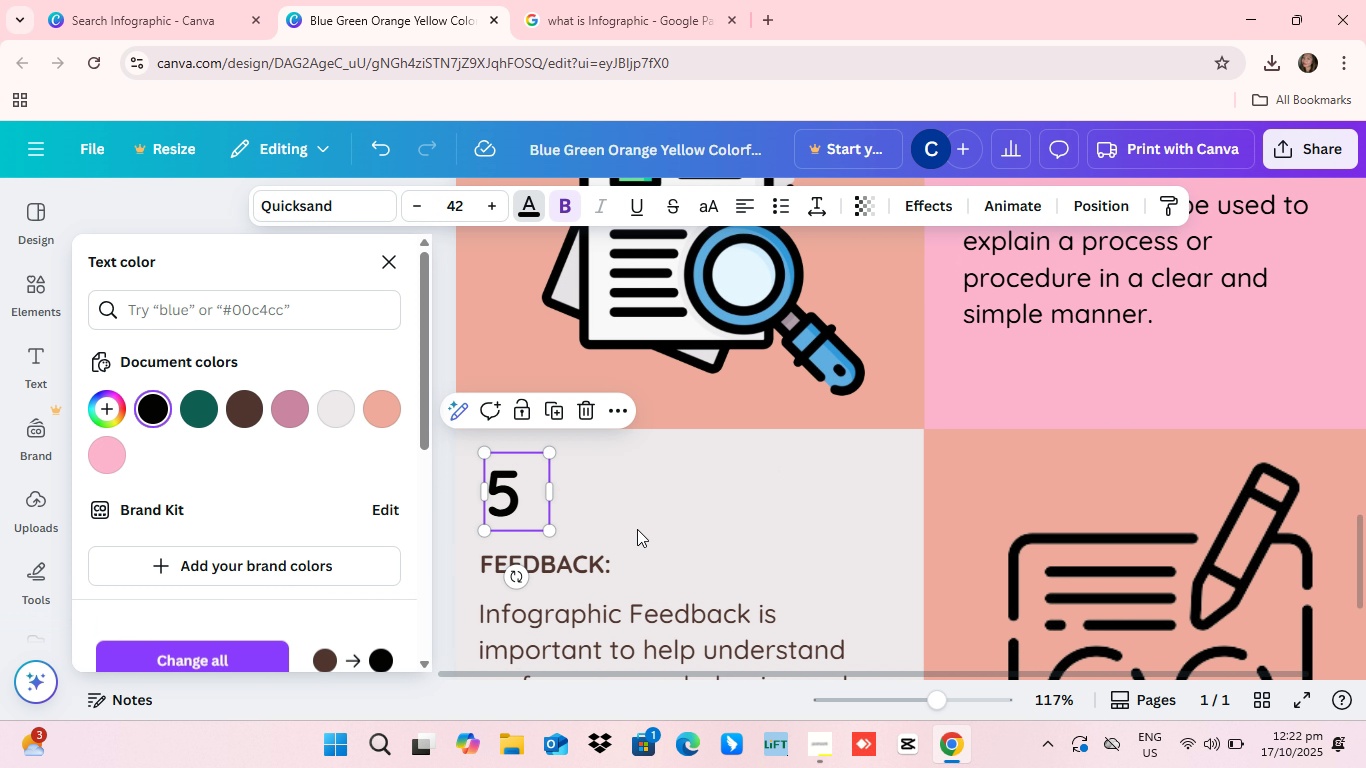 
left_click([141, 418])
 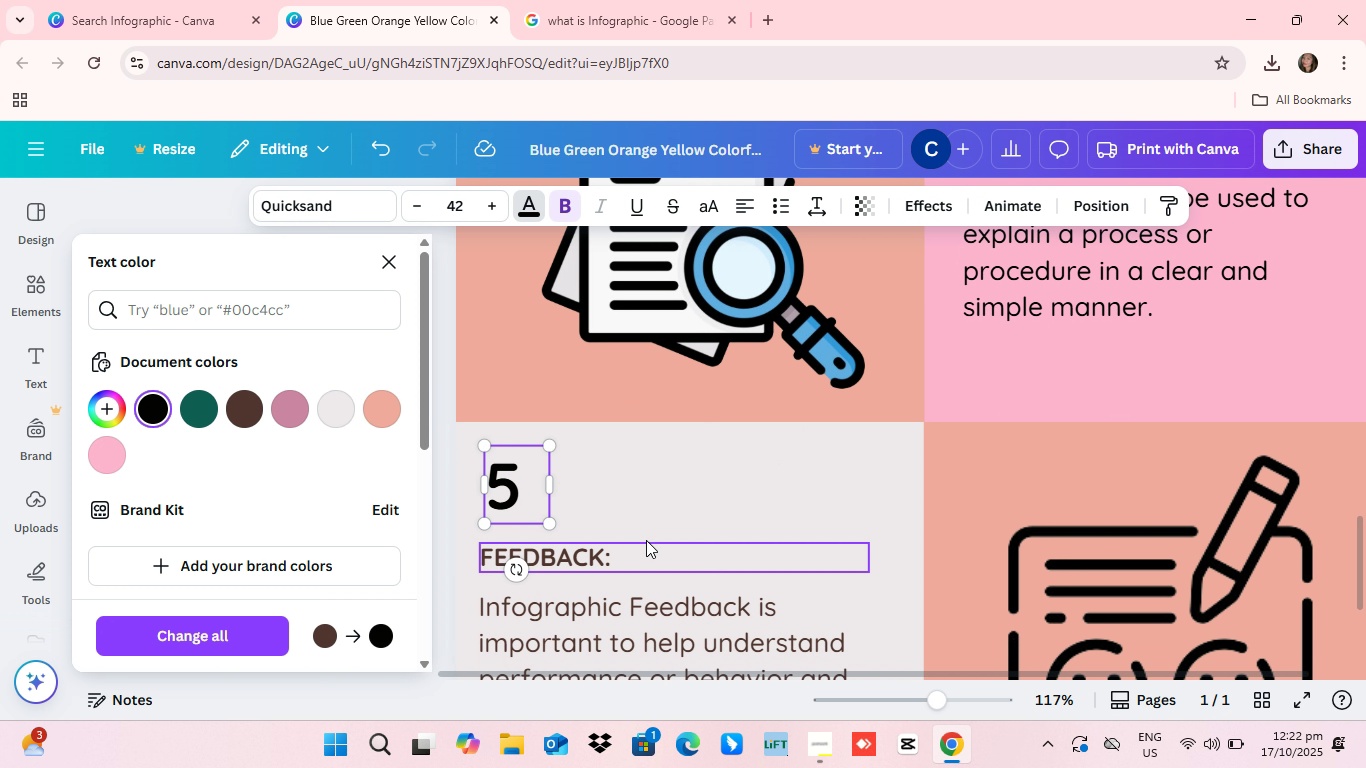 
scroll: coordinate [645, 539], scroll_direction: down, amount: 1.0
 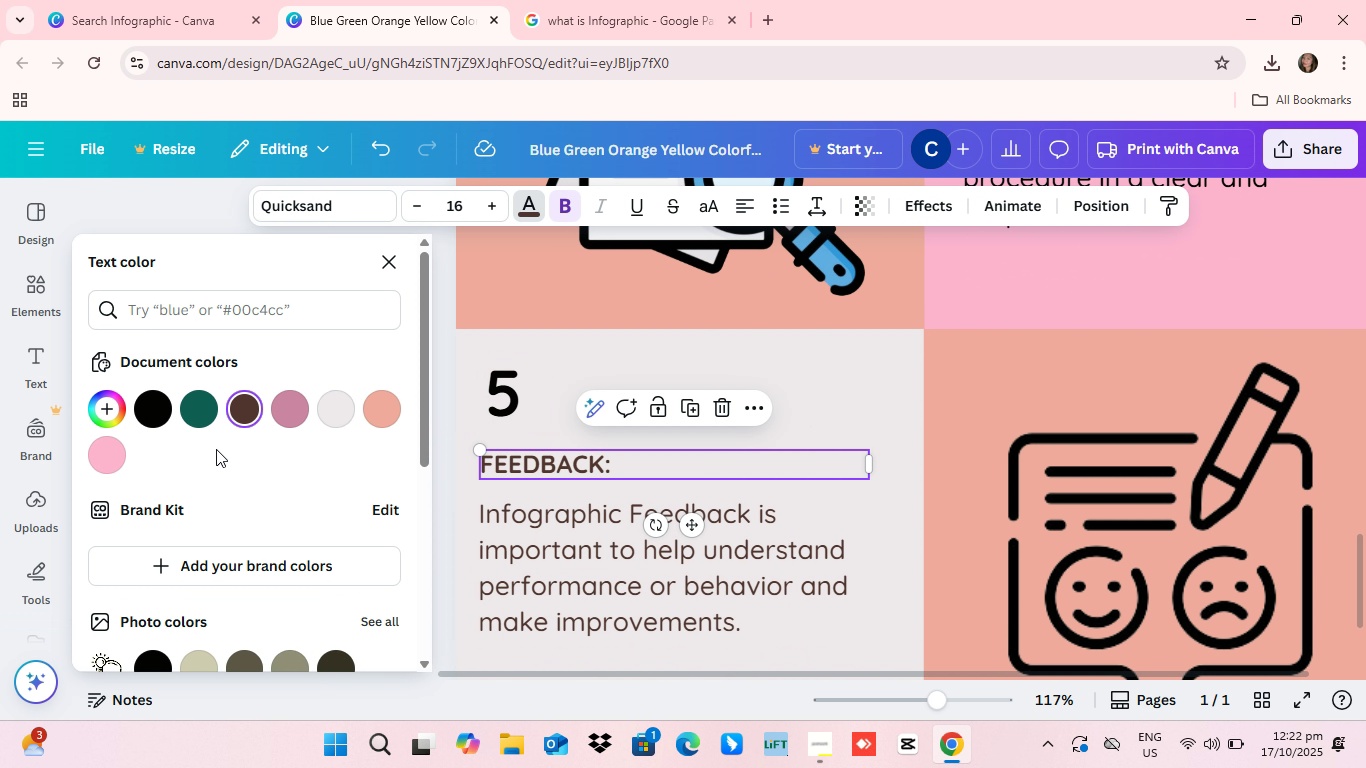 
left_click([590, 467])
 